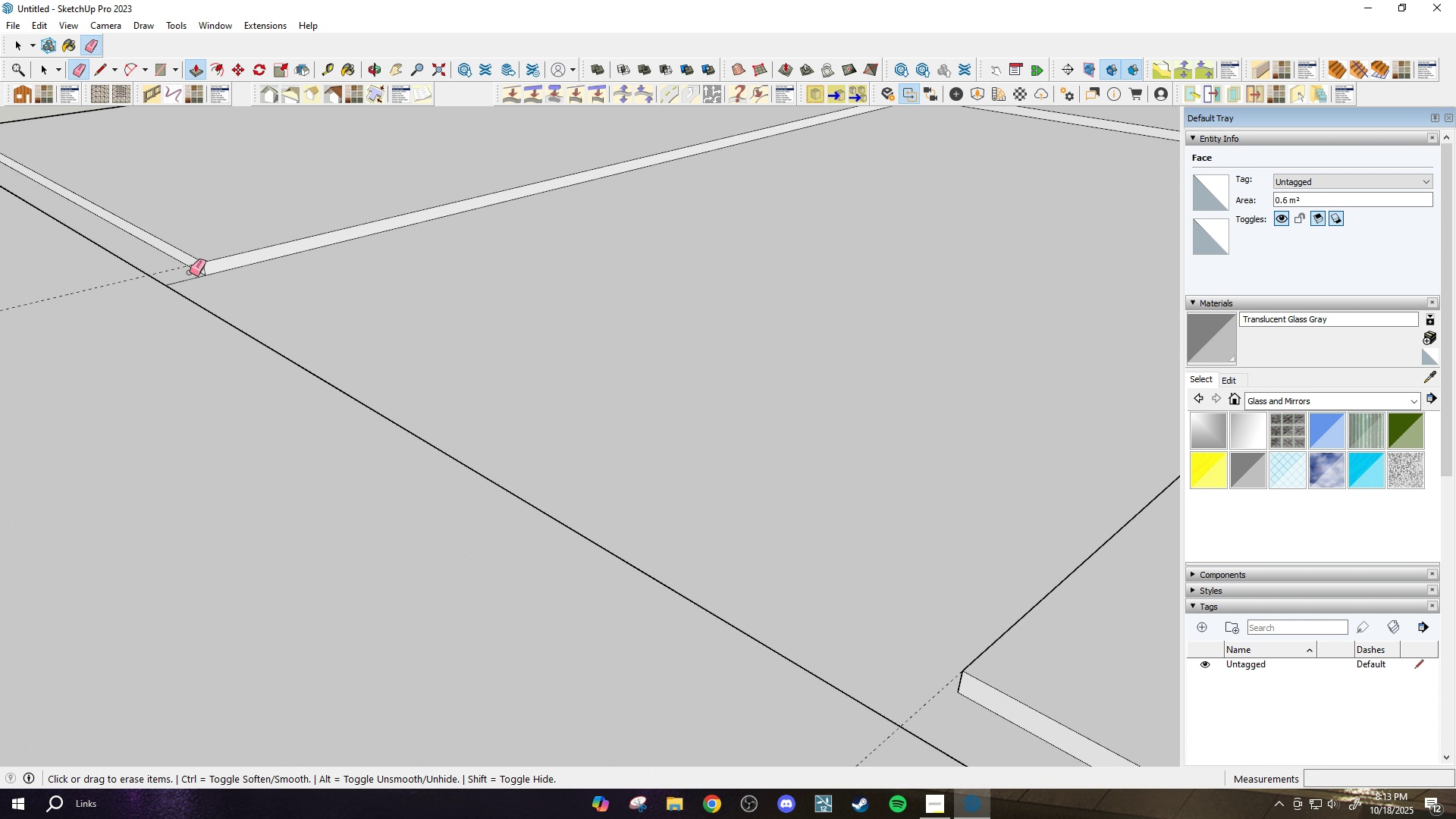 
key(E)
 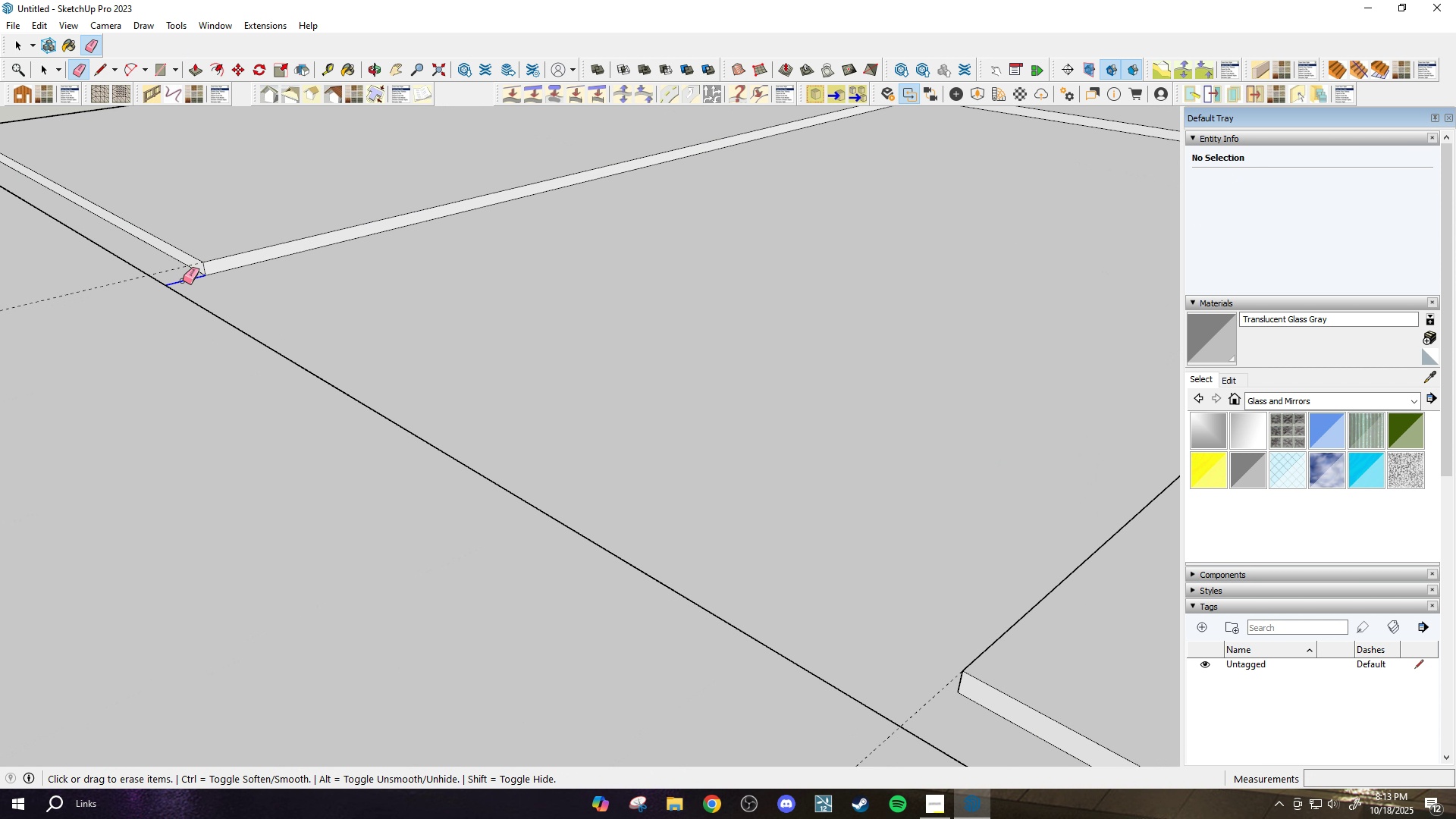 
left_click([183, 281])
 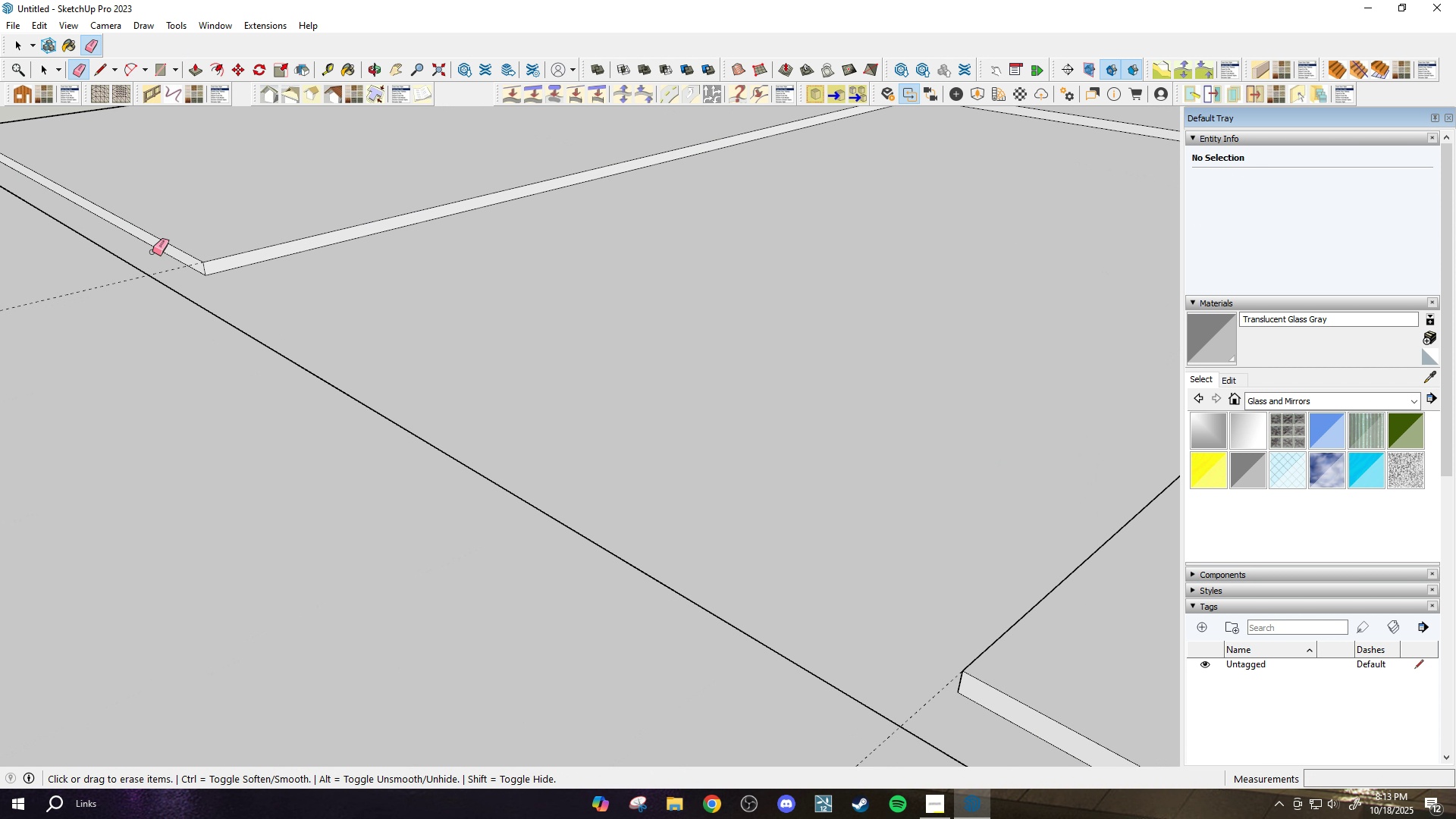 
scroll: coordinate [145, 257], scroll_direction: down, amount: 16.0
 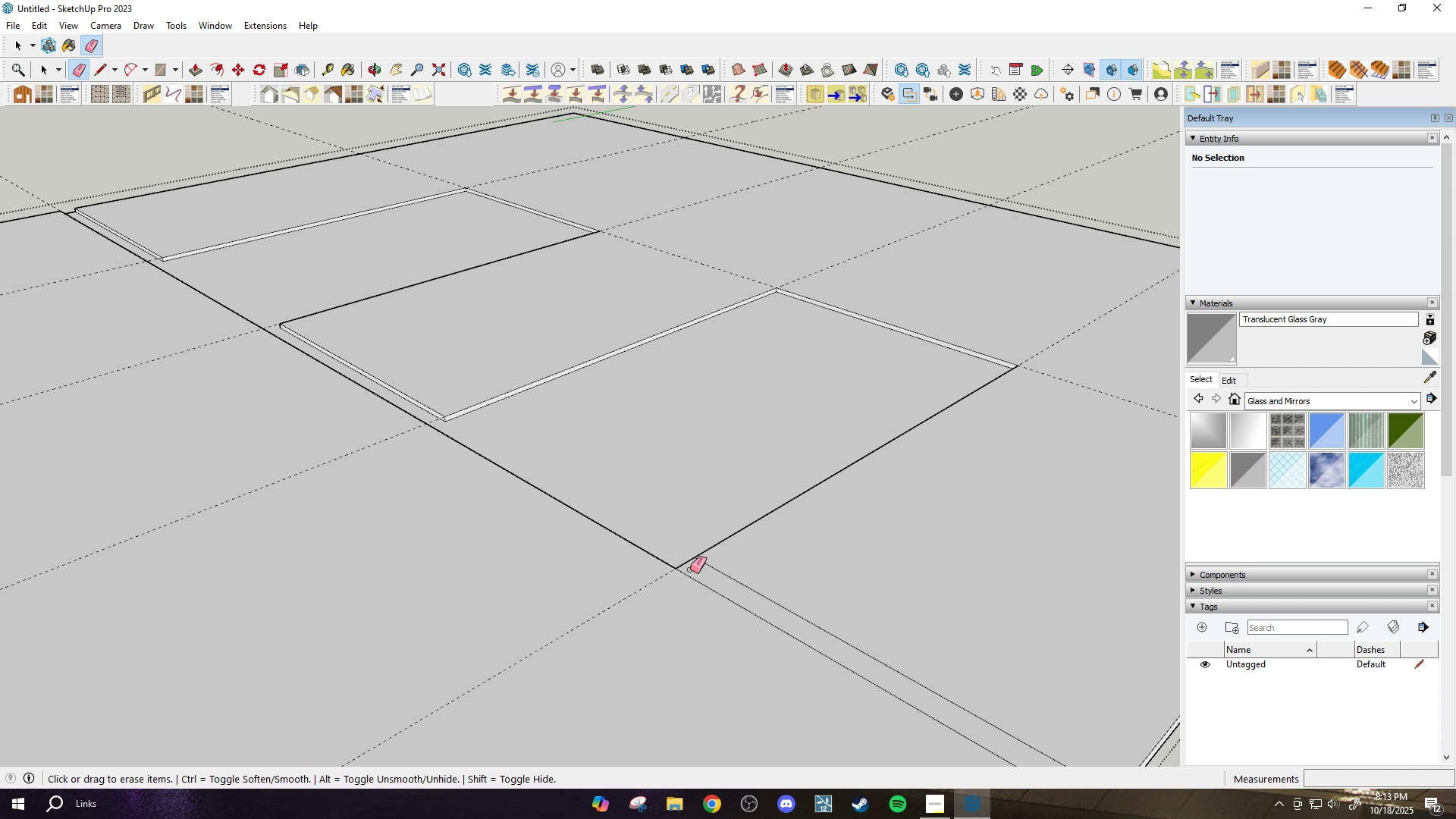 
scroll: coordinate [732, 591], scroll_direction: up, amount: 3.0
 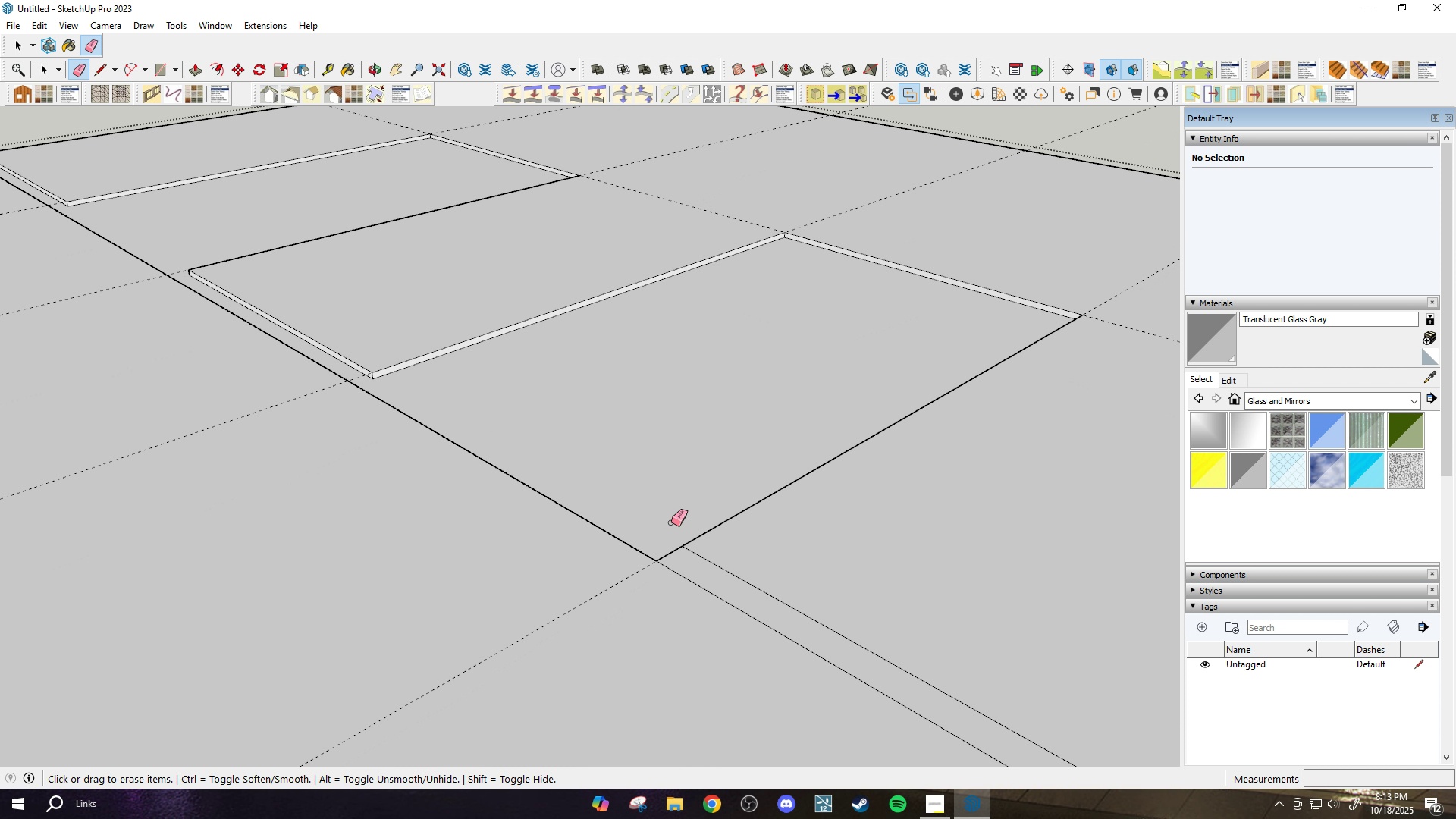 
key(P)
 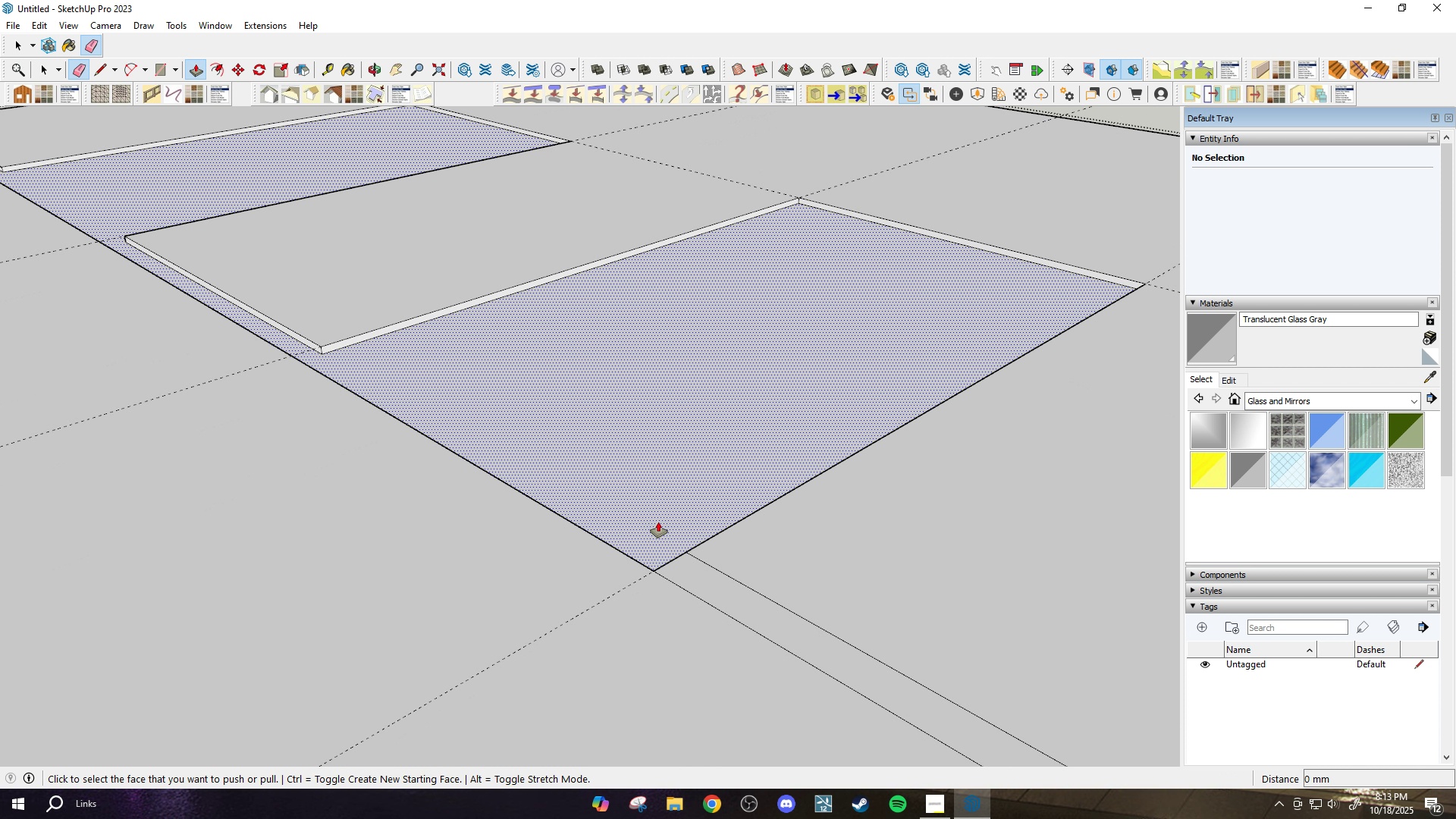 
scroll: coordinate [667, 522], scroll_direction: up, amount: 2.0
 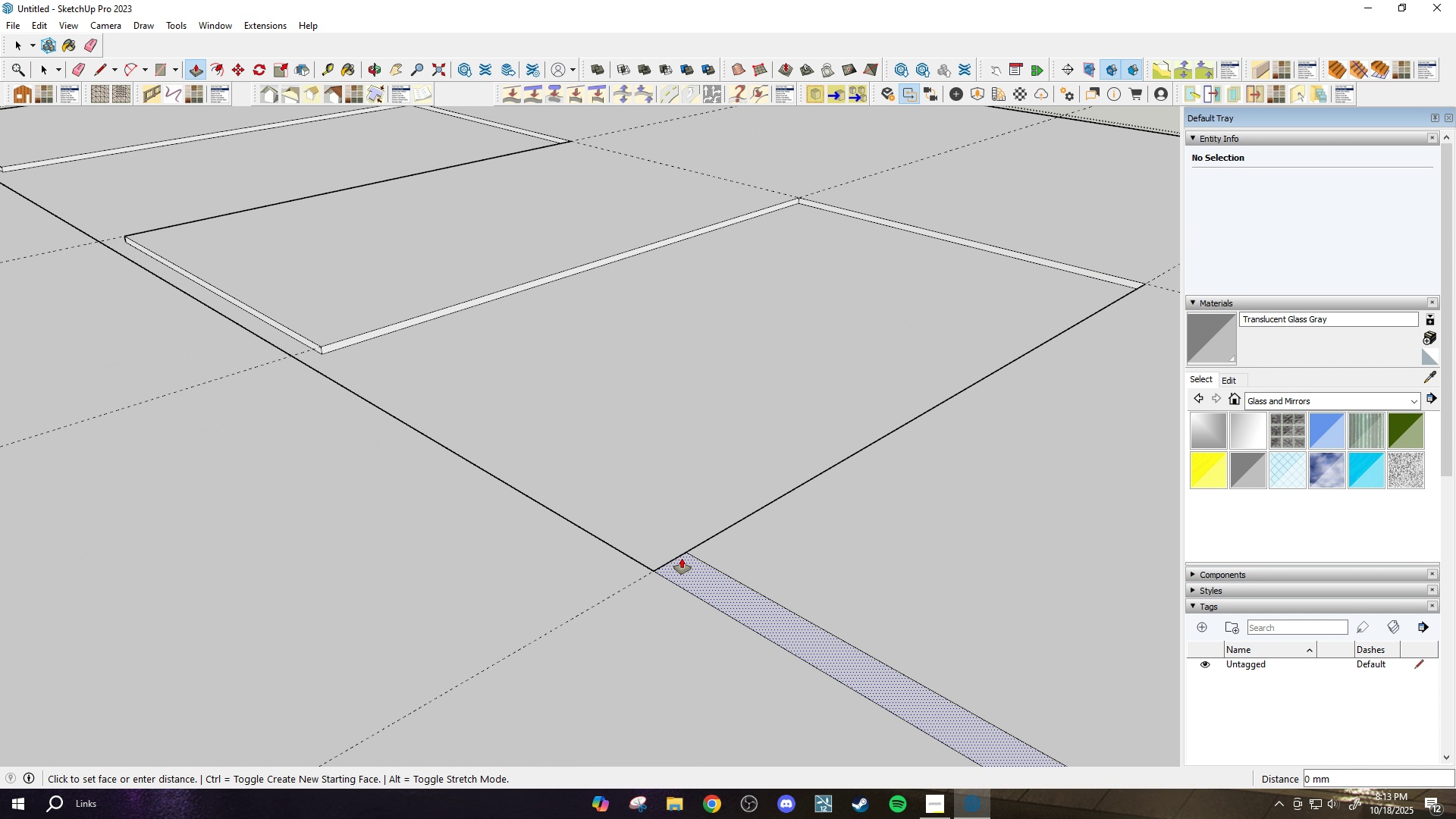 
left_click([682, 558])
 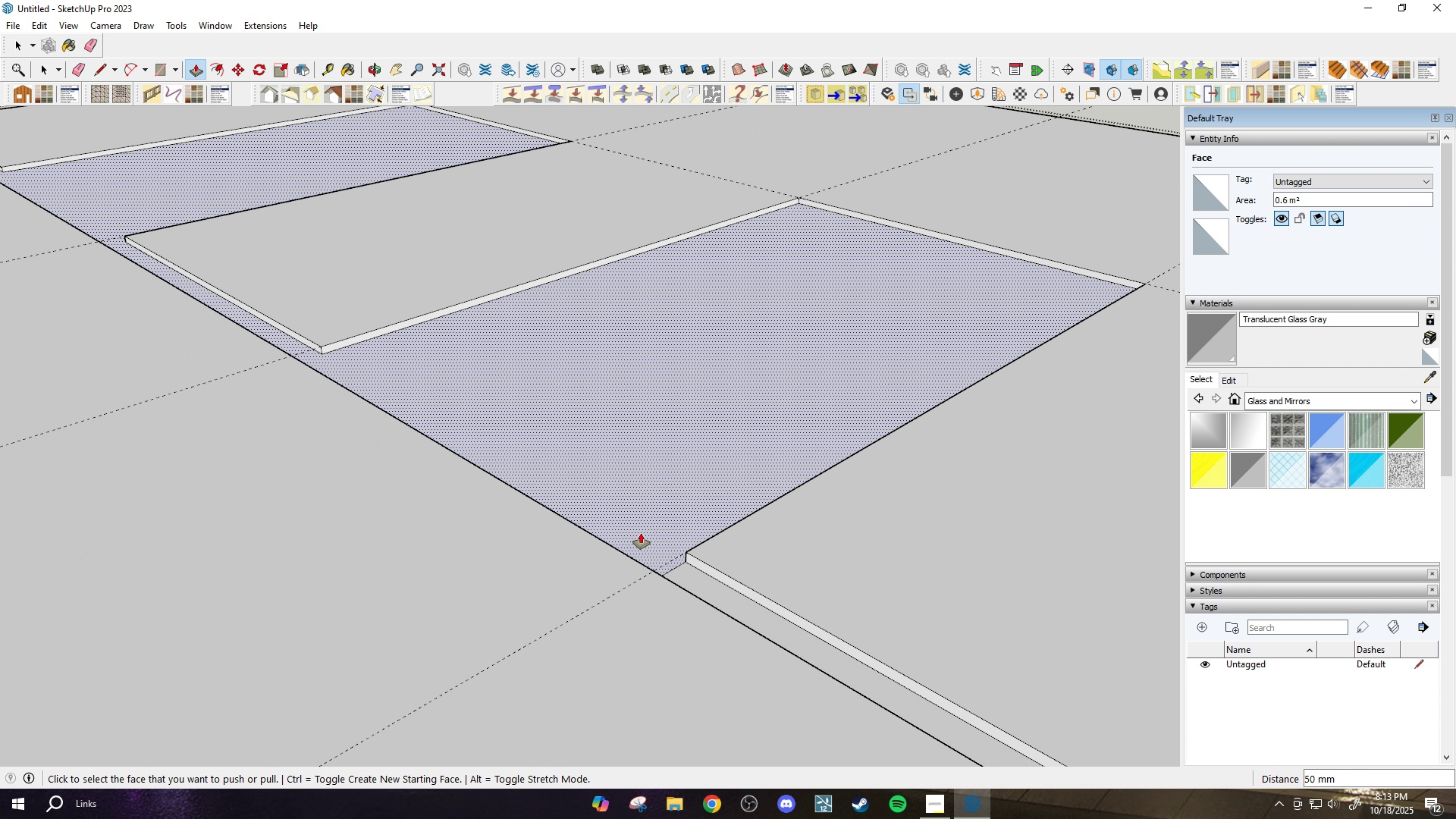 
scroll: coordinate [679, 573], scroll_direction: up, amount: 3.0
 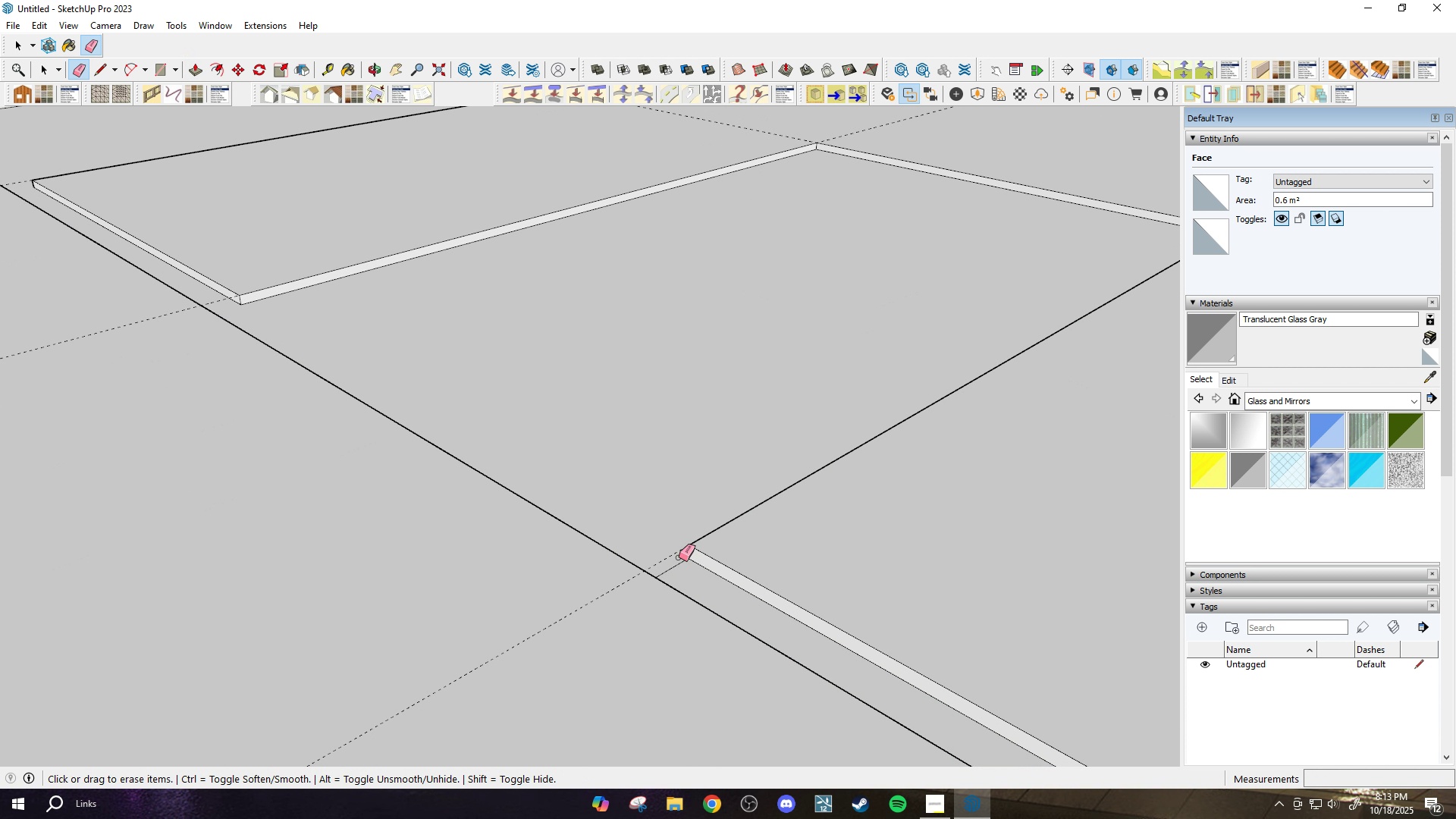 
type(el)
 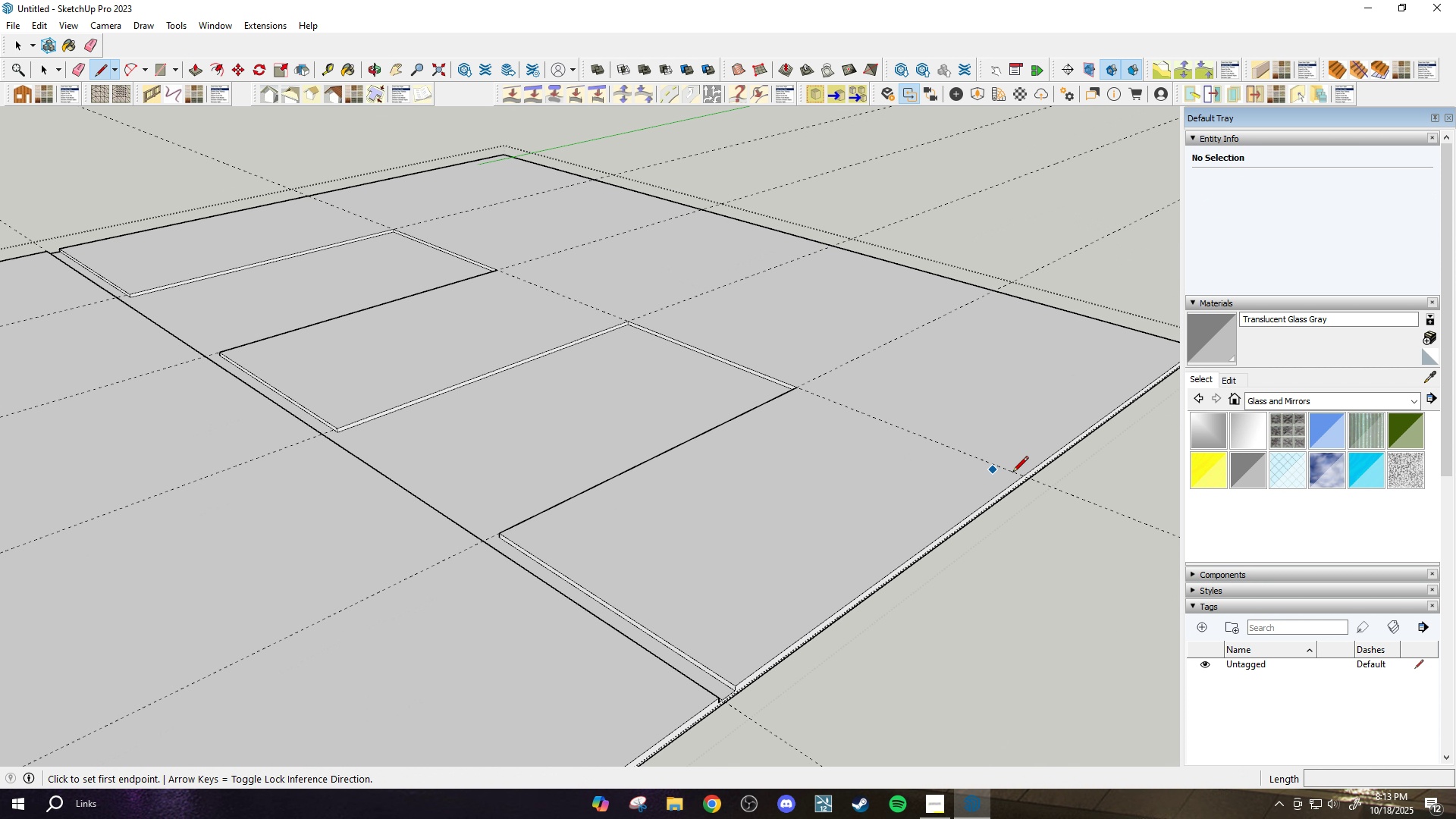 
left_click_drag(start_coordinate=[679, 557], to_coordinate=[682, 572])
 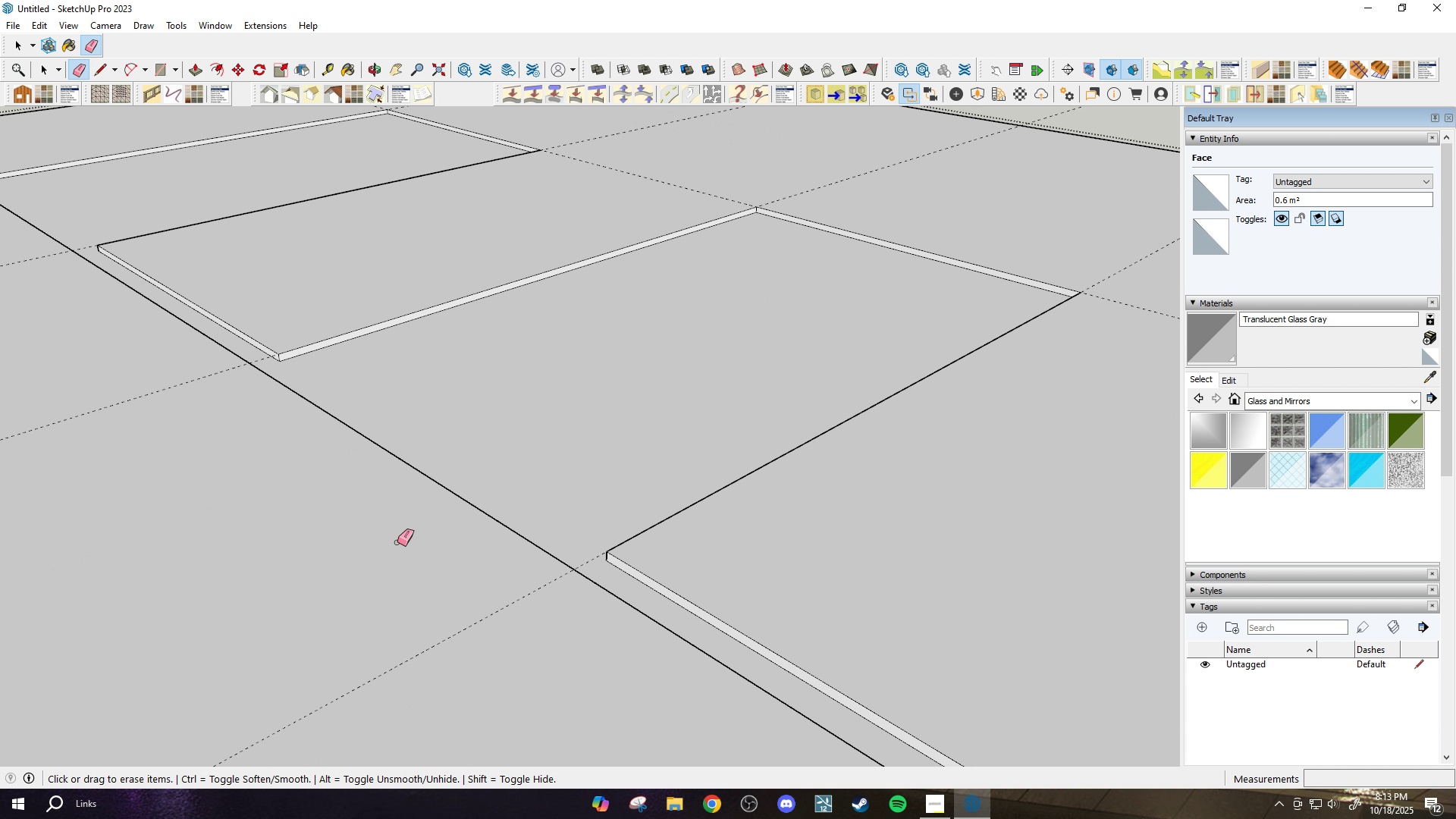 
scroll: coordinate [414, 518], scroll_direction: down, amount: 15.0
 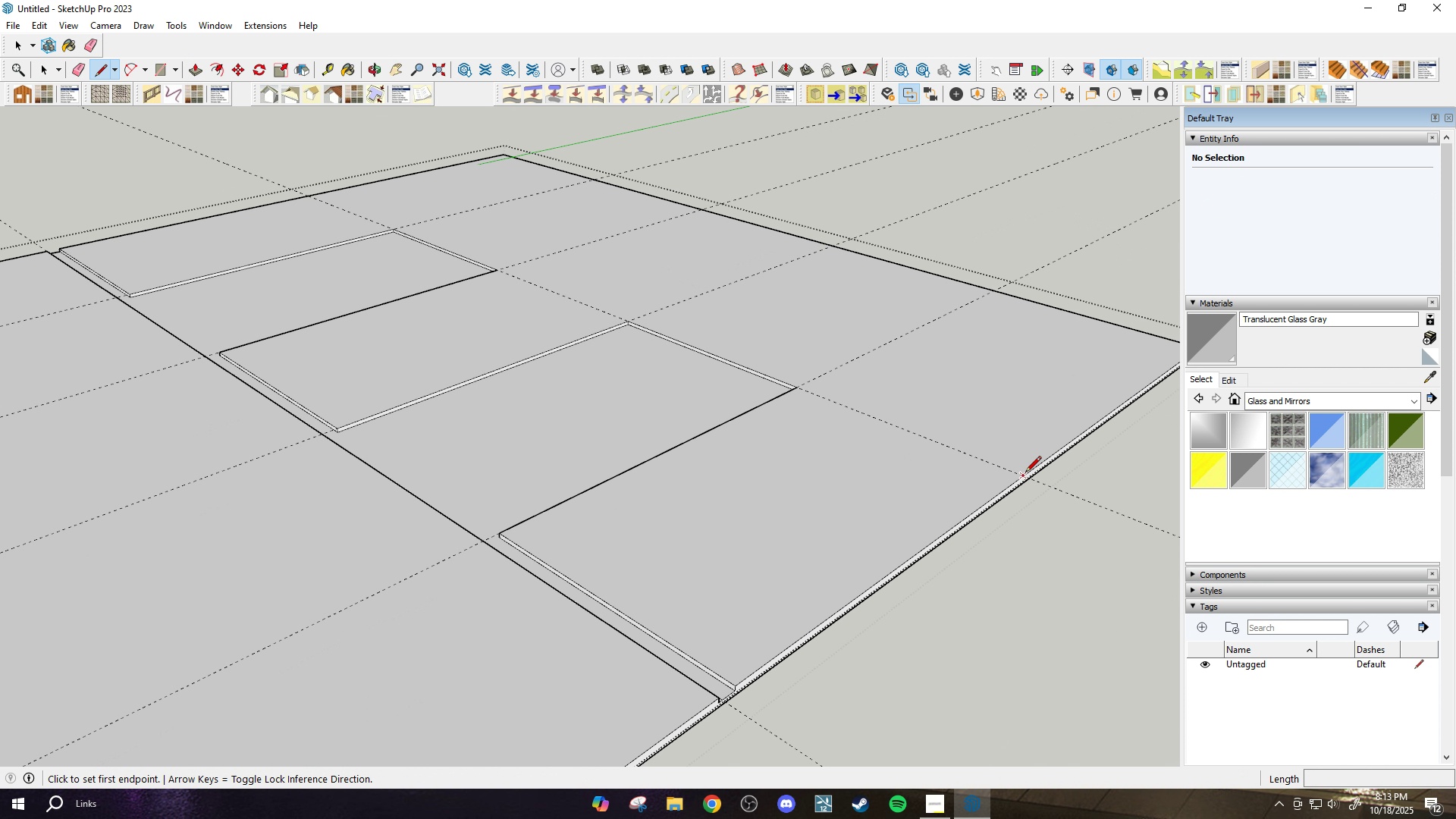 
left_click([1025, 473])
 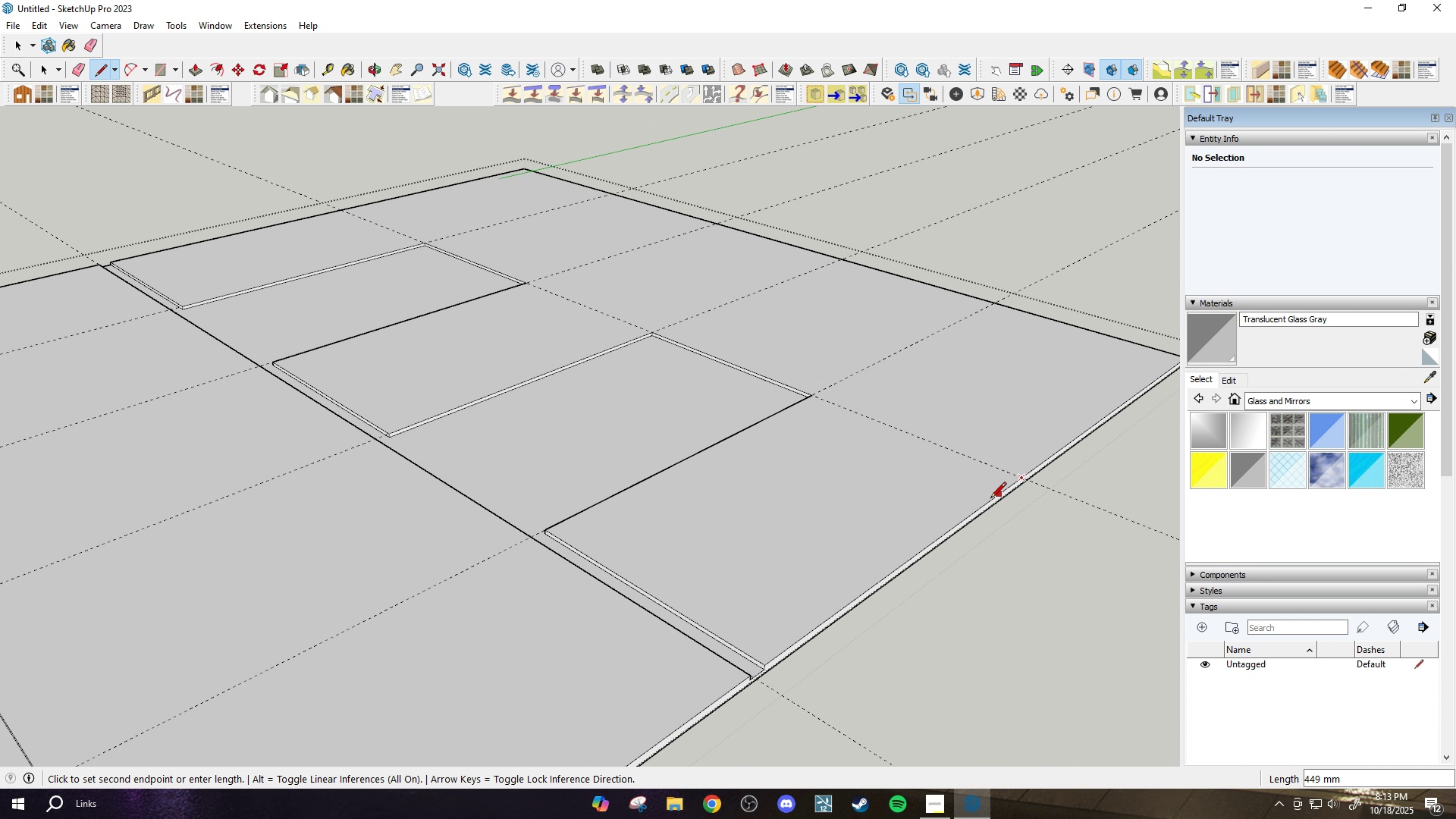 
scroll: coordinate [871, 417], scroll_direction: down, amount: 2.0
 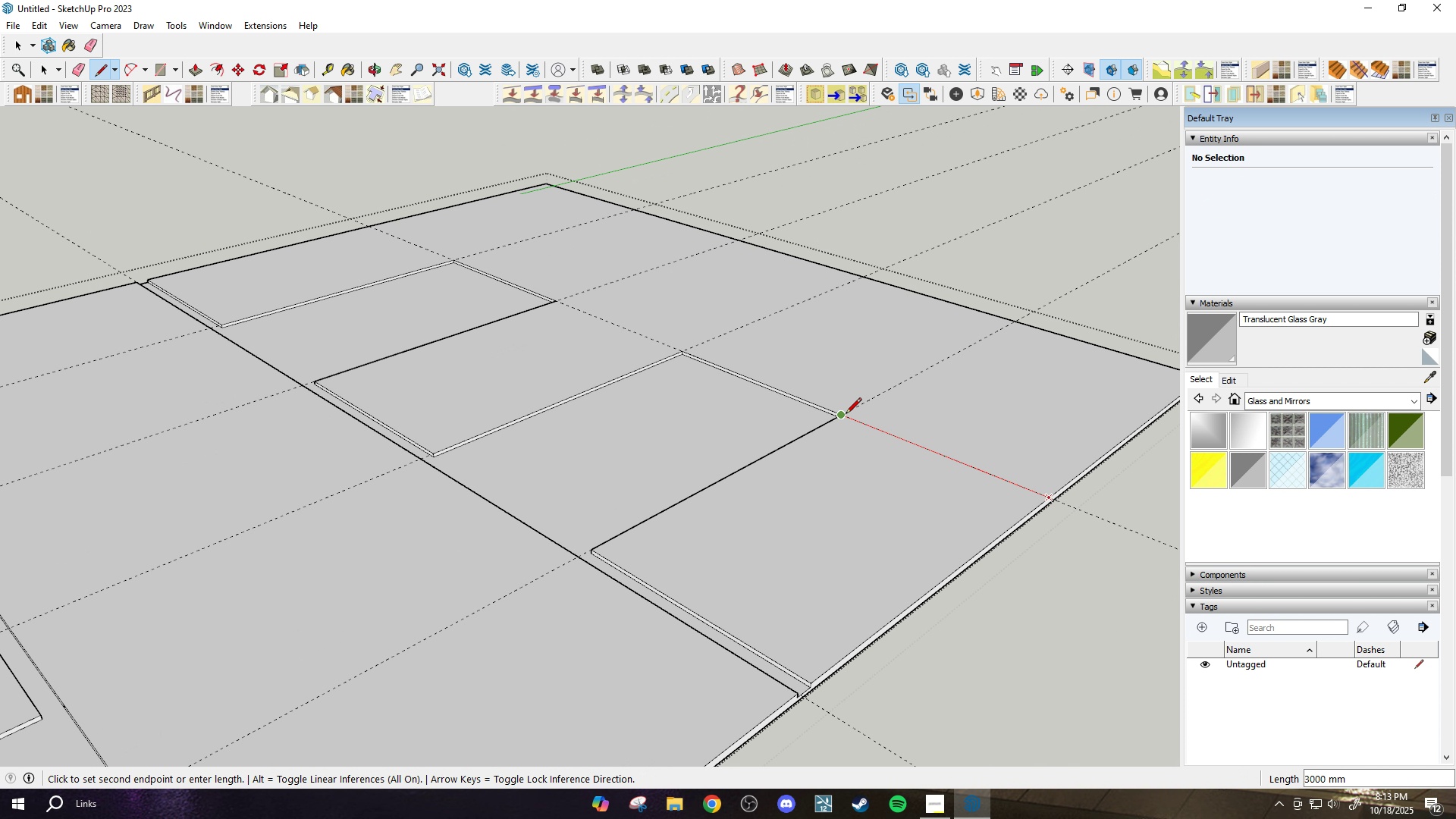 
left_click([846, 415])
 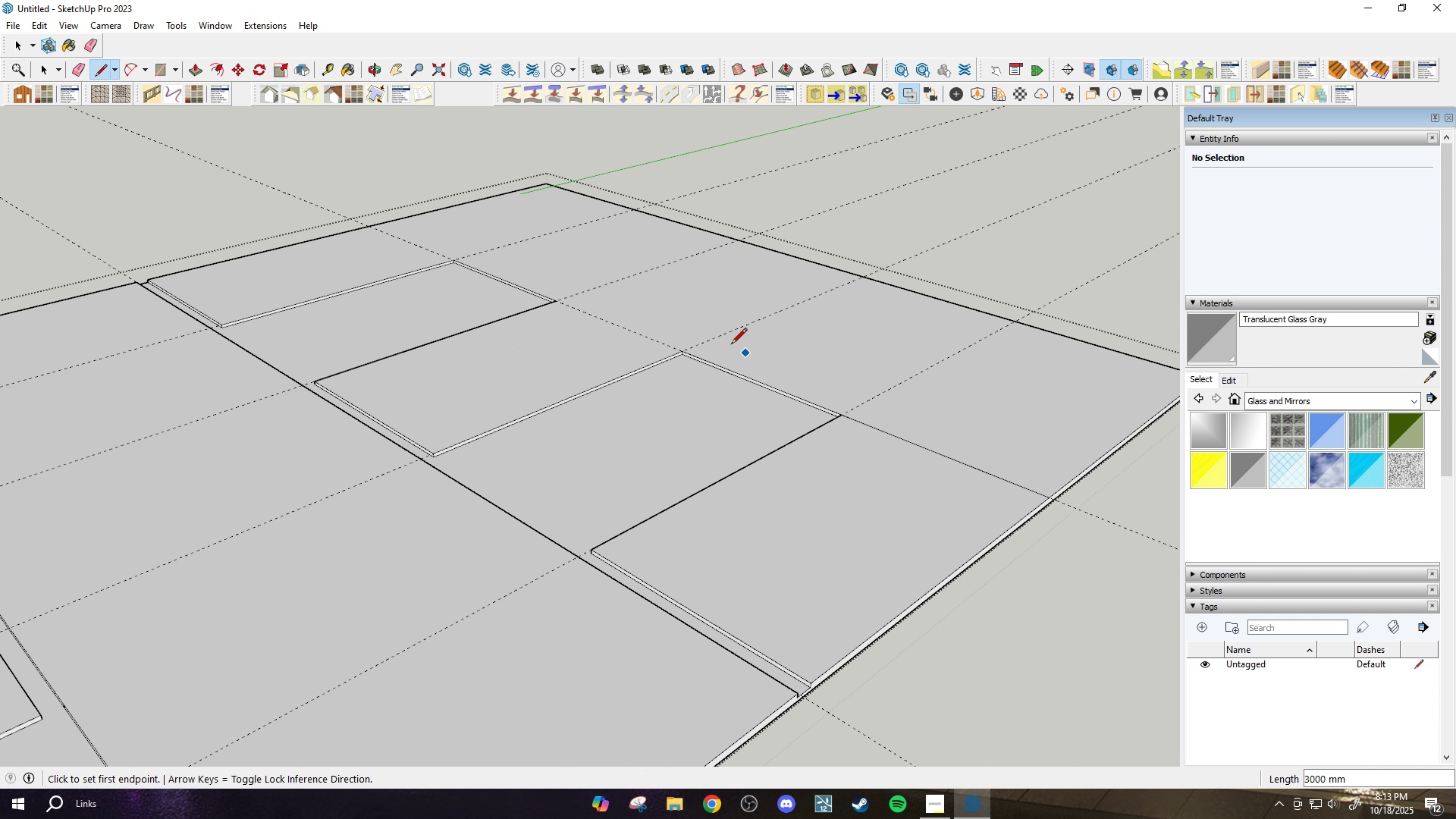 
key(Escape)
 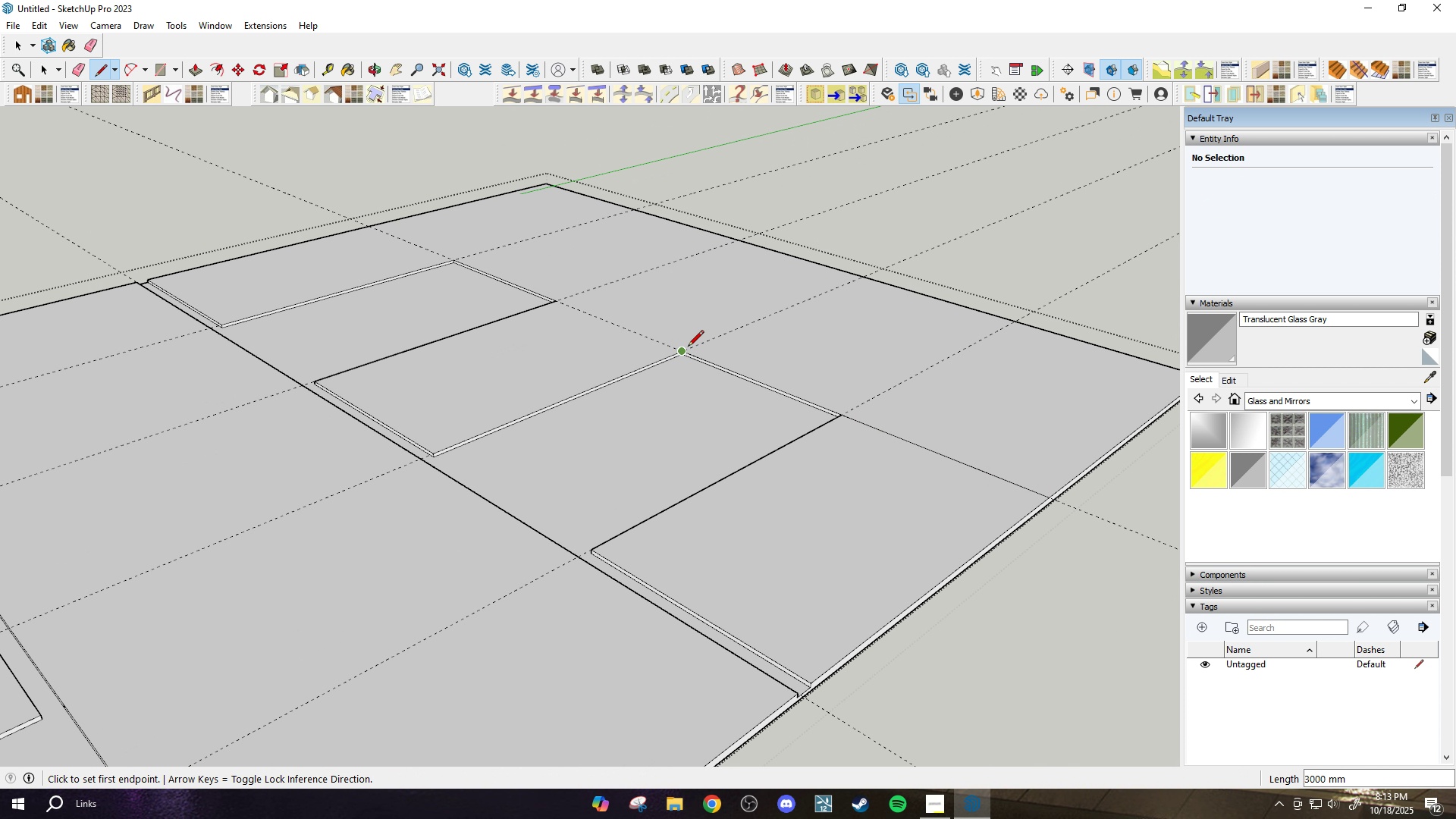 
left_click_drag(start_coordinate=[688, 347], to_coordinate=[679, 346])
 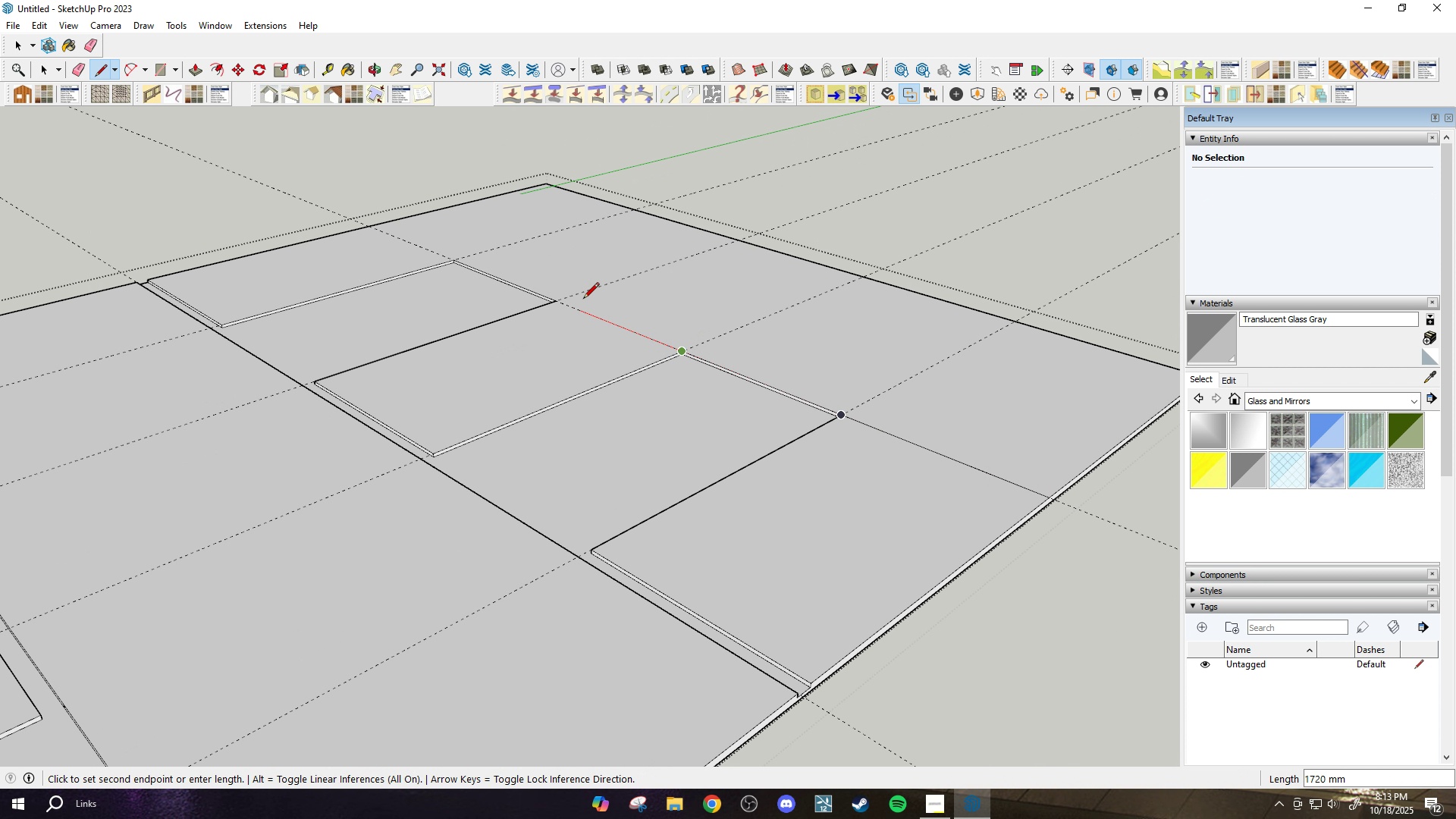 
scroll: coordinate [583, 300], scroll_direction: up, amount: 3.0
 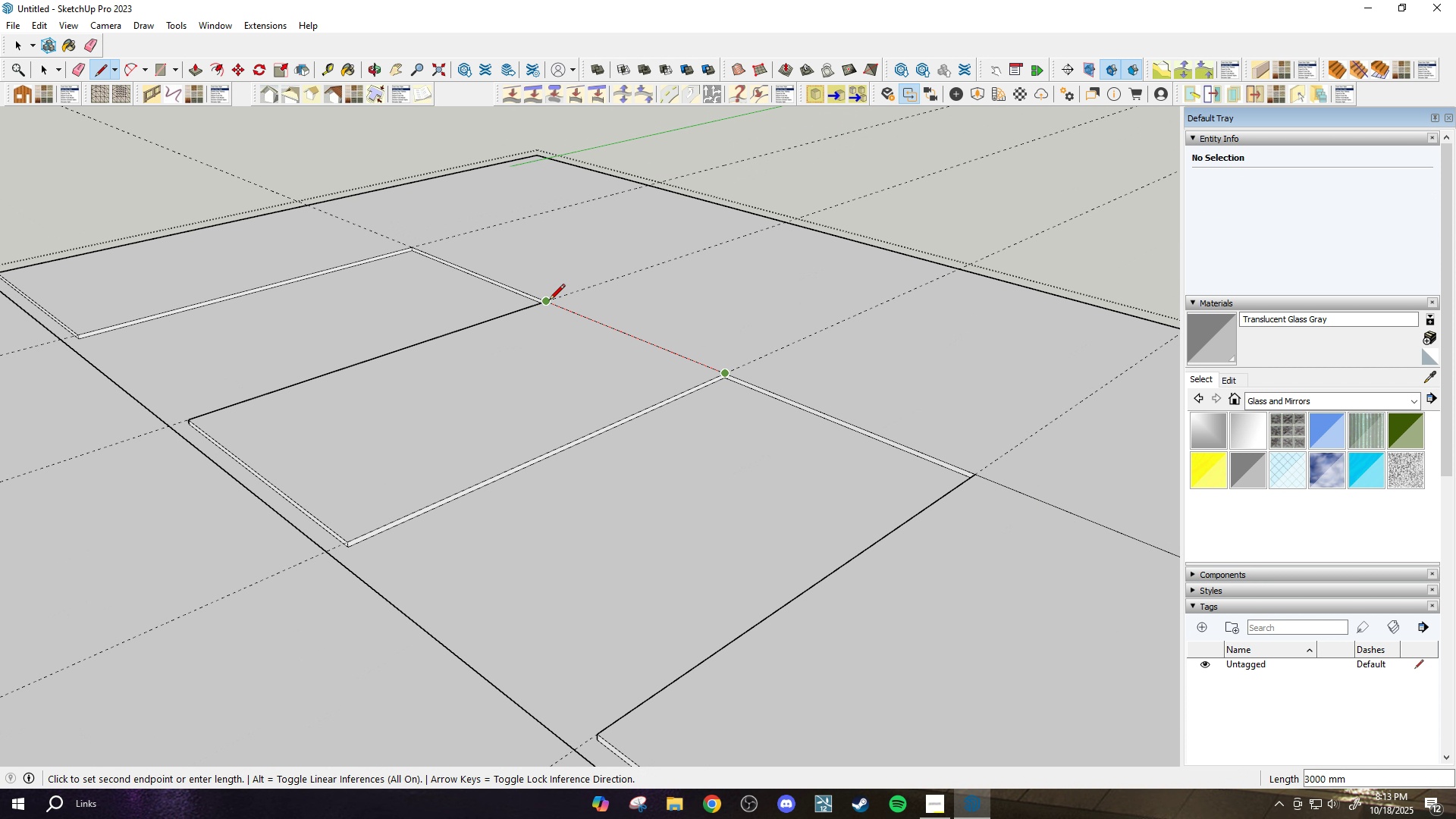 
left_click([549, 301])
 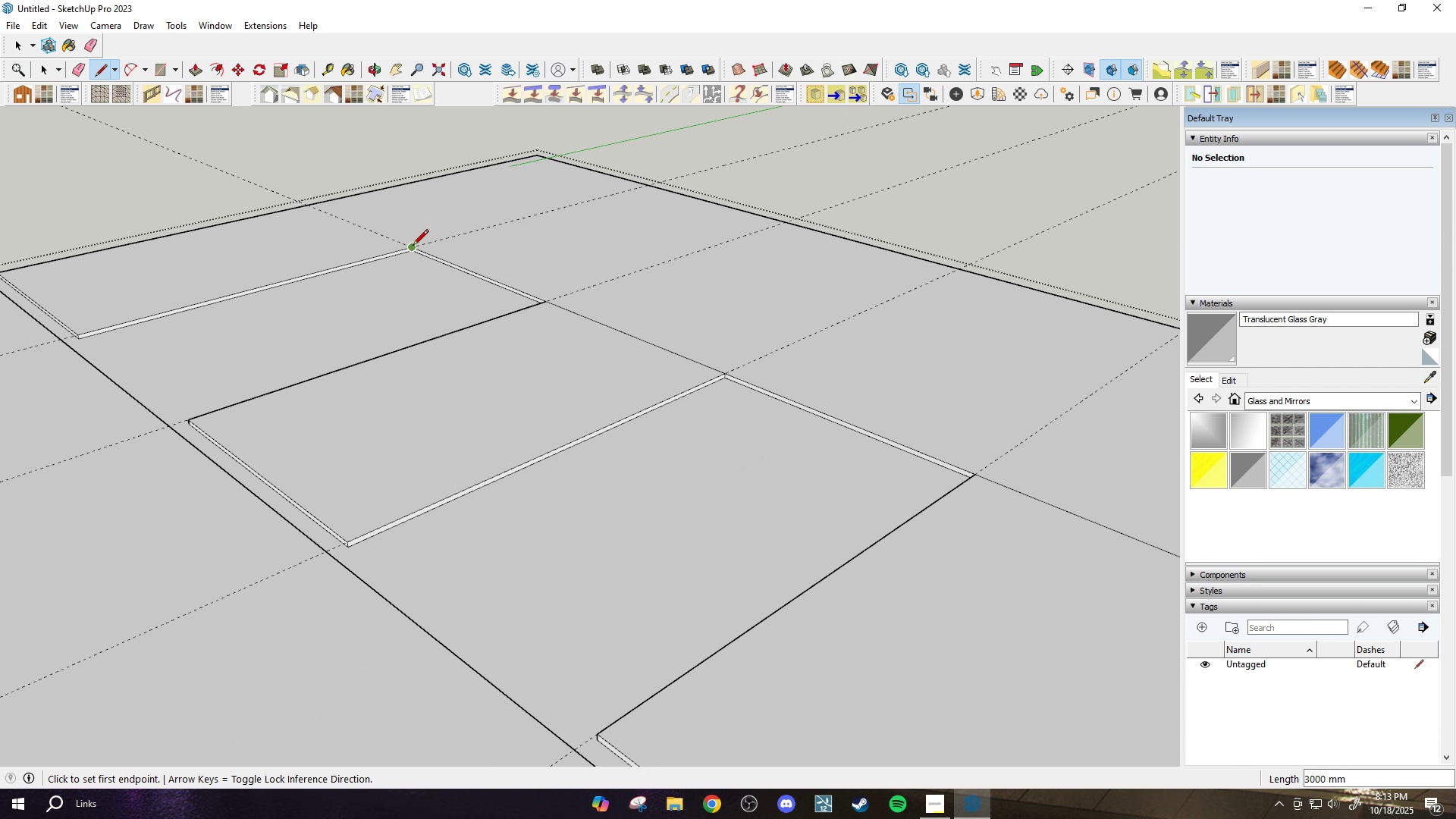 
left_click([413, 246])
 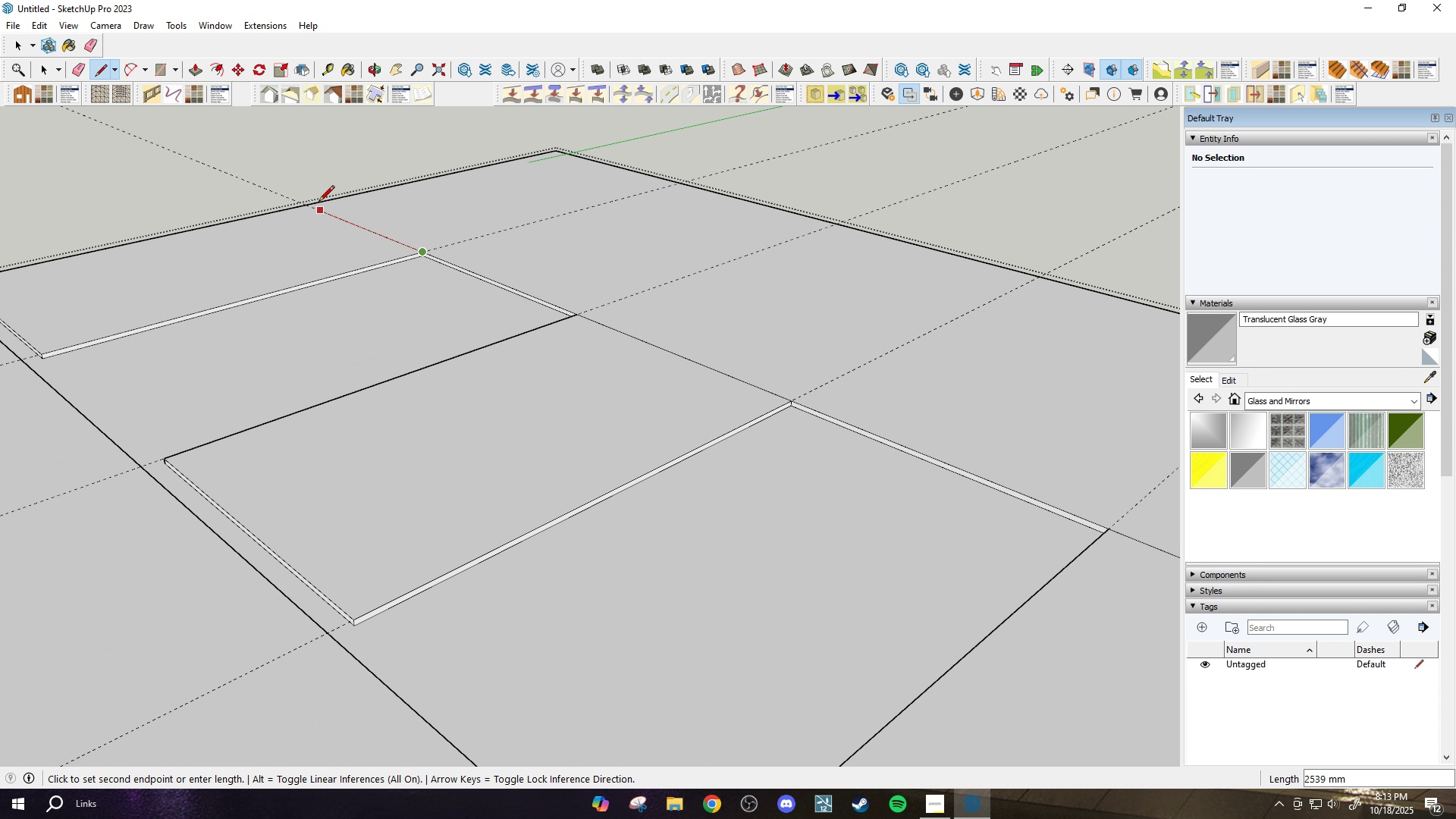 
scroll: coordinate [319, 205], scroll_direction: up, amount: 2.0
 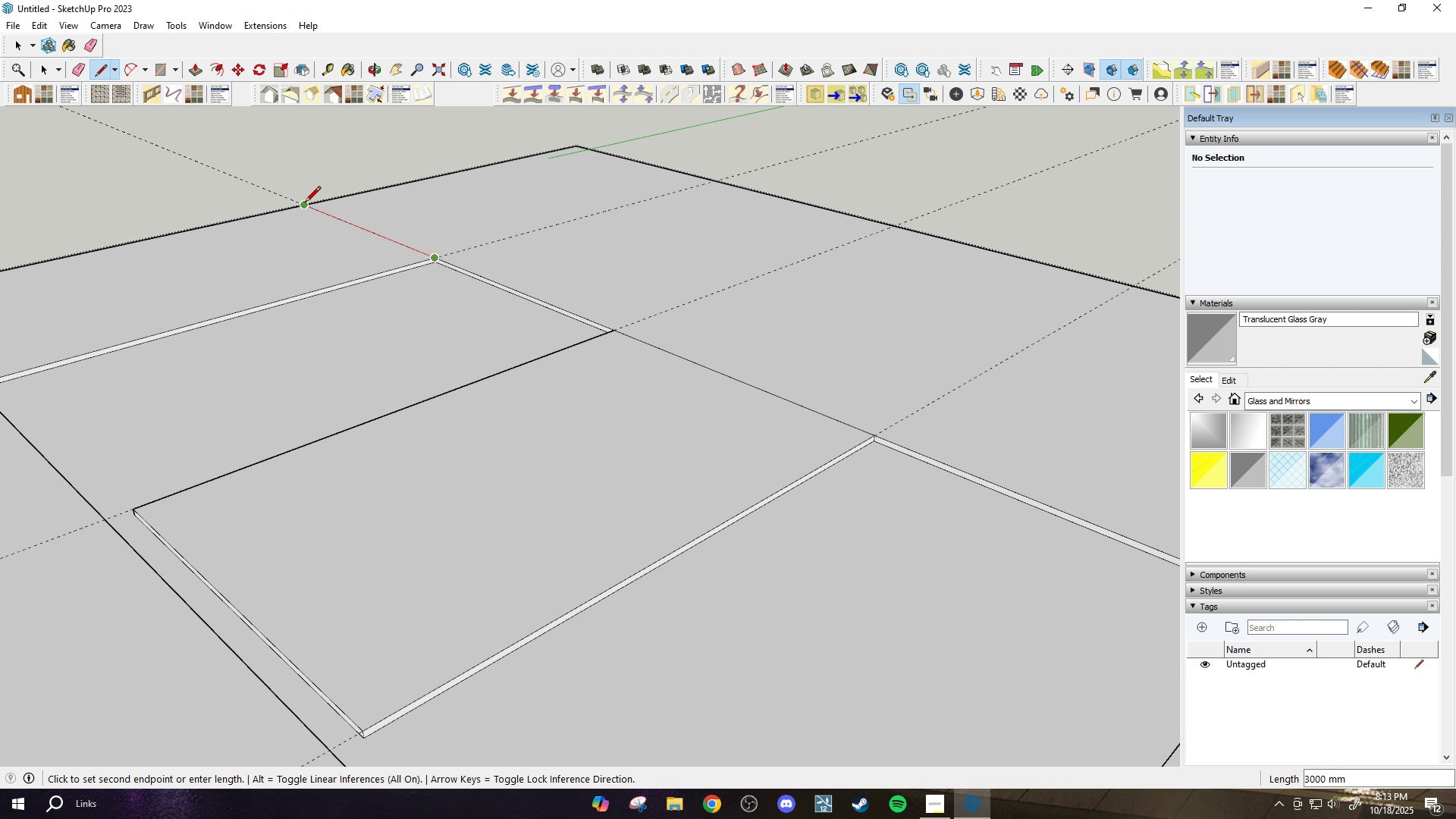 
left_click([305, 203])
 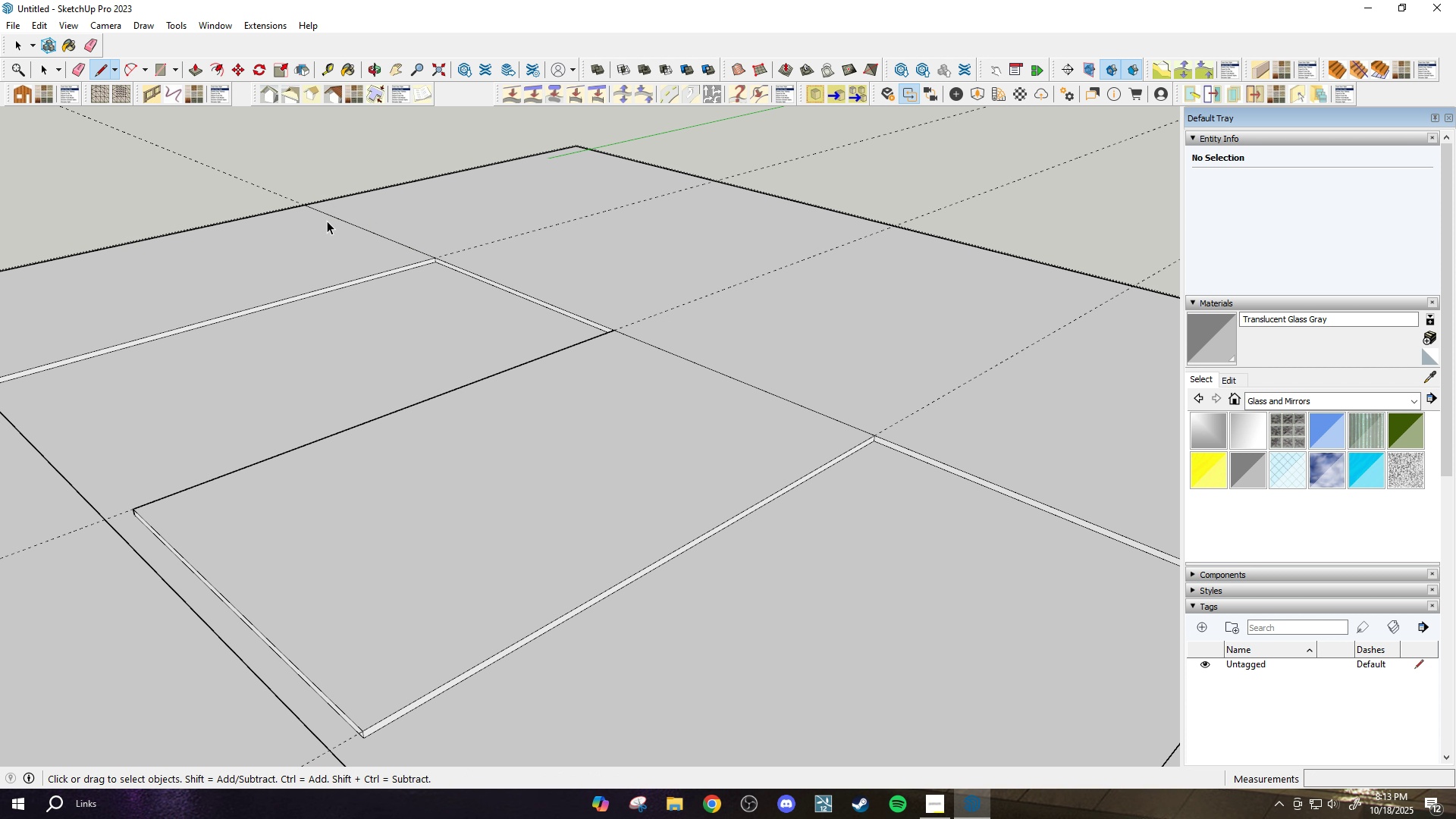 
key(Space)
 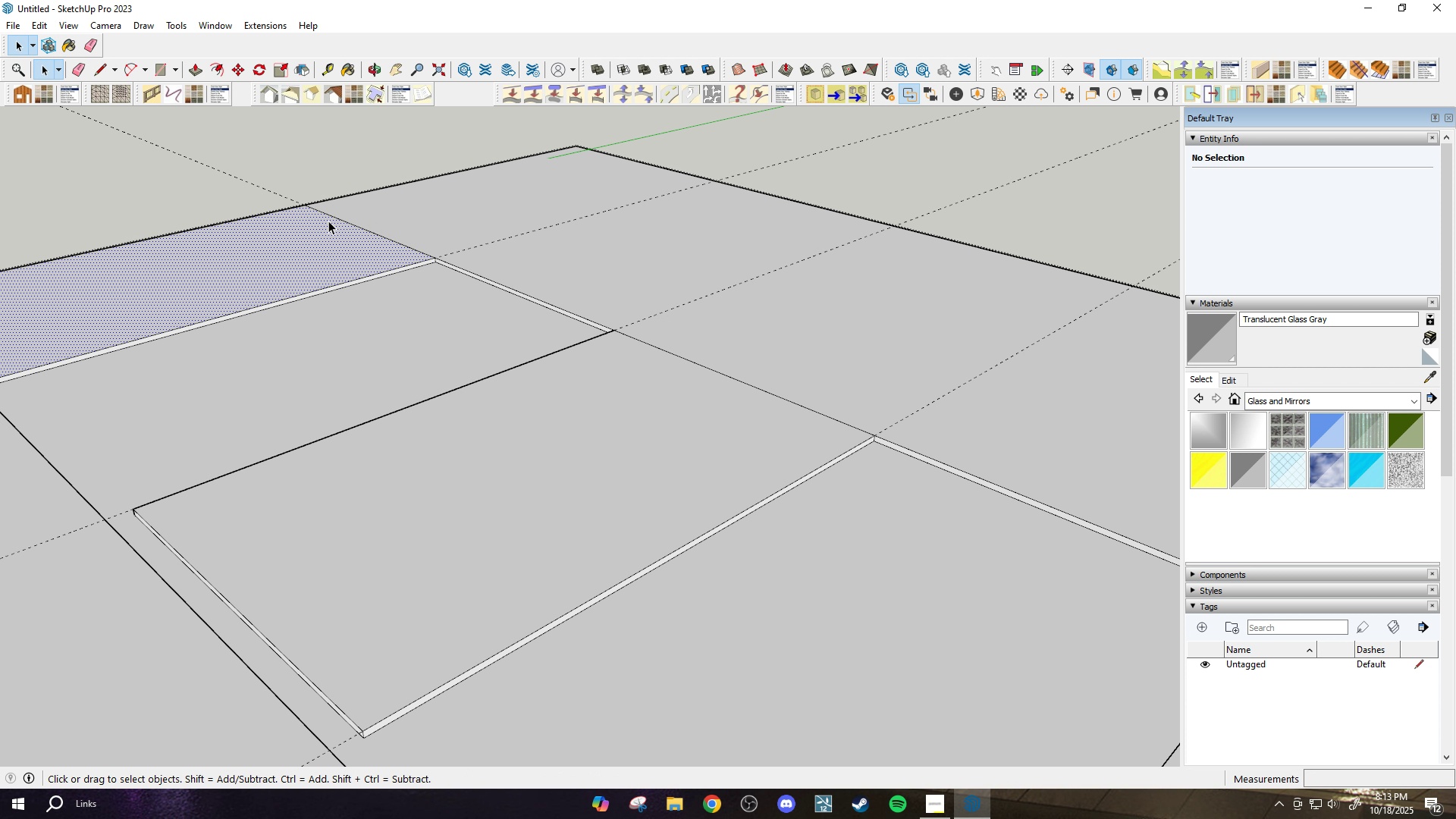 
double_click([328, 221])
 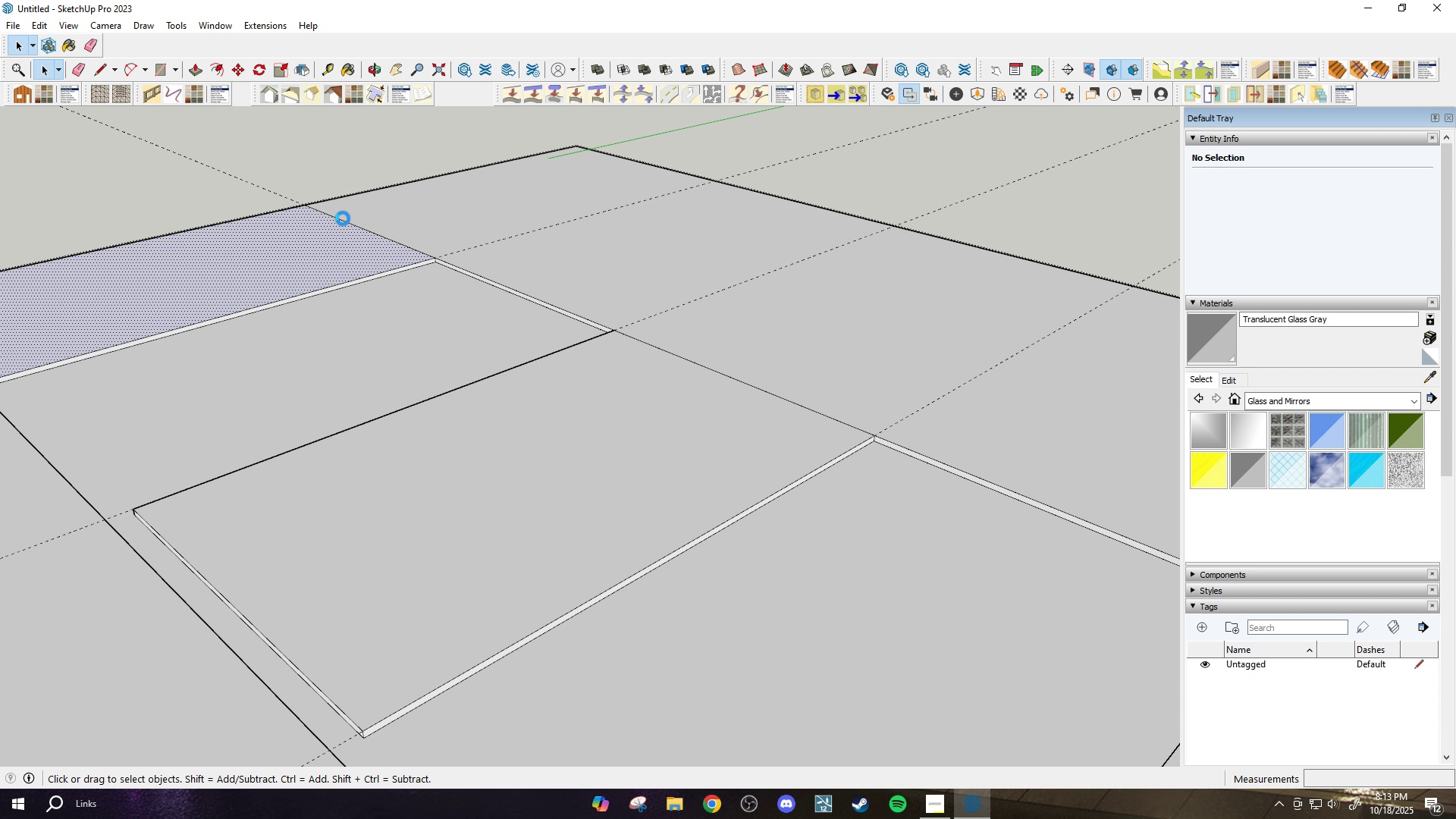 
triple_click([343, 218])
 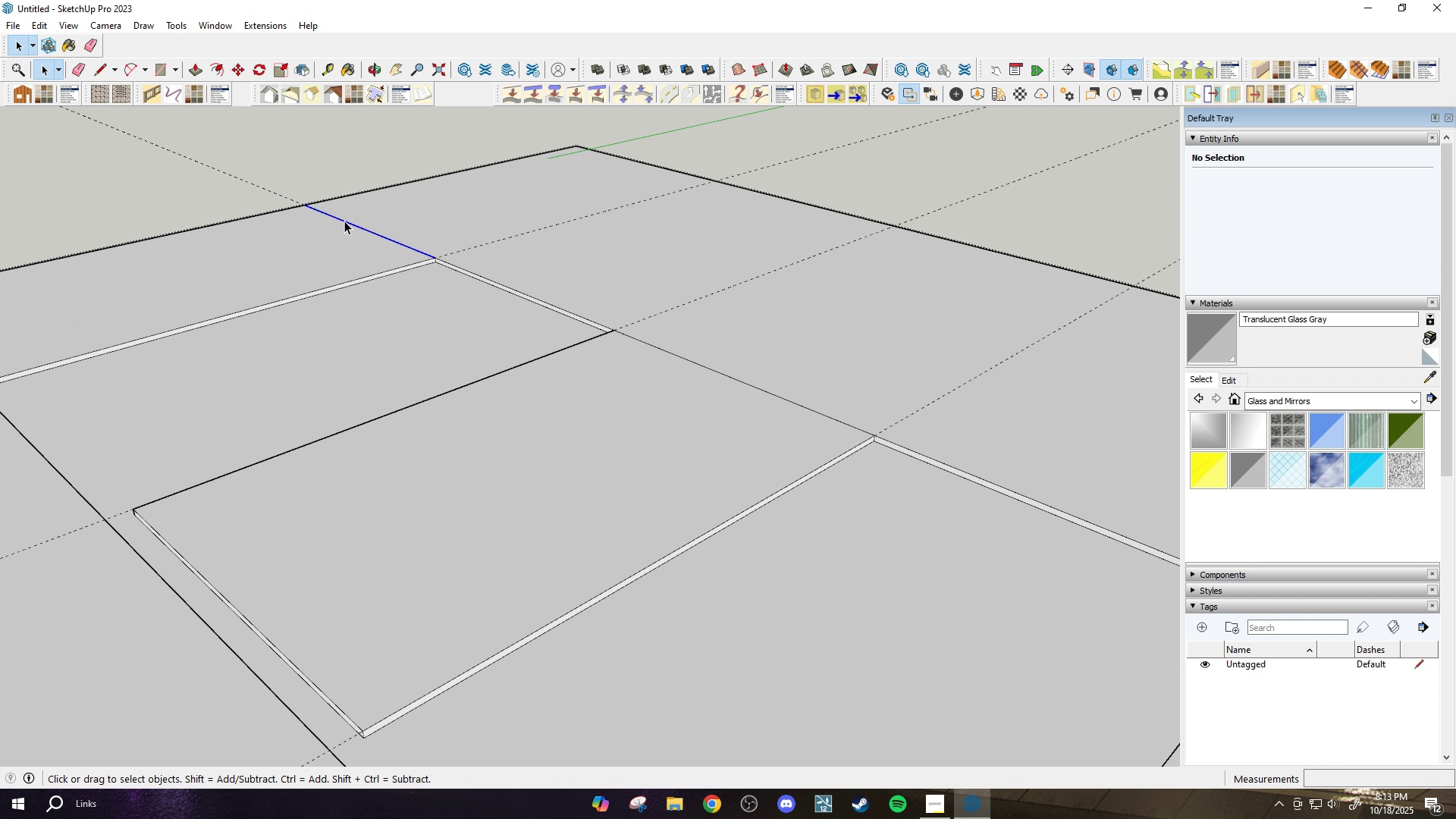 
triple_click([344, 221])
 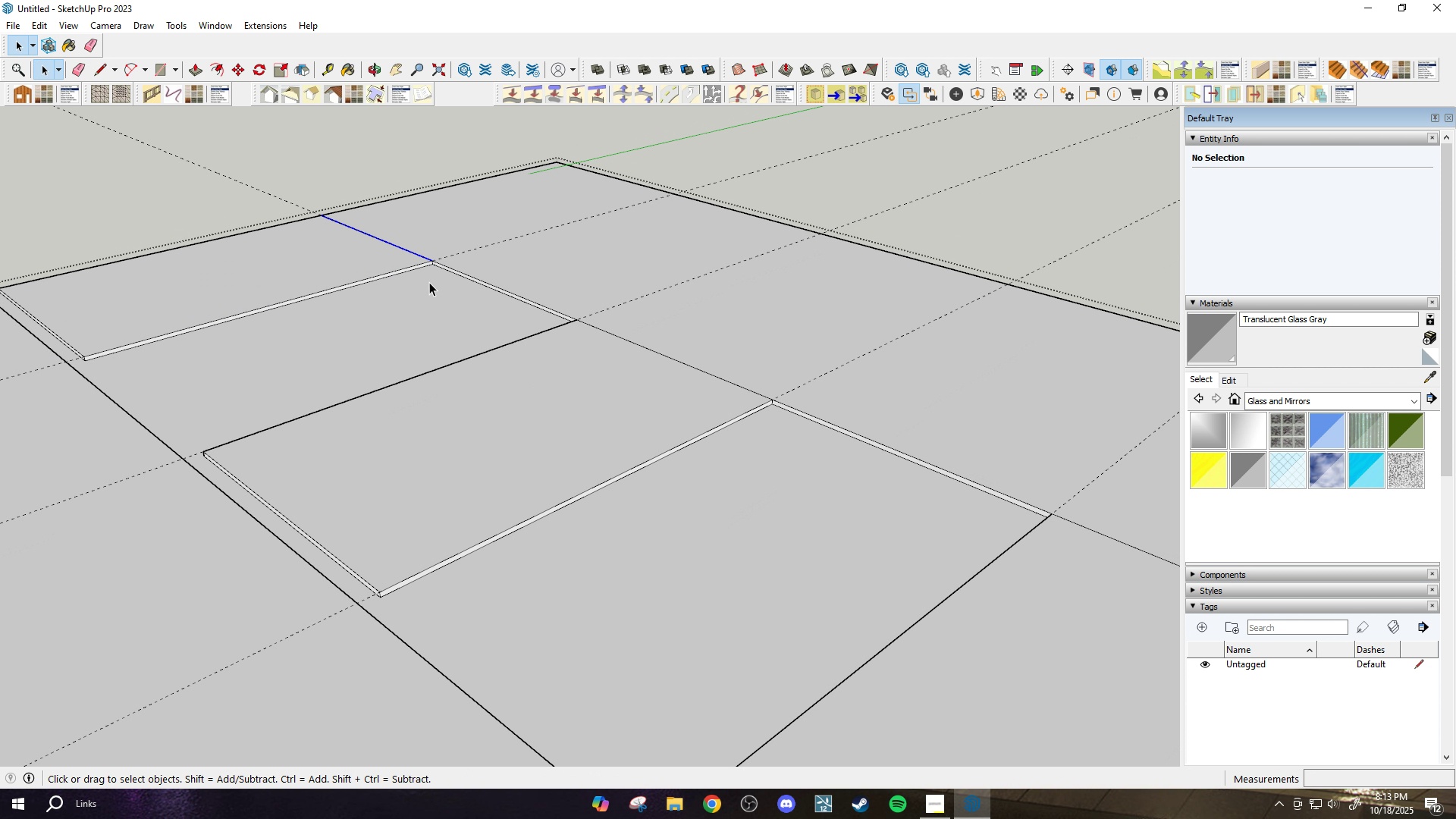 
scroll: coordinate [619, 345], scroll_direction: down, amount: 2.0
 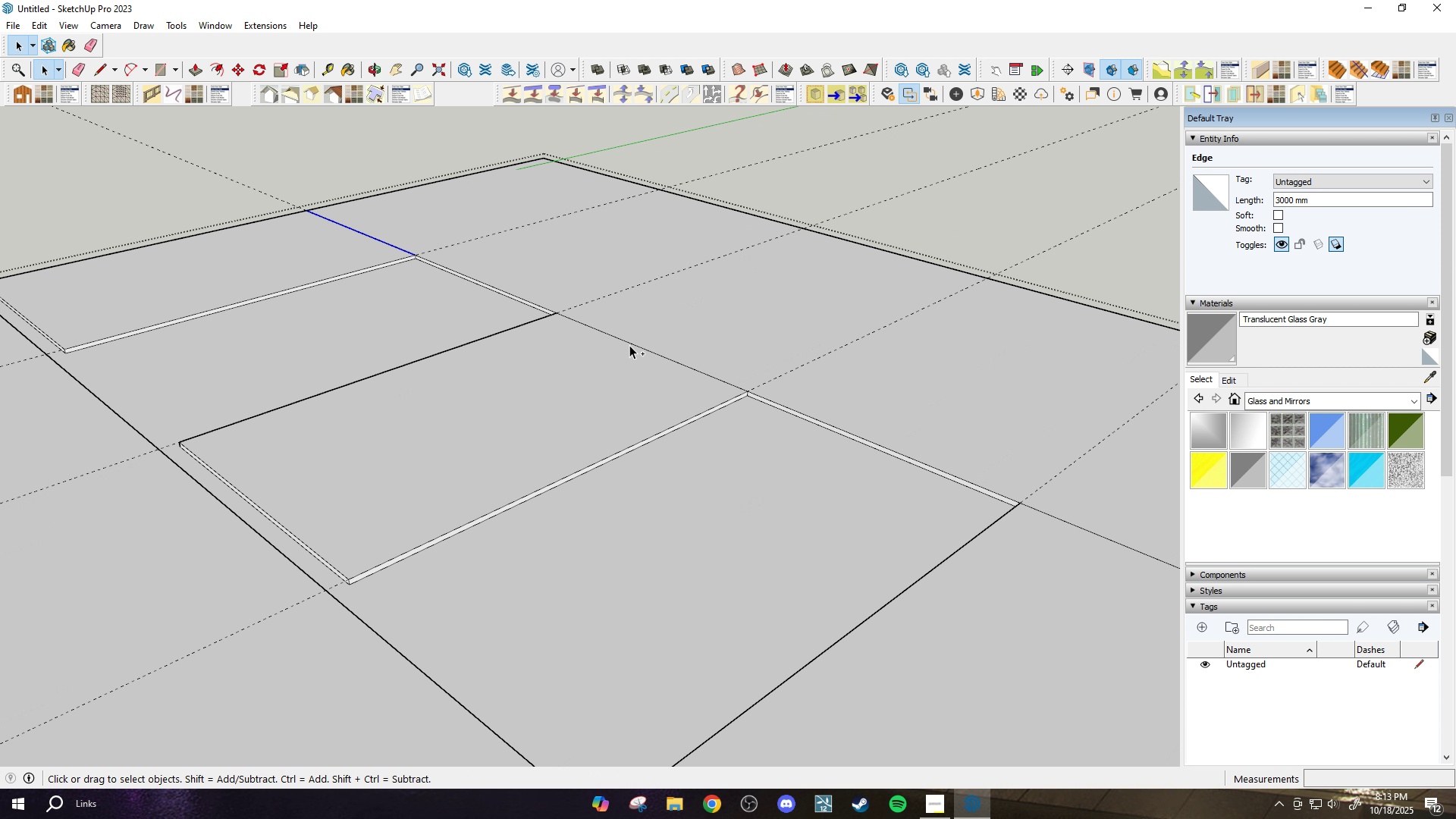 
hold_key(key=ControlLeft, duration=0.49)
left_click([630, 345])
 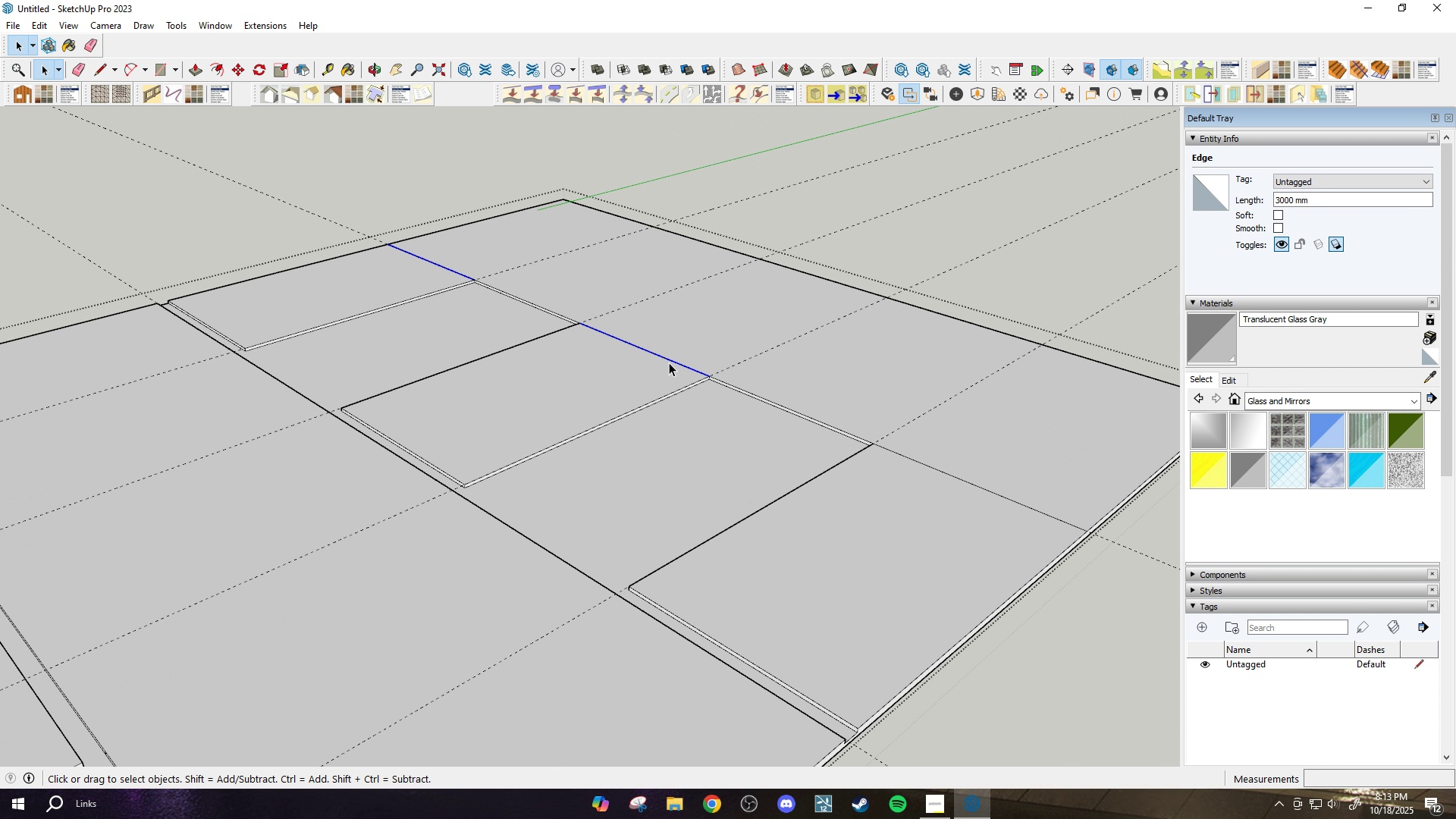 
scroll: coordinate [869, 447], scroll_direction: down, amount: 1.0
 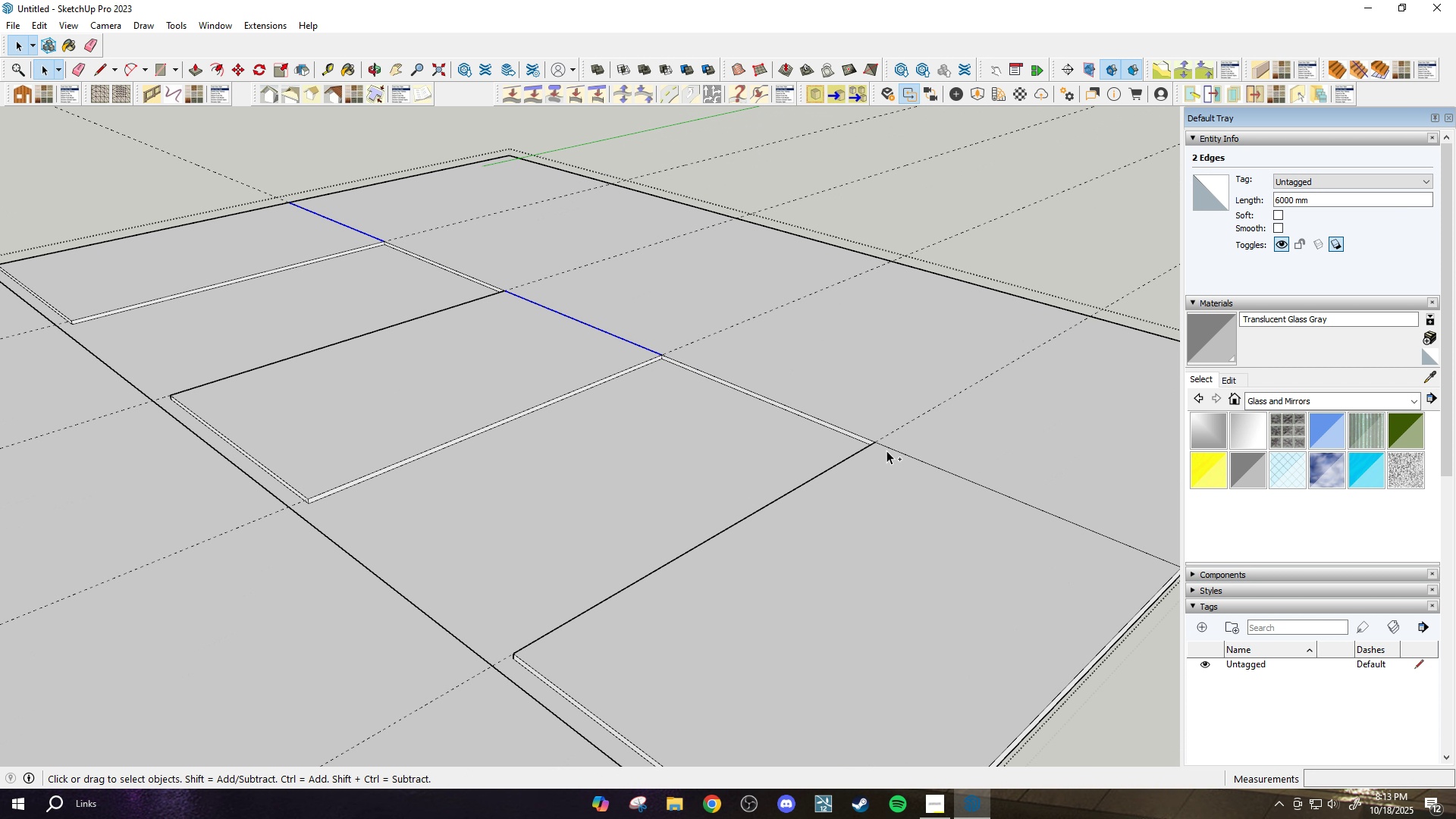 
hold_key(key=ControlLeft, duration=0.59)
left_click([896, 451])
 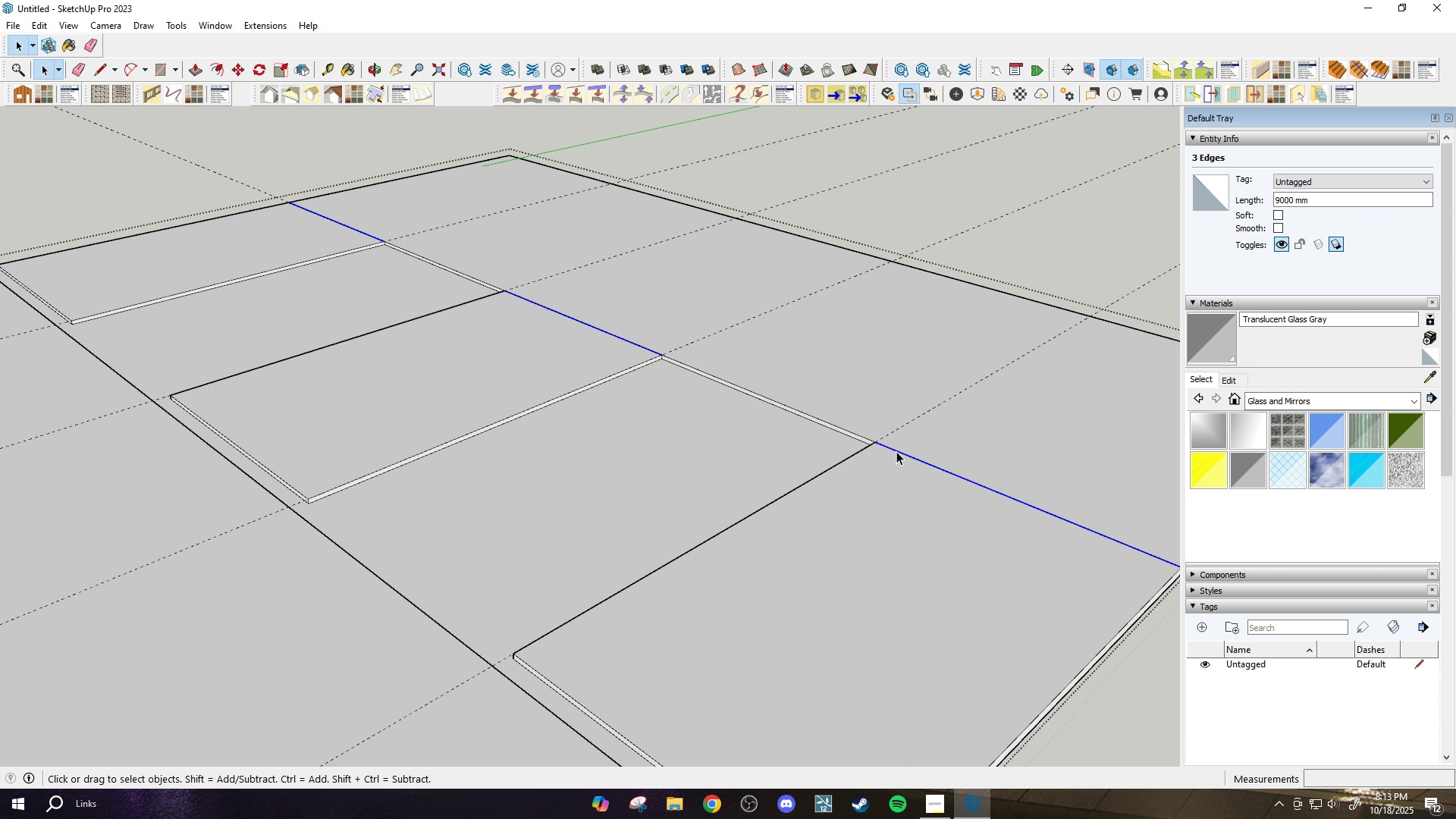 
key(M)
 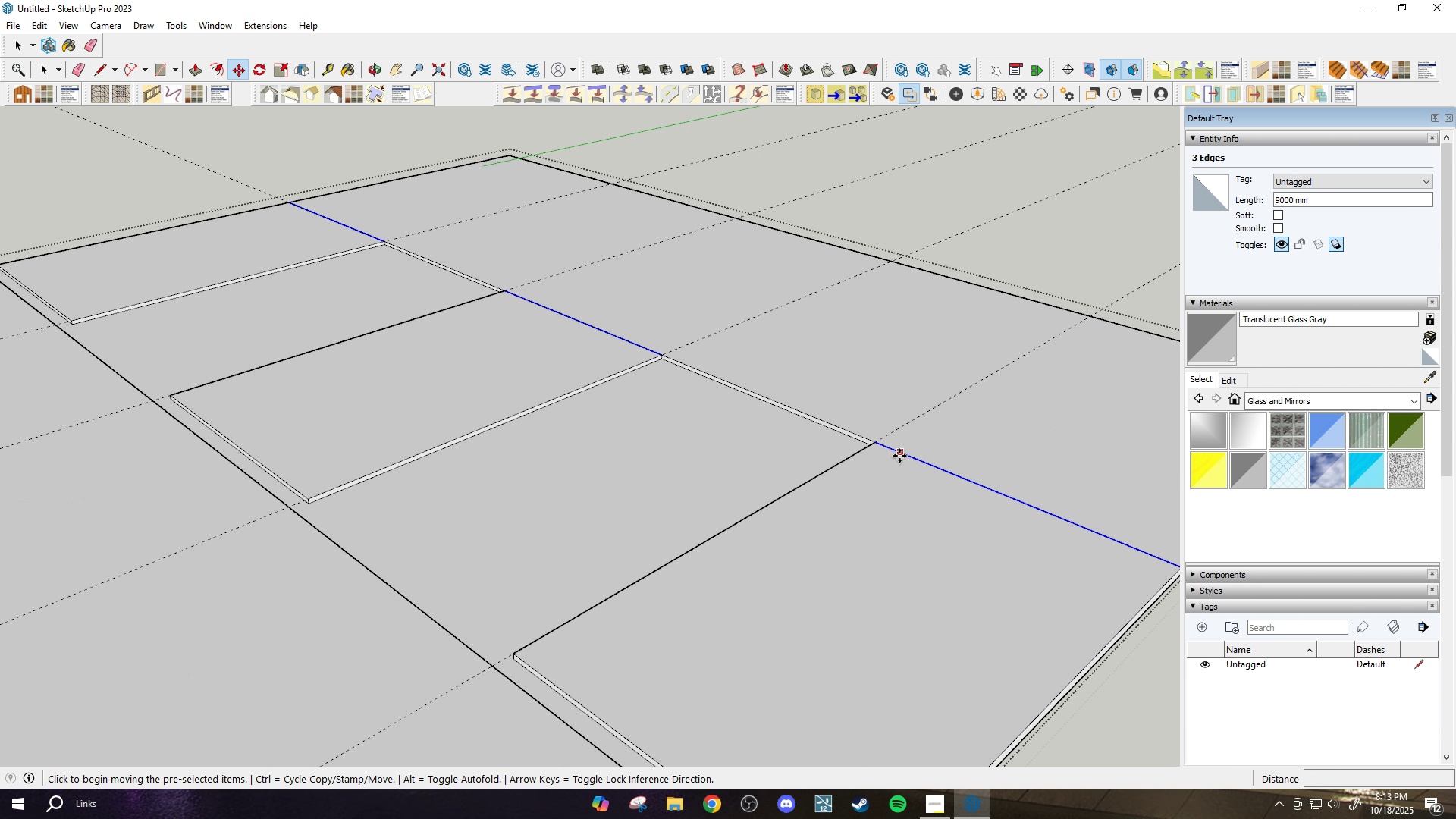 
key(Control+ControlLeft)
 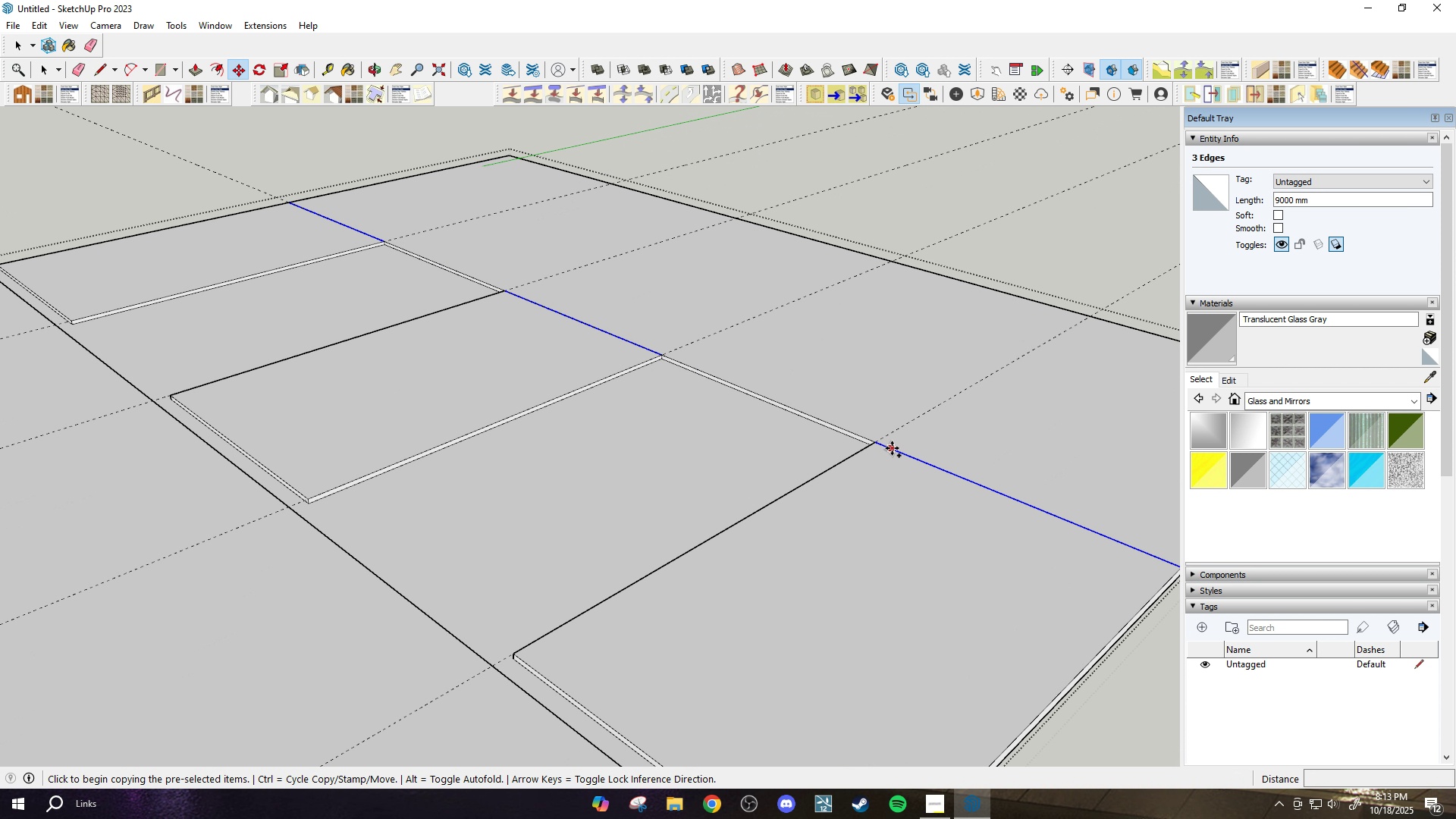 
left_click([892, 448])
 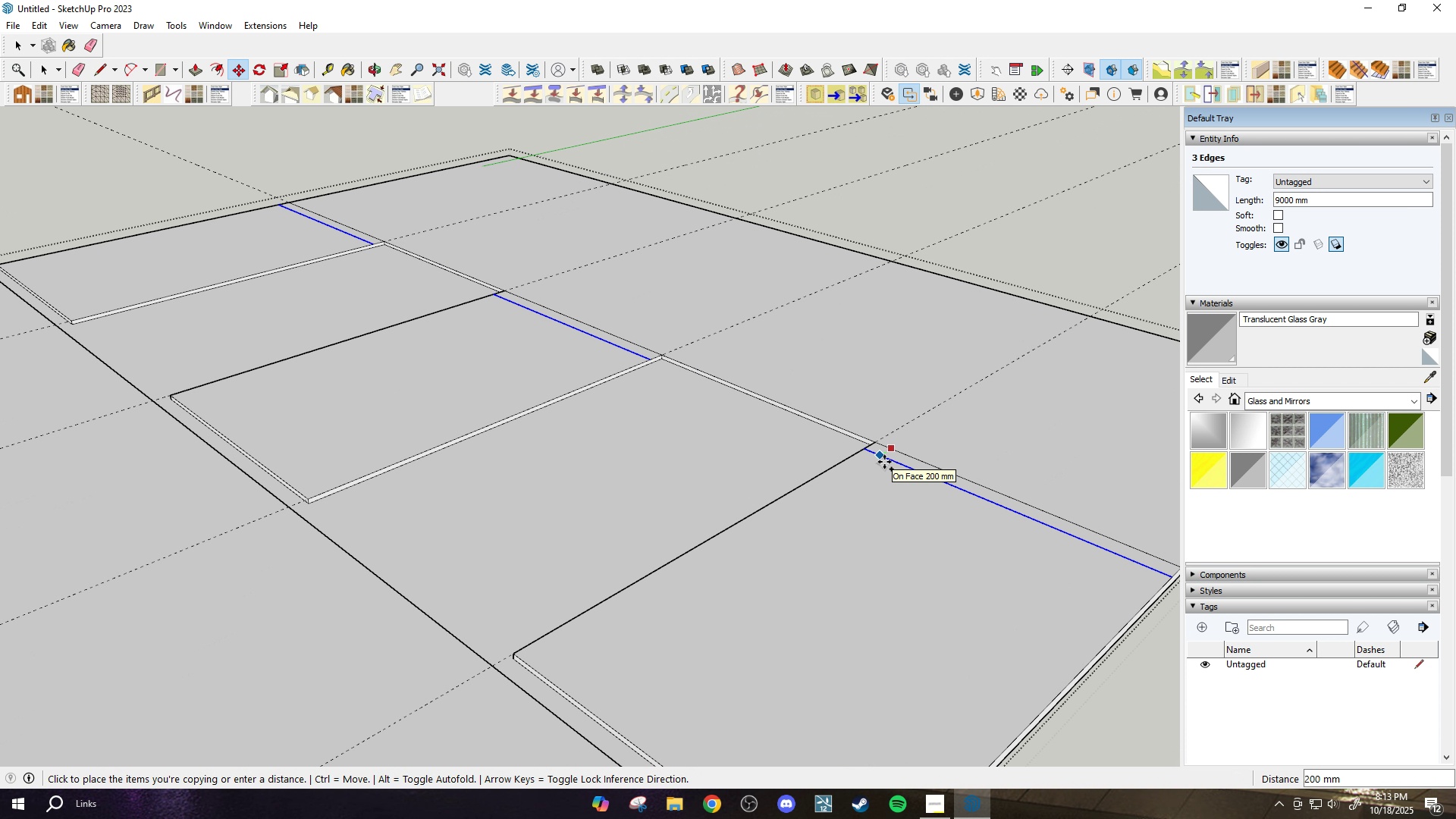 
left_click([884, 462])
 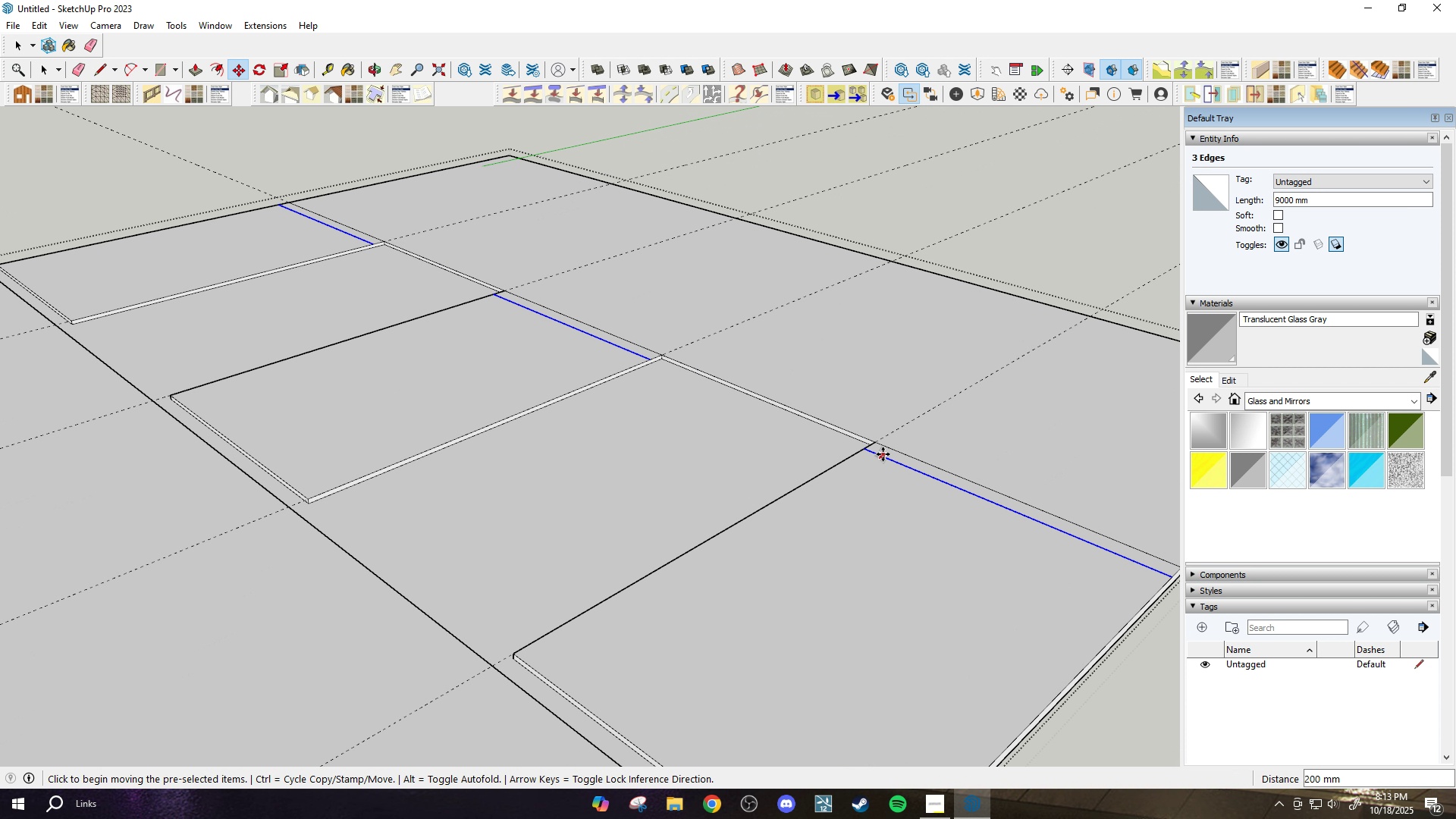 
scroll: coordinate [877, 443], scroll_direction: up, amount: 9.0
 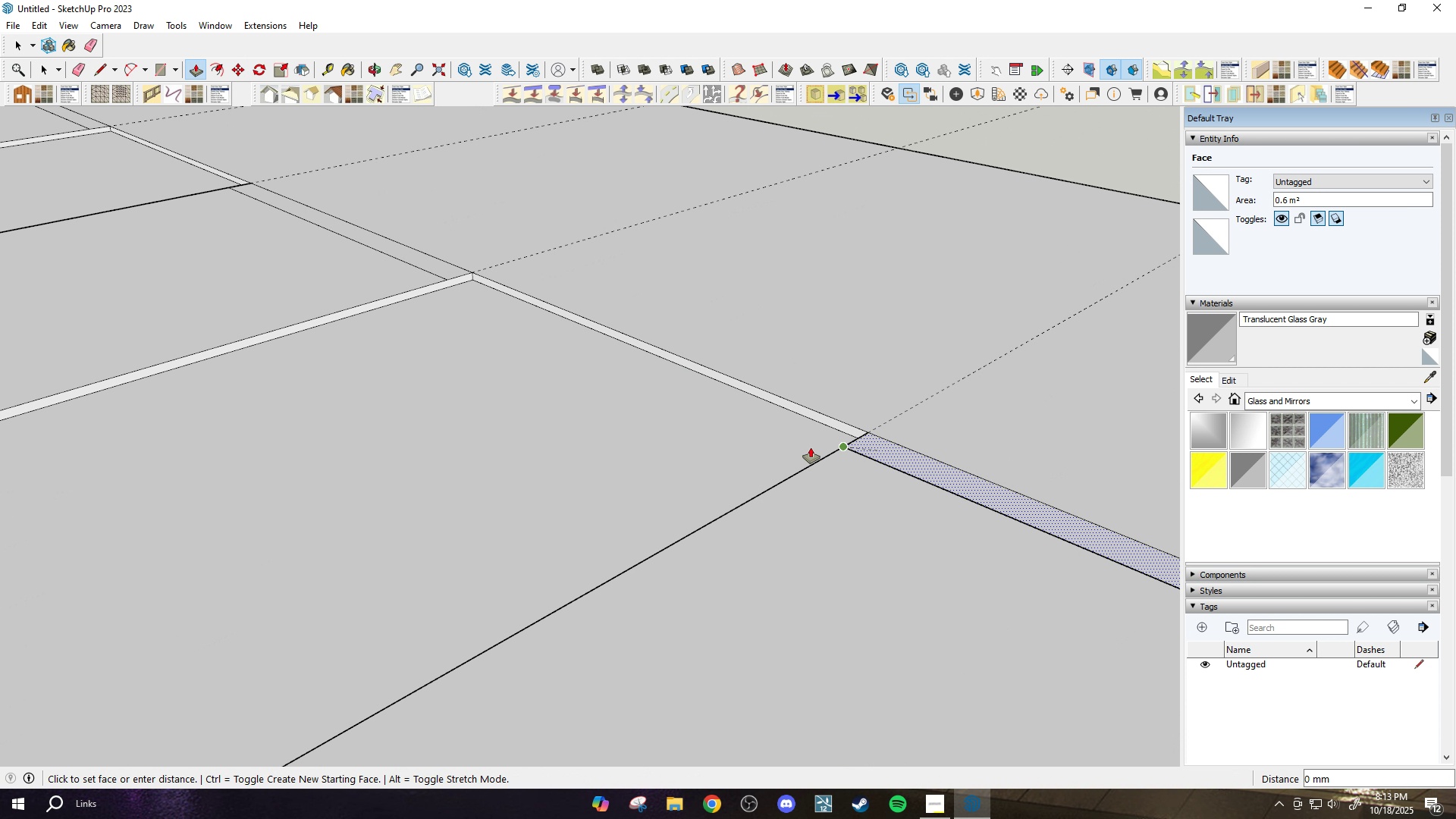 
key(P)
 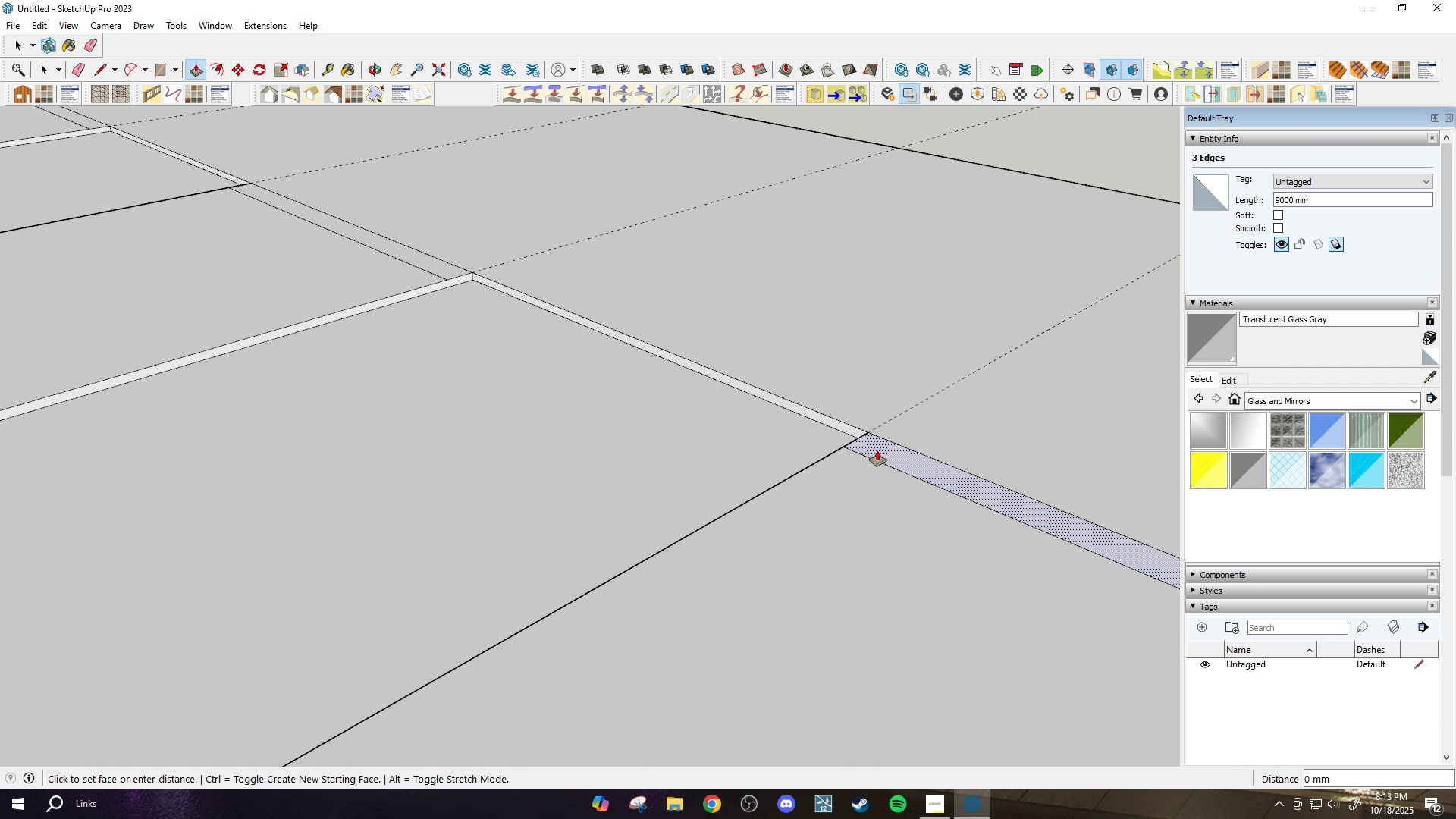 
left_click([877, 450])
 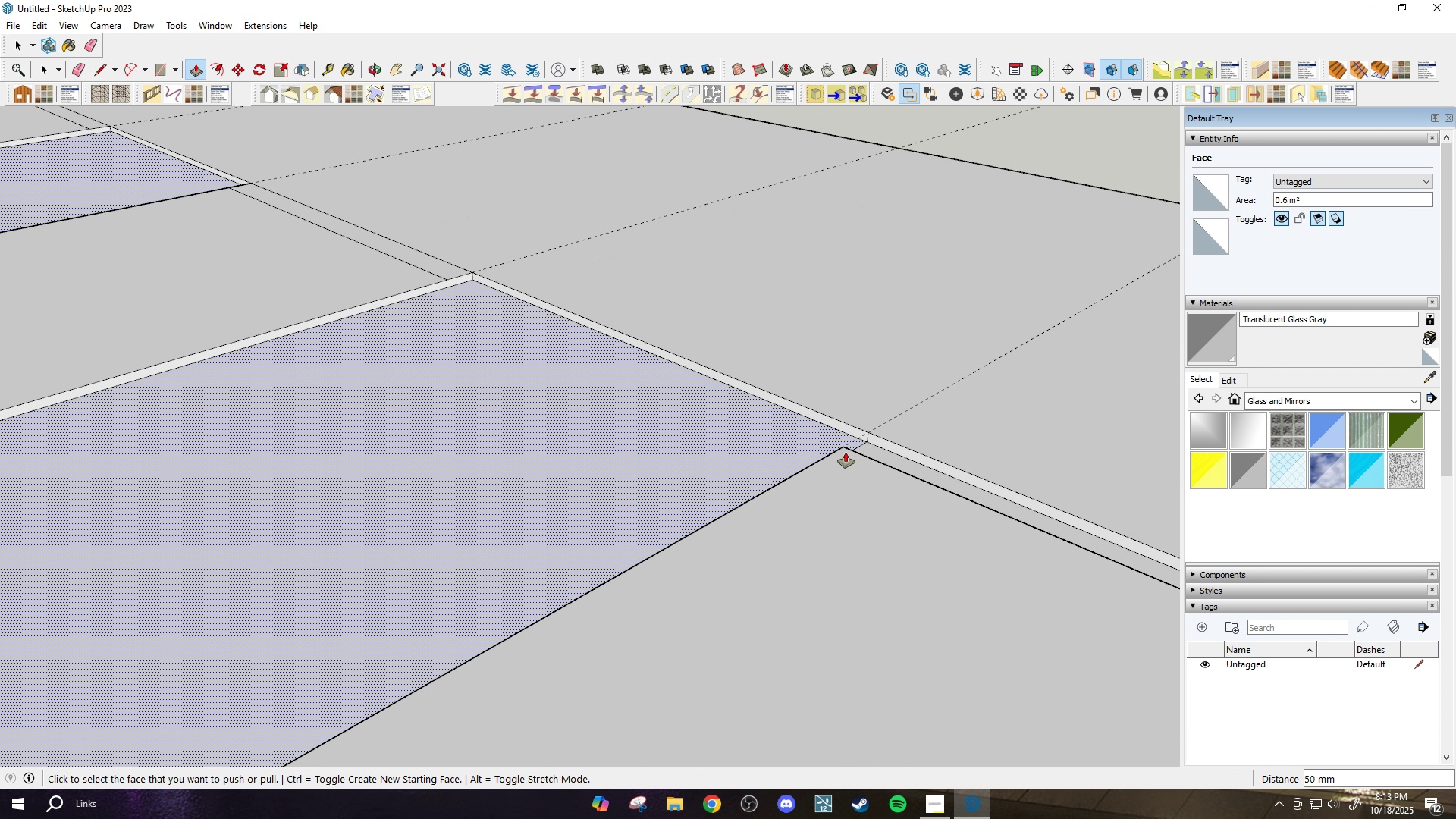 
scroll: coordinate [871, 452], scroll_direction: up, amount: 5.0
 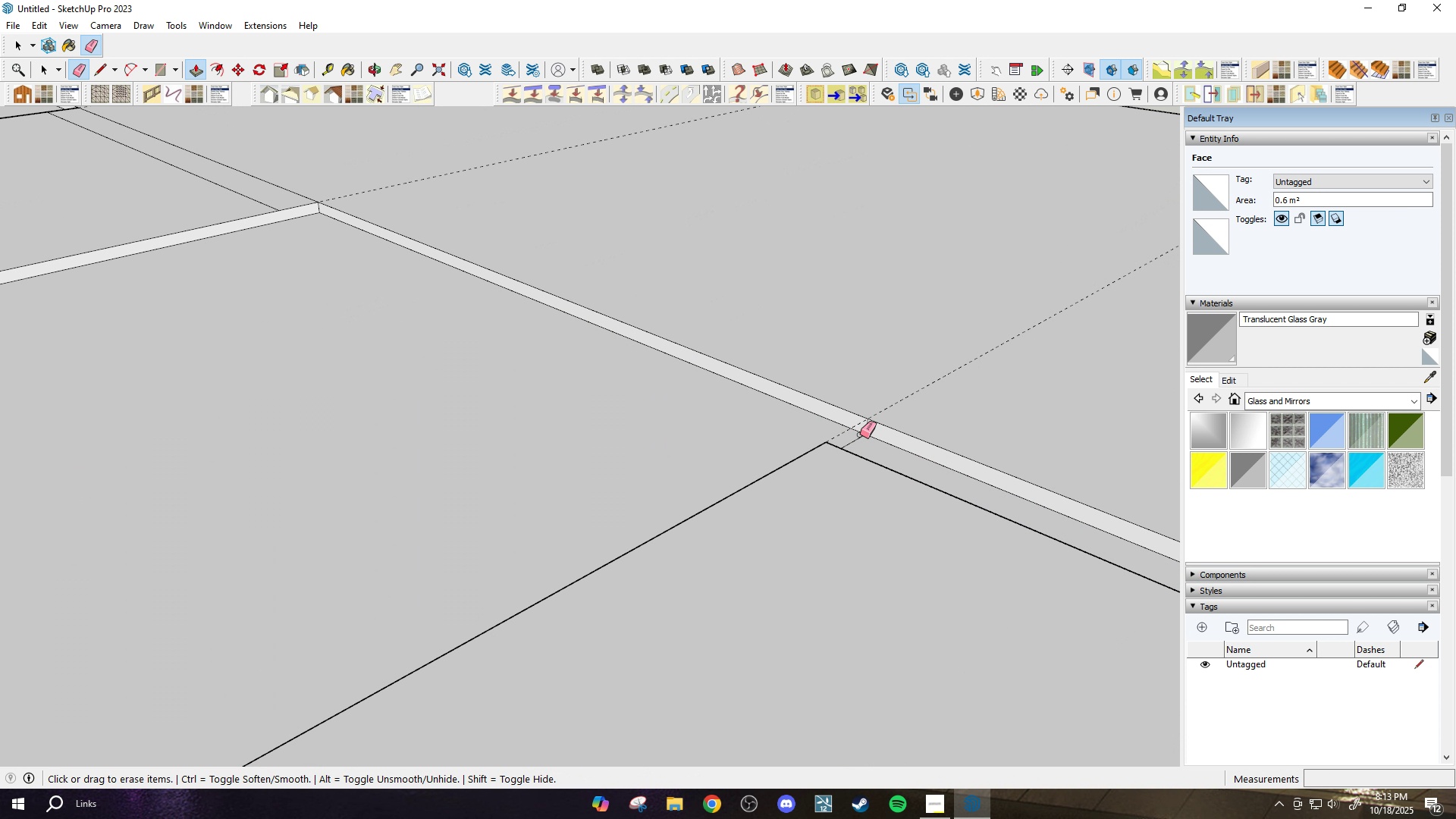 
type(epe)
 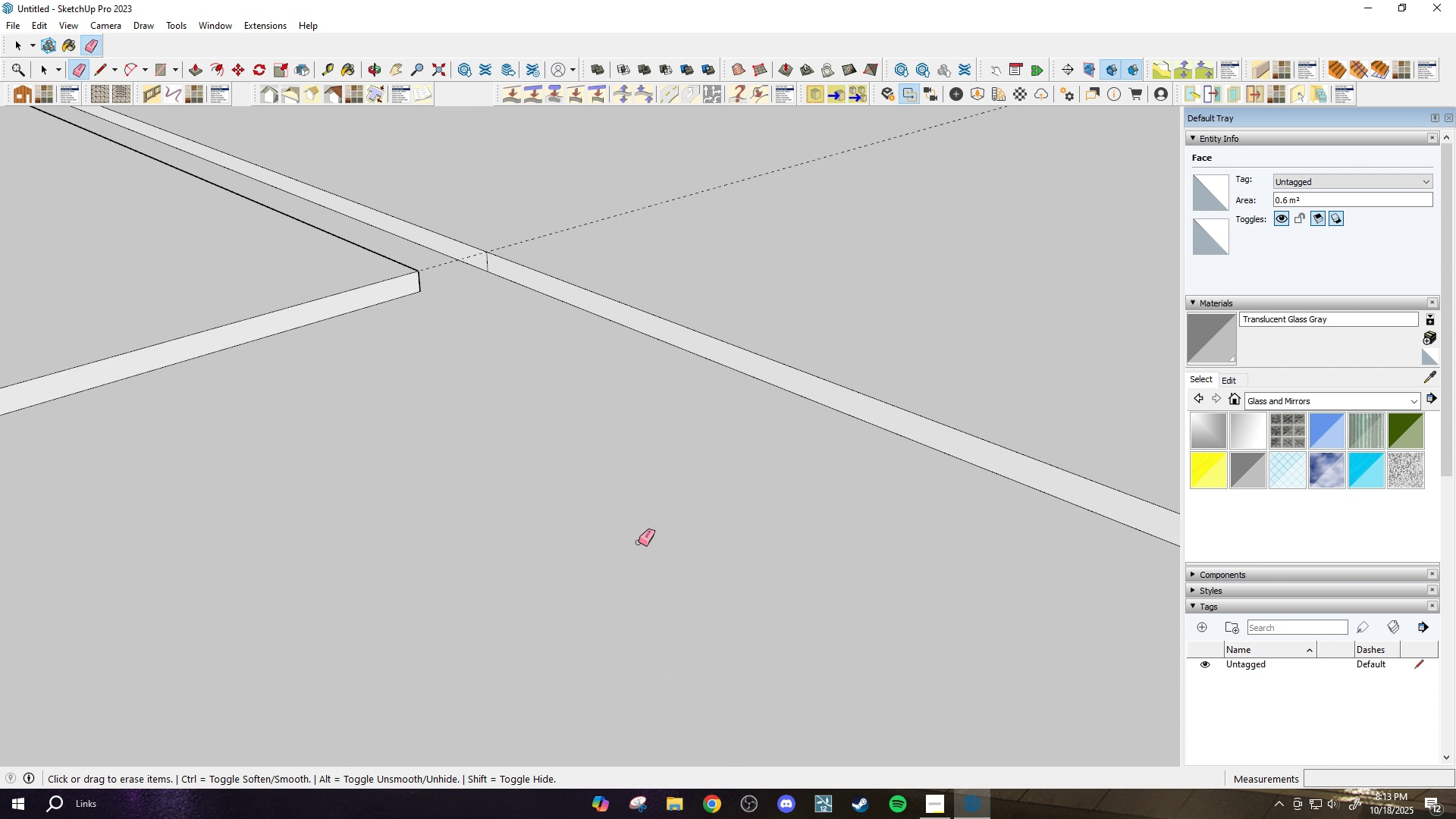 
left_click_drag(start_coordinate=[854, 437], to_coordinate=[862, 448])
 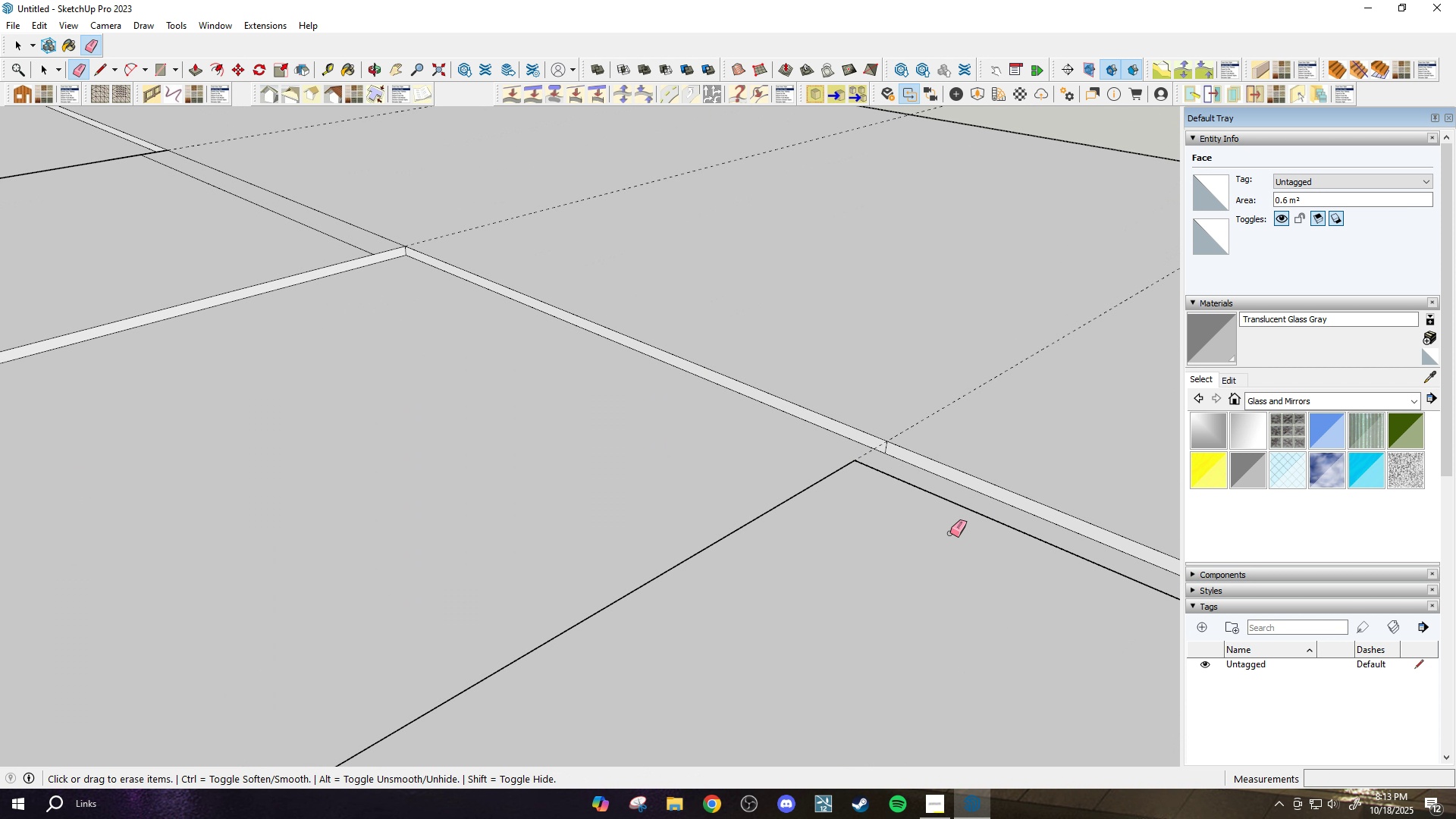 
scroll: coordinate [453, 283], scroll_direction: up, amount: 5.0
 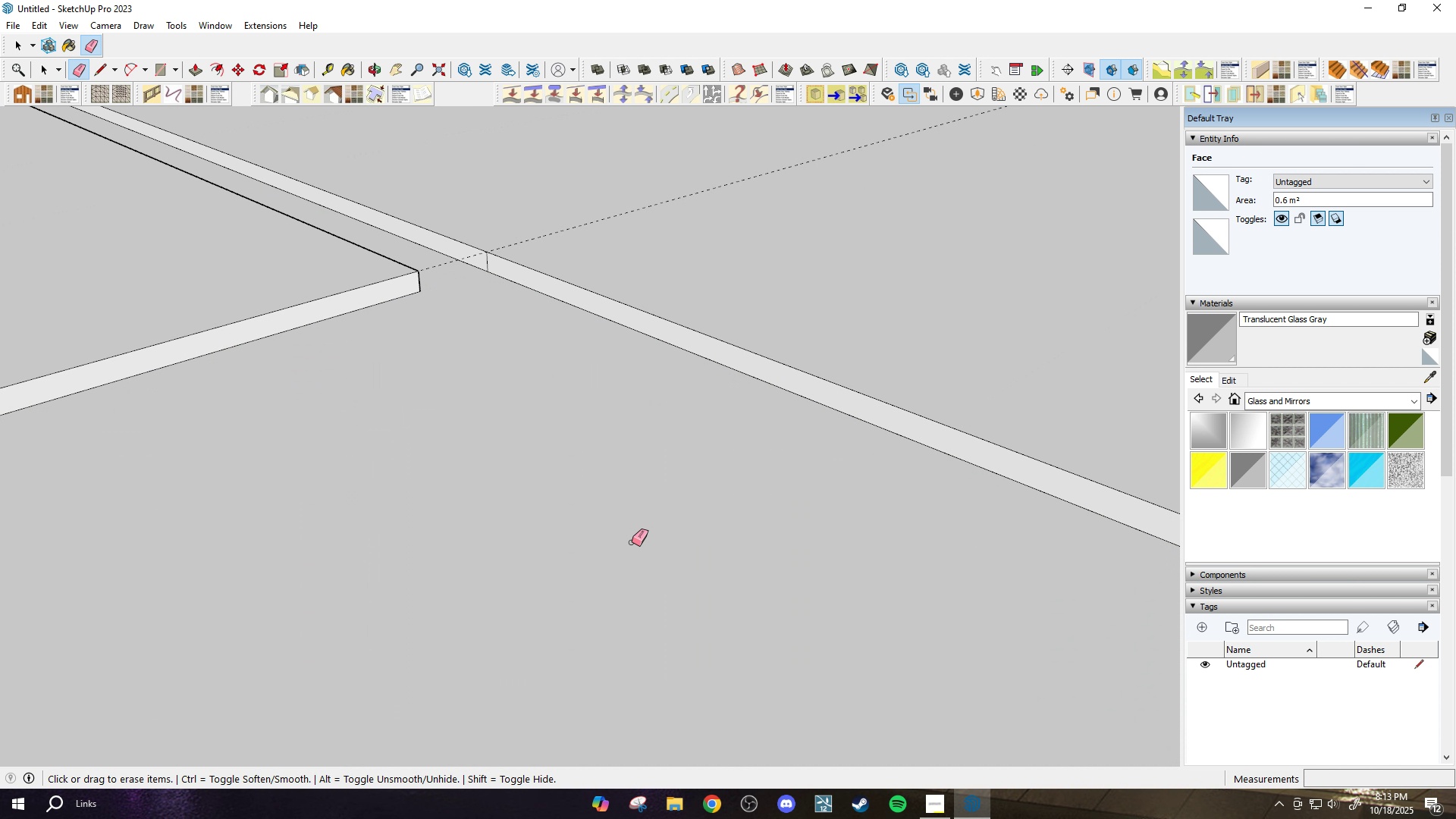 
scroll: coordinate [630, 499], scroll_direction: down, amount: 13.0
 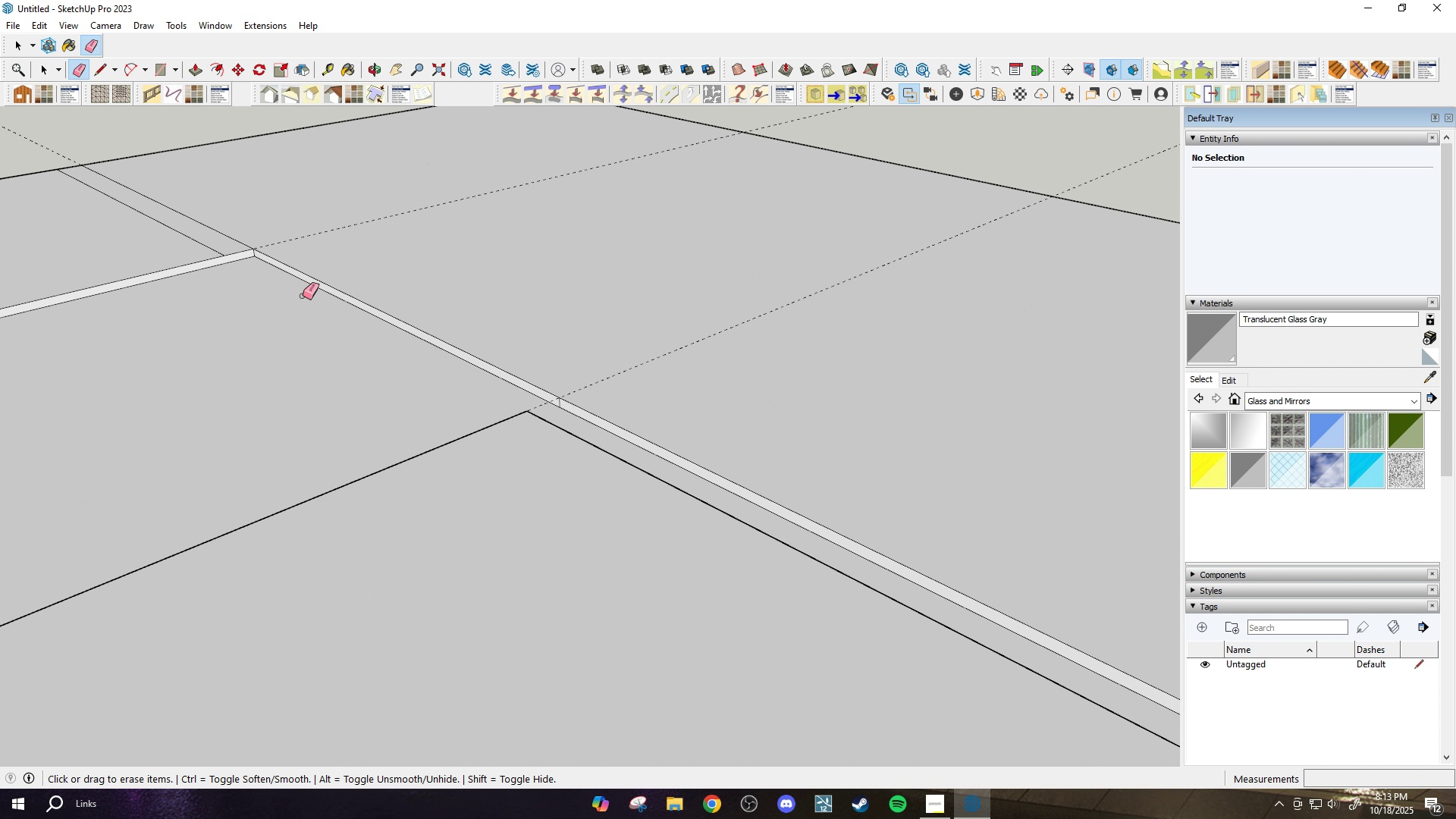 
key(P)
 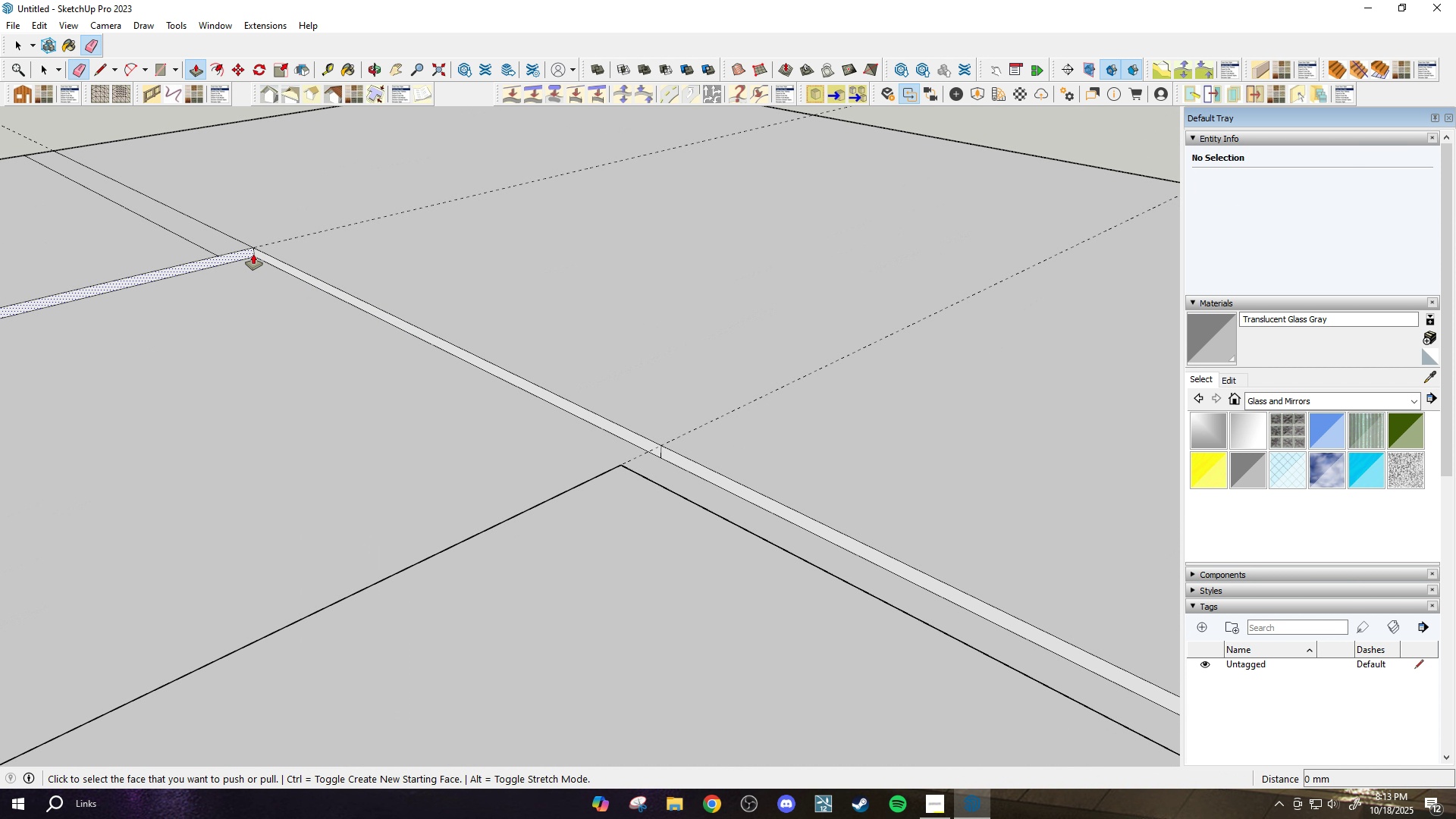 
scroll: coordinate [253, 254], scroll_direction: up, amount: 4.0
 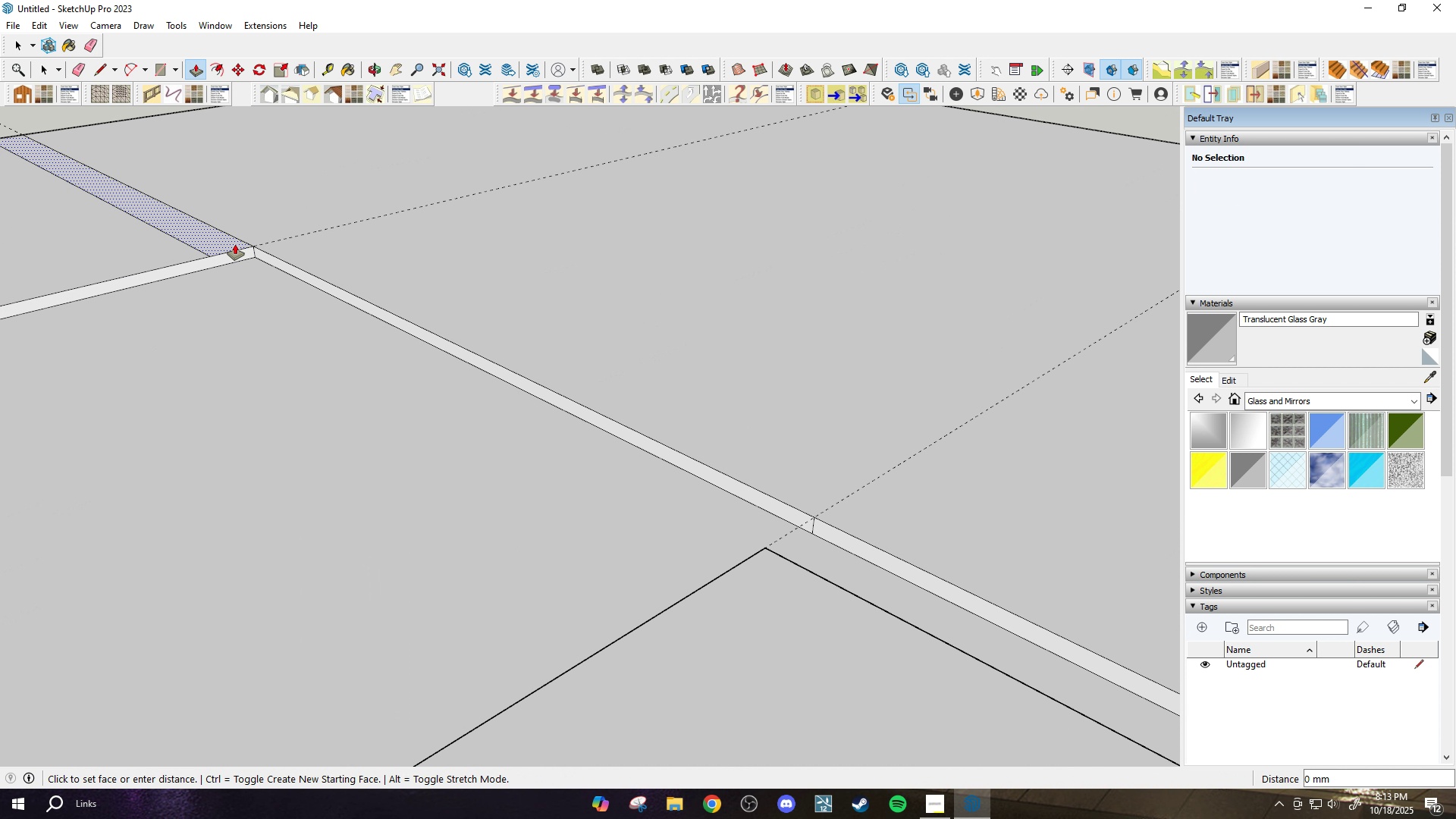 
left_click([235, 244])
 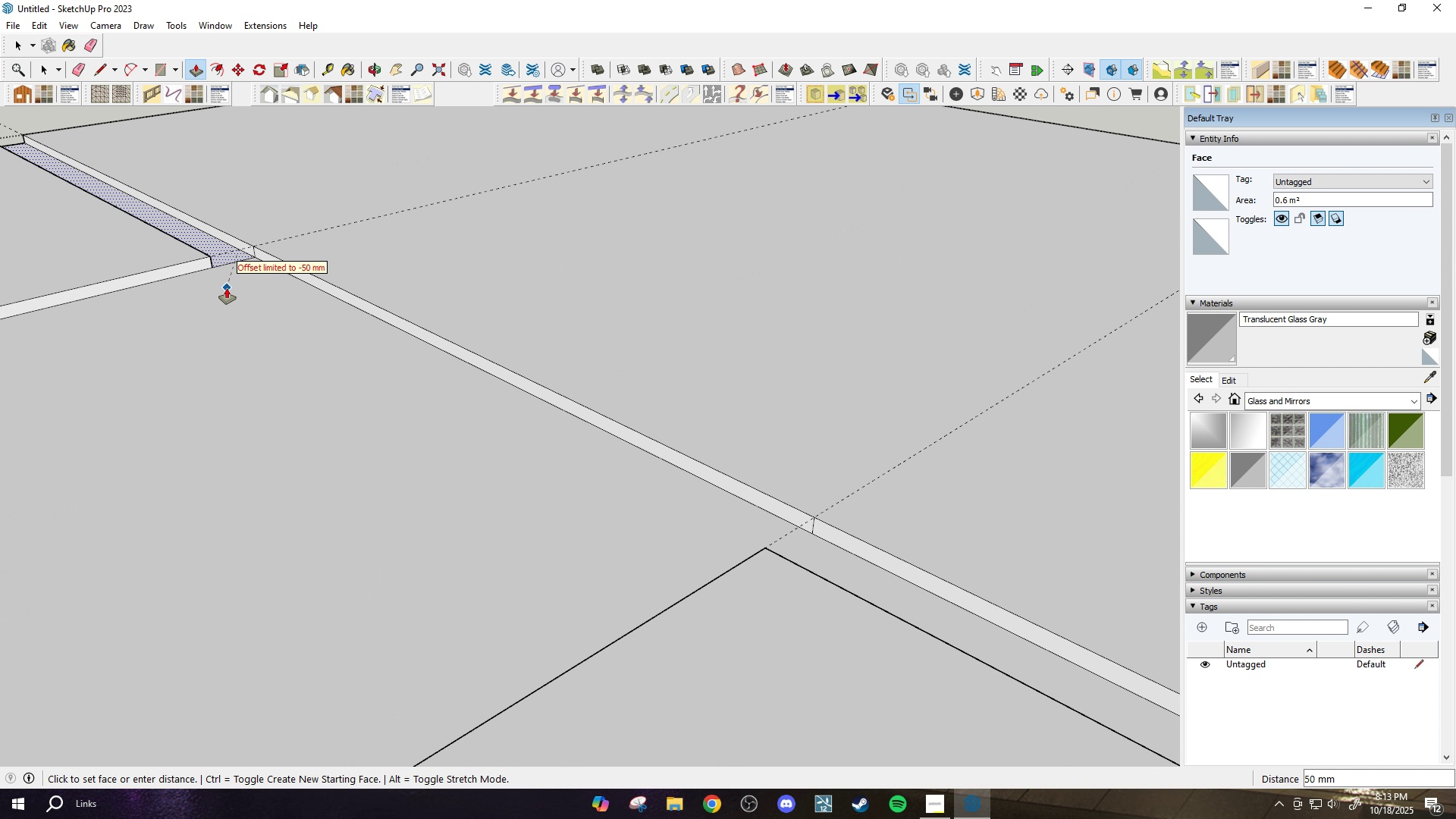 
left_click([227, 288])
 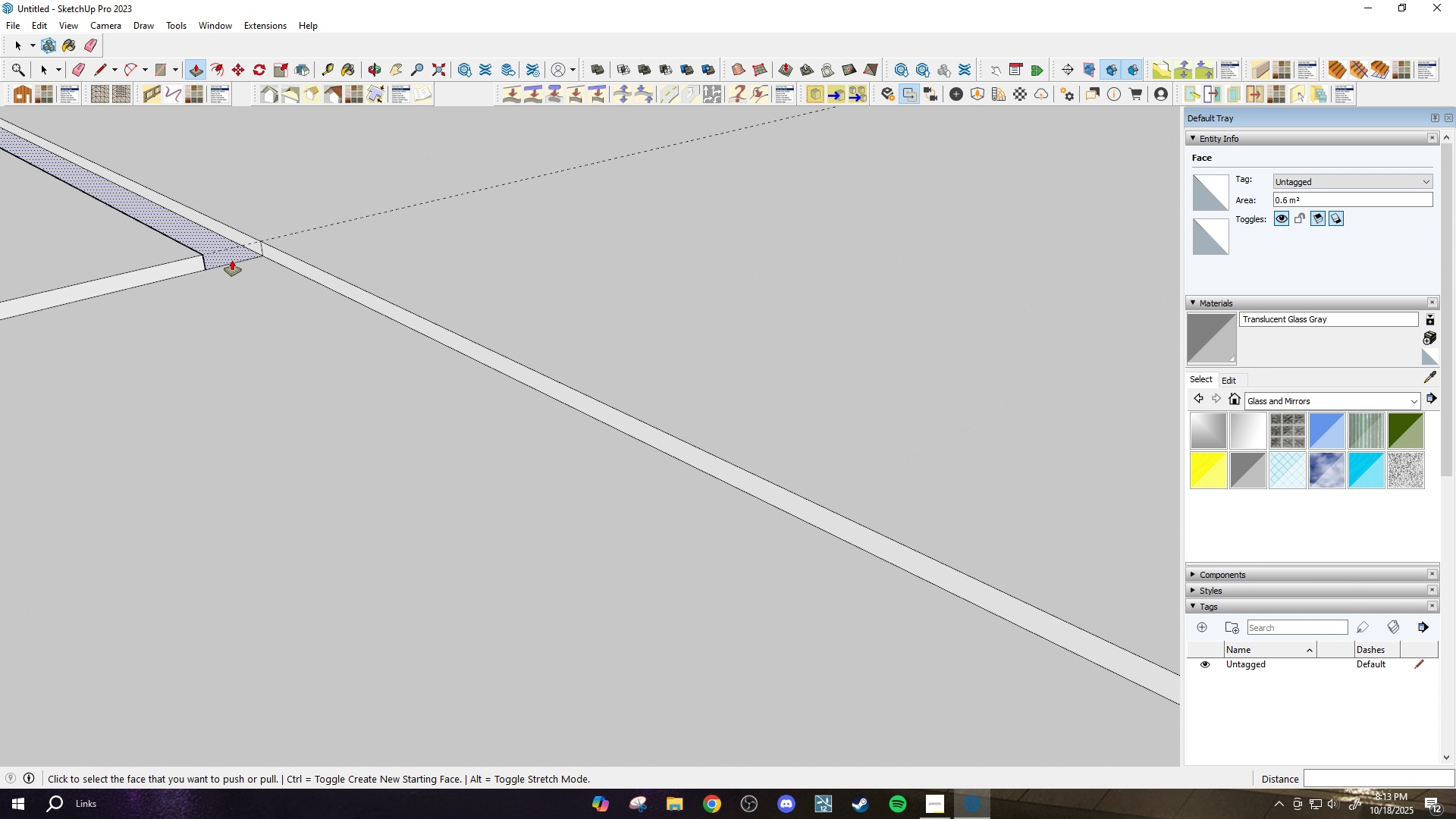 
scroll: coordinate [232, 261], scroll_direction: up, amount: 3.0
 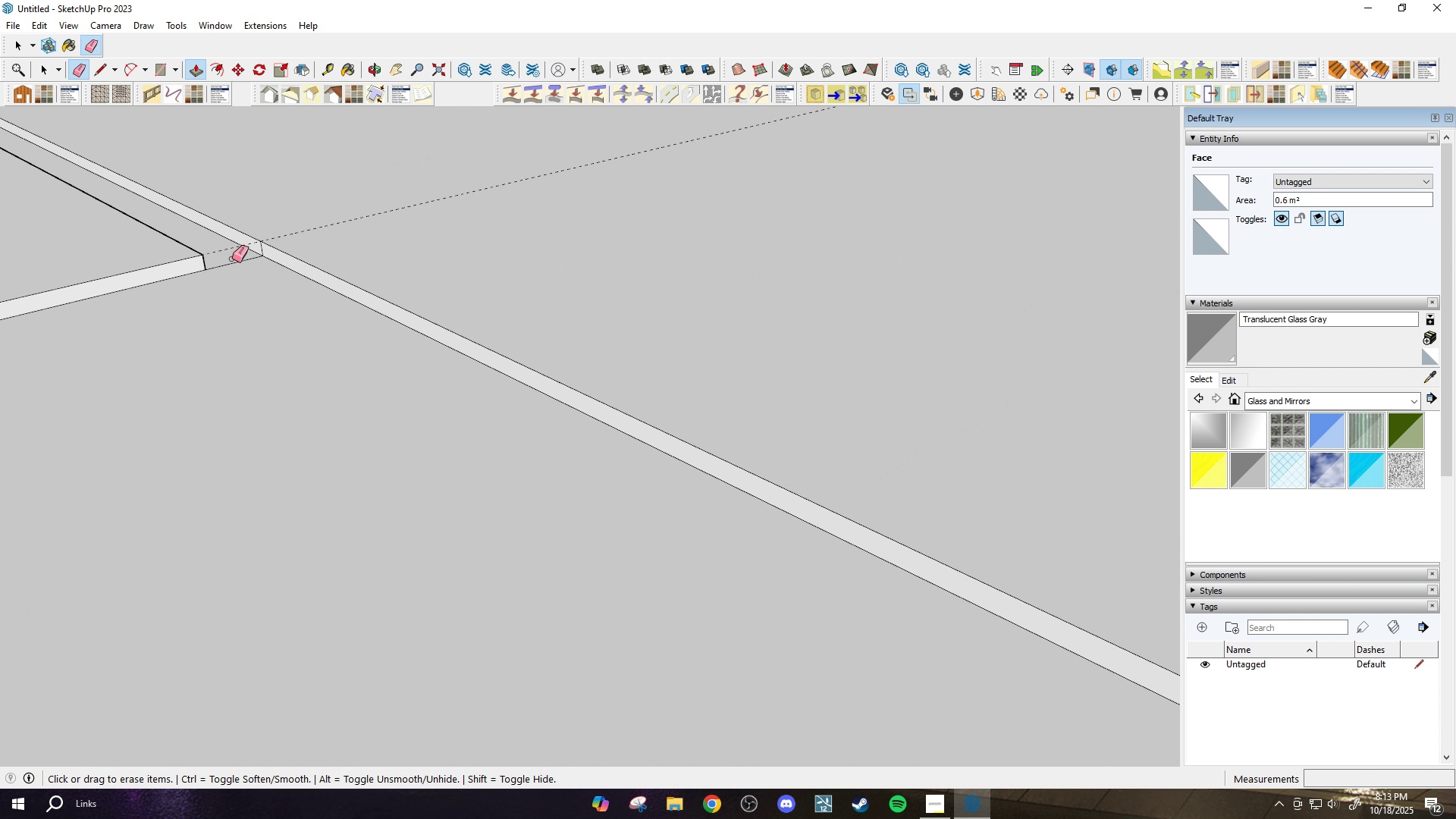 
key(E)
 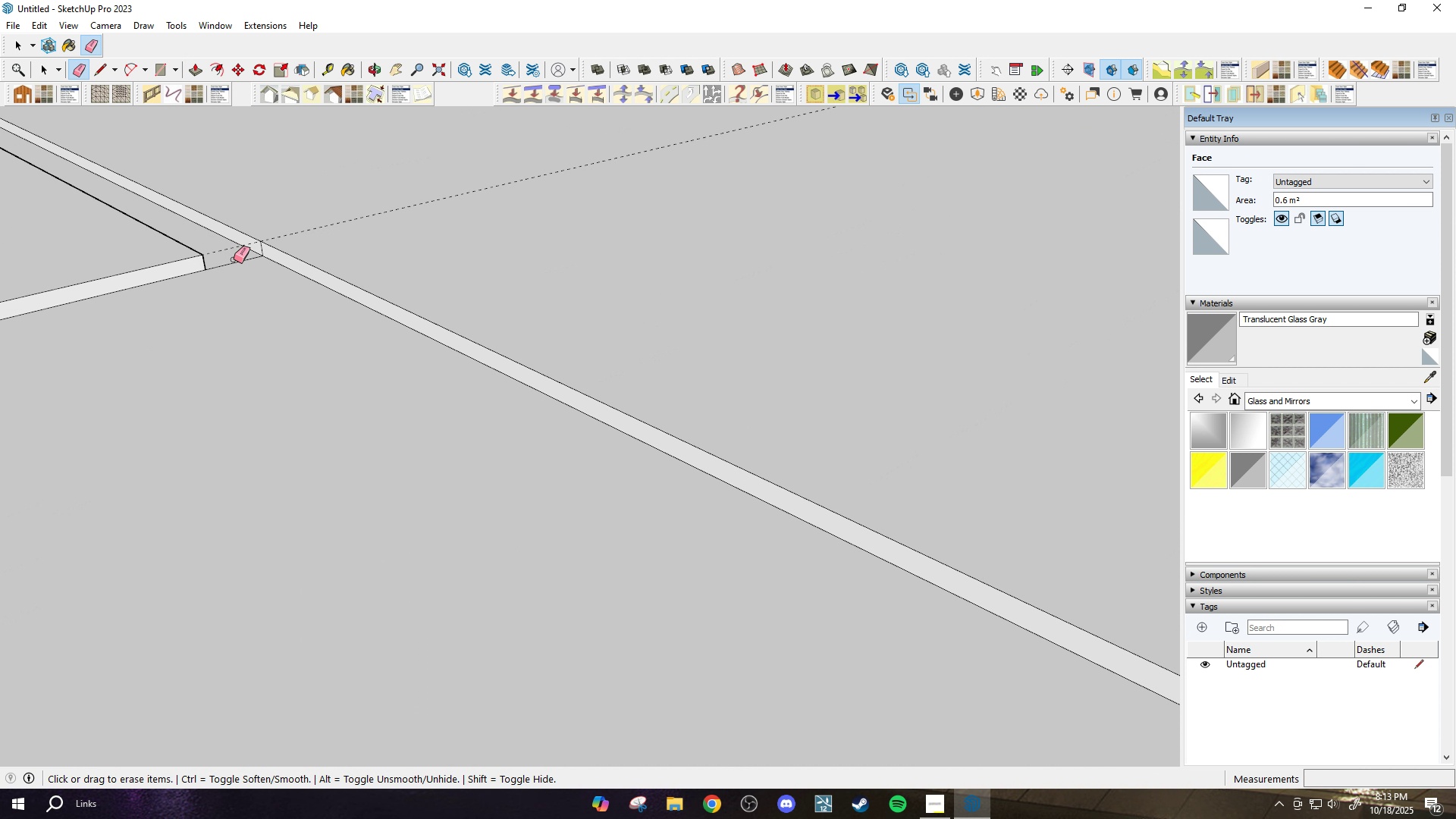 
left_click_drag(start_coordinate=[234, 259], to_coordinate=[242, 272])
 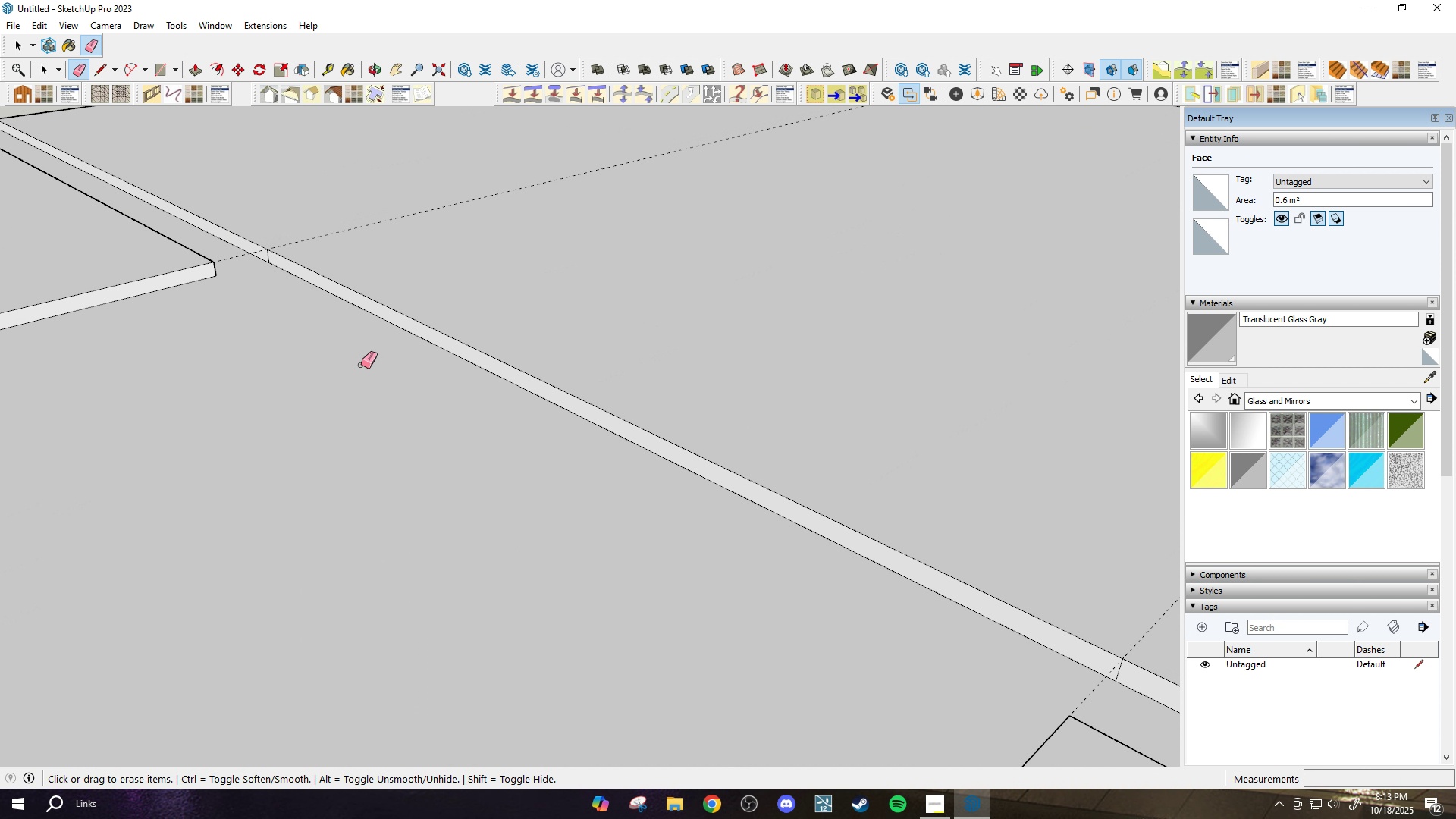 
scroll: coordinate [641, 441], scroll_direction: down, amount: 34.0
 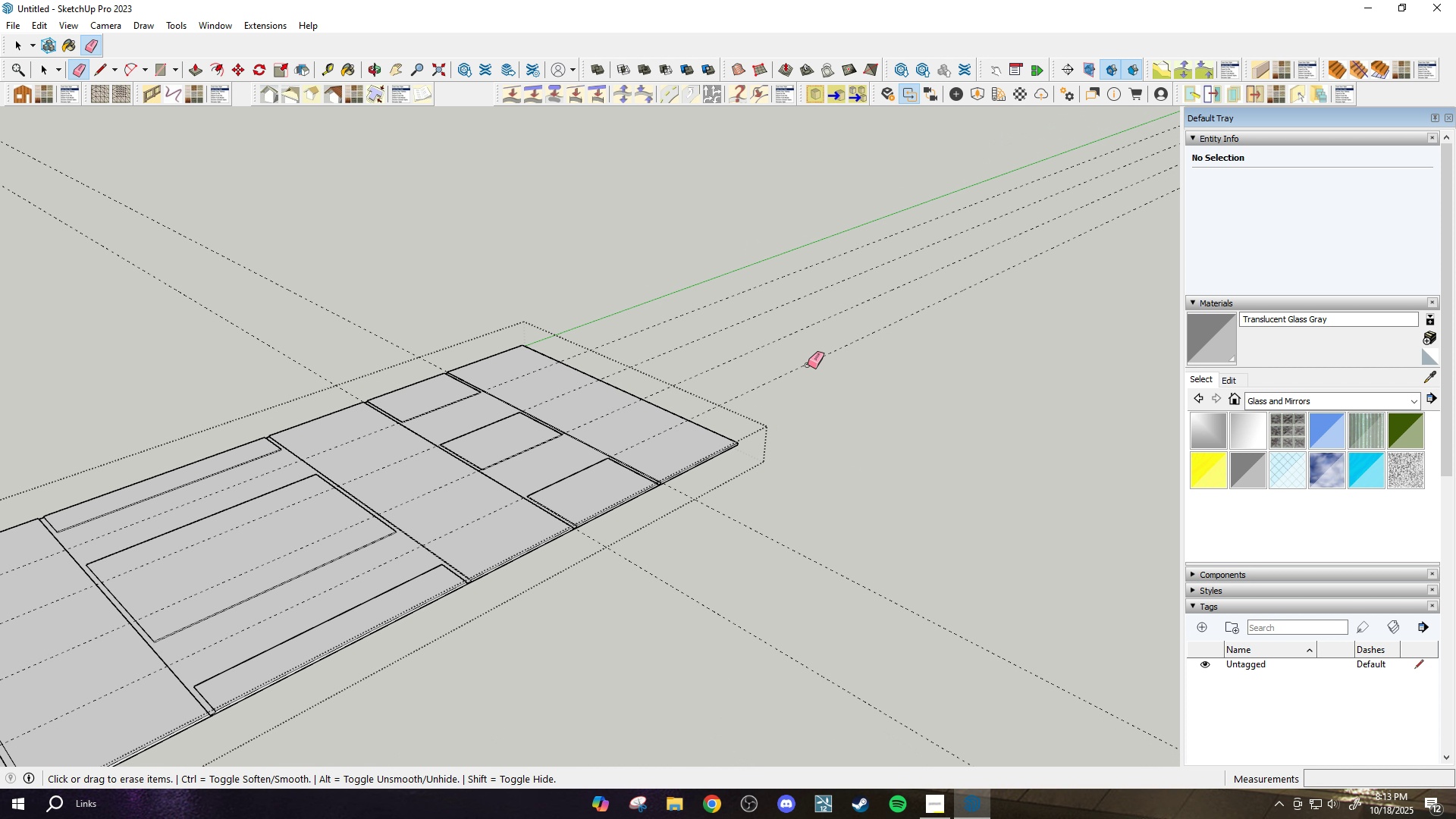 
left_click_drag(start_coordinate=[808, 365], to_coordinate=[685, 249])
 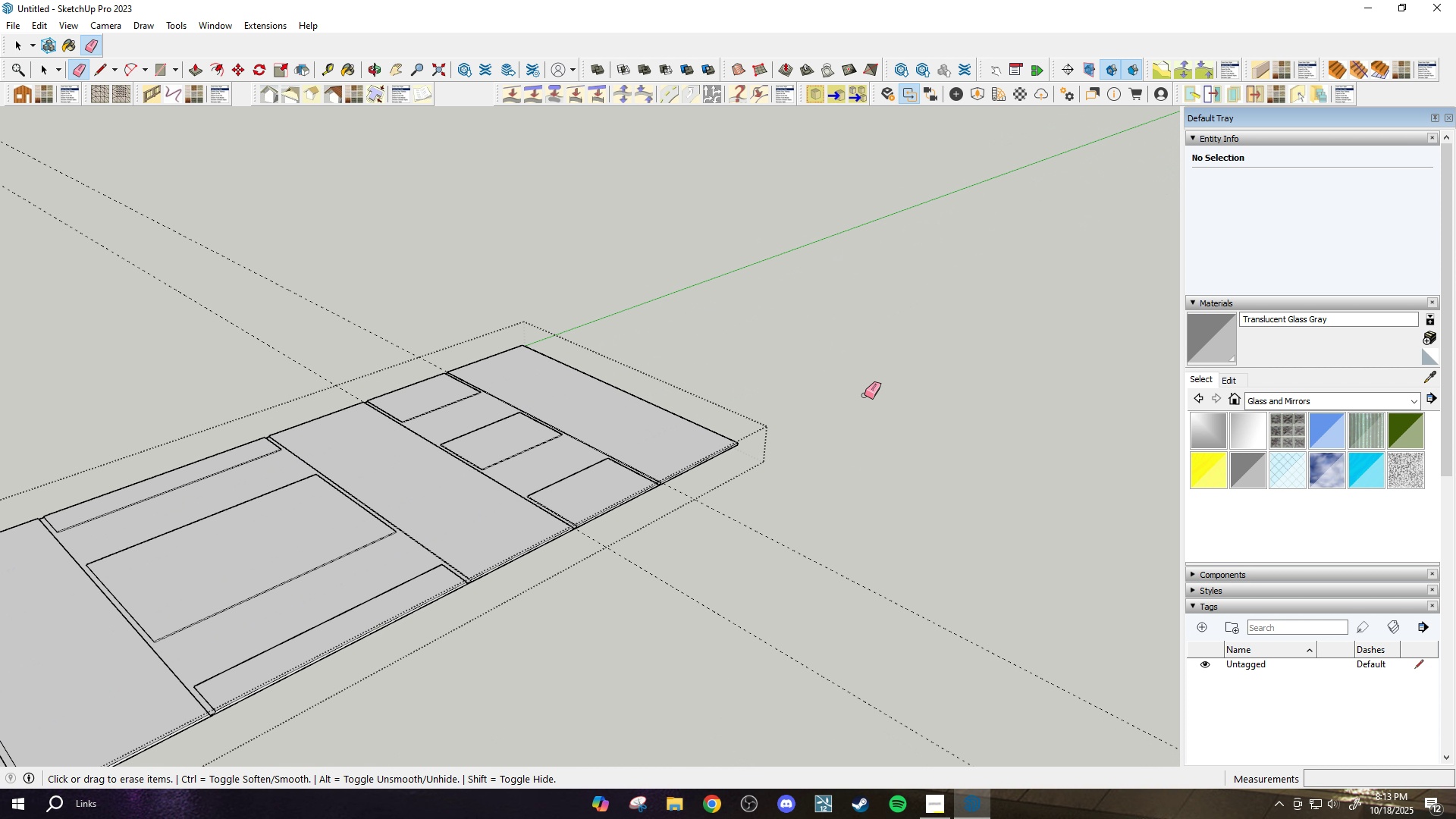 
scroll: coordinate [853, 384], scroll_direction: down, amount: 3.0
 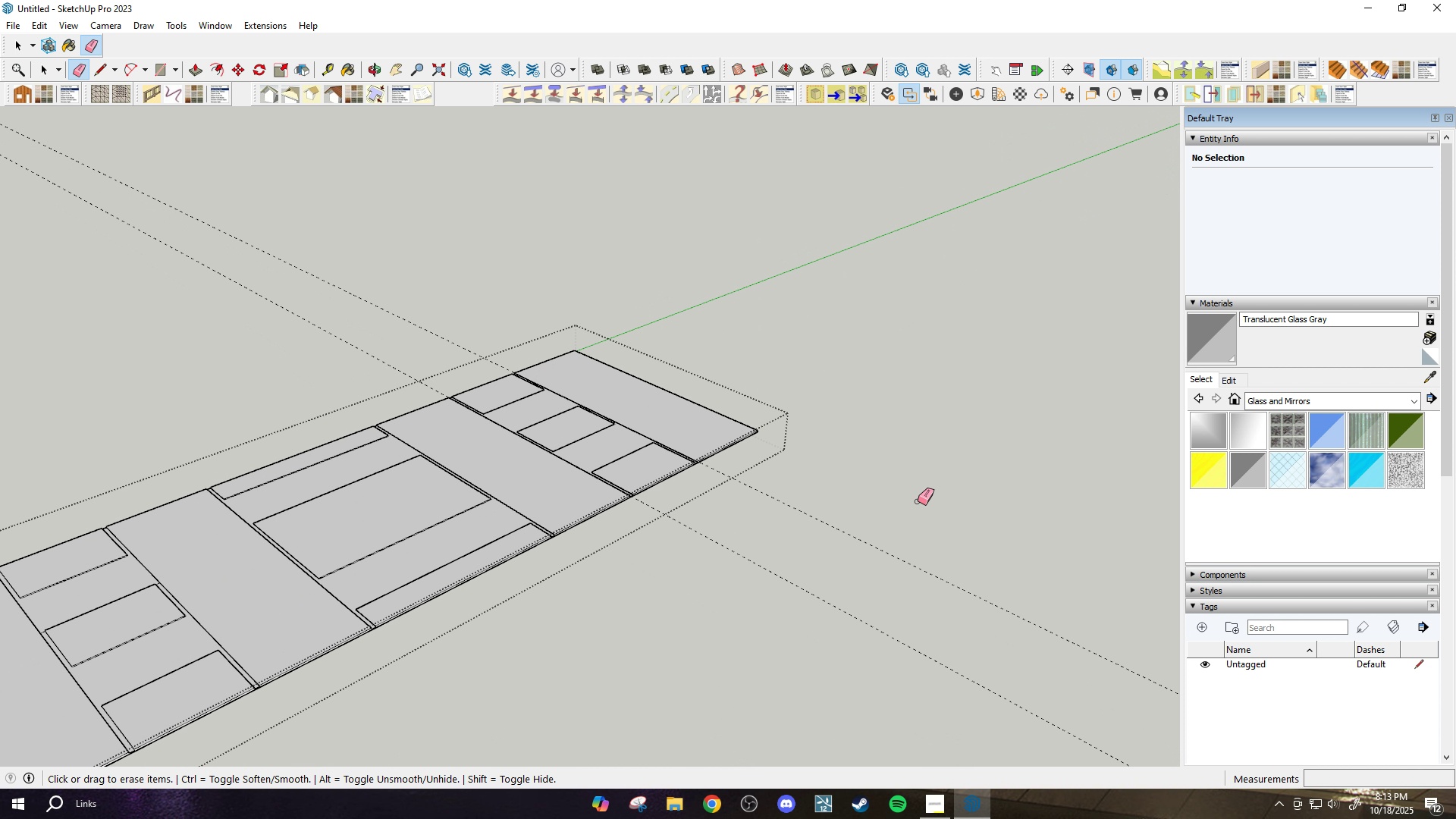 
left_click_drag(start_coordinate=[938, 477], to_coordinate=[743, 654])
 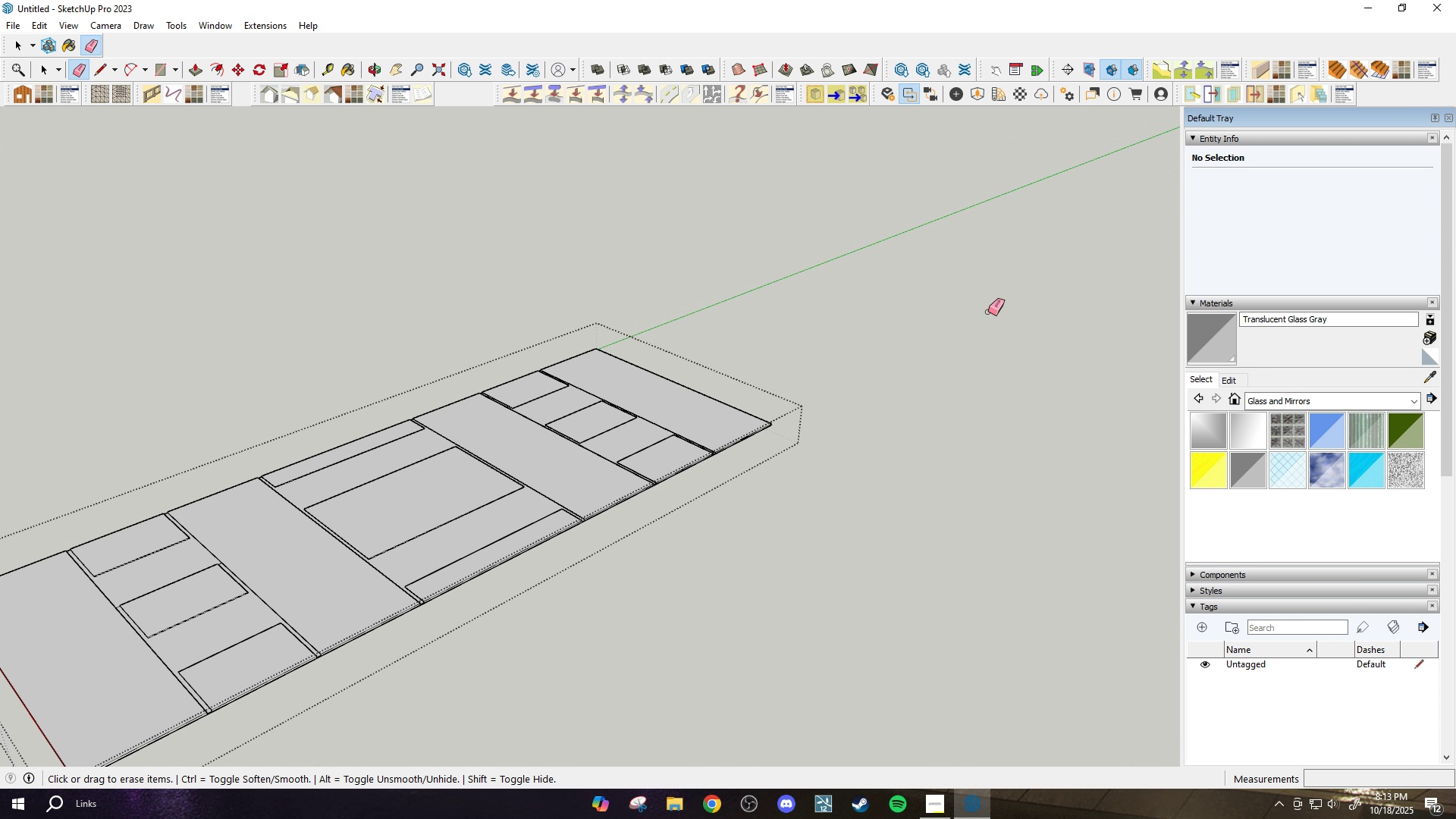 
scroll: coordinate [875, 496], scroll_direction: down, amount: 8.0
 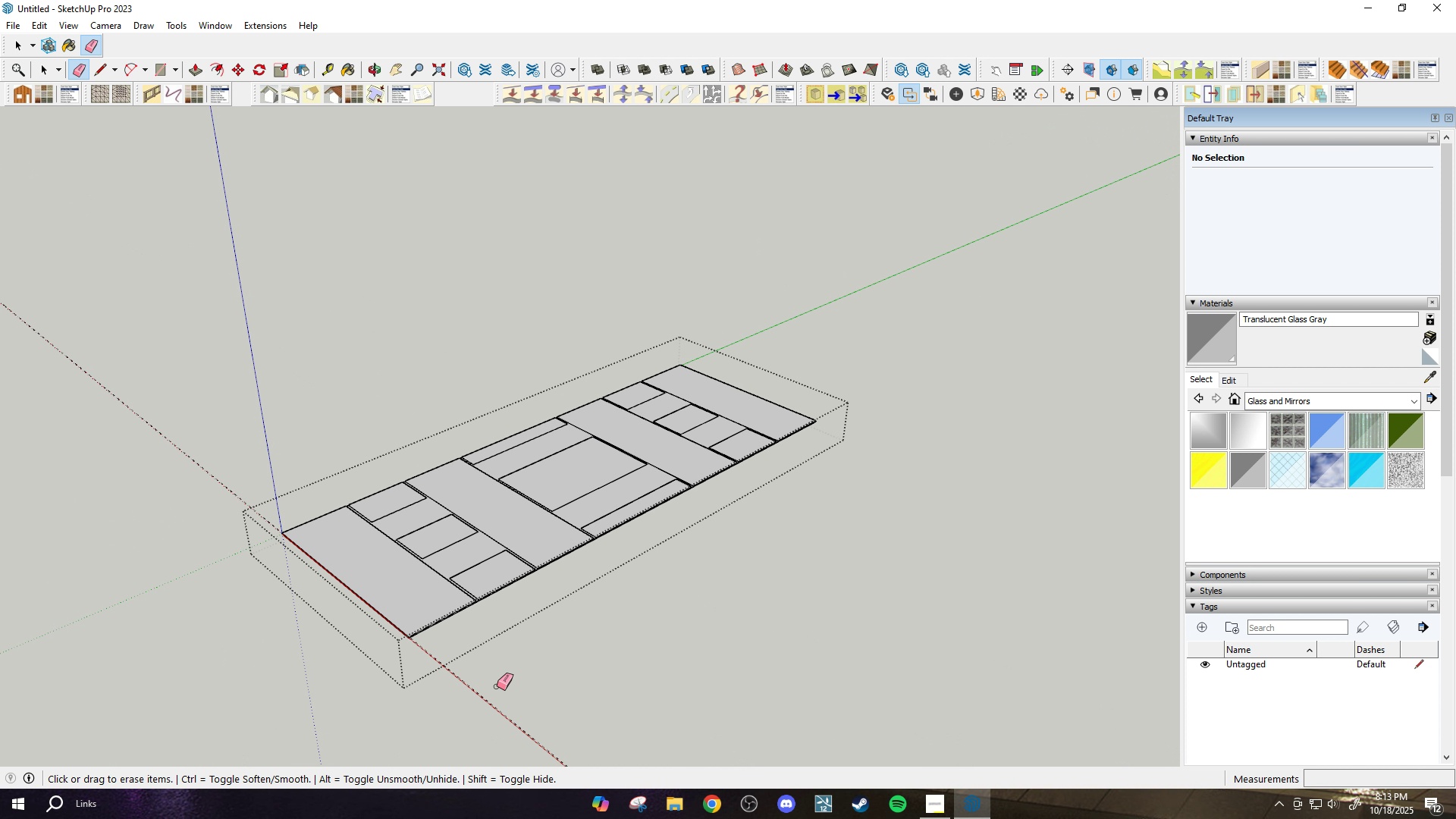 
left_click_drag(start_coordinate=[512, 673], to_coordinate=[446, 724])
 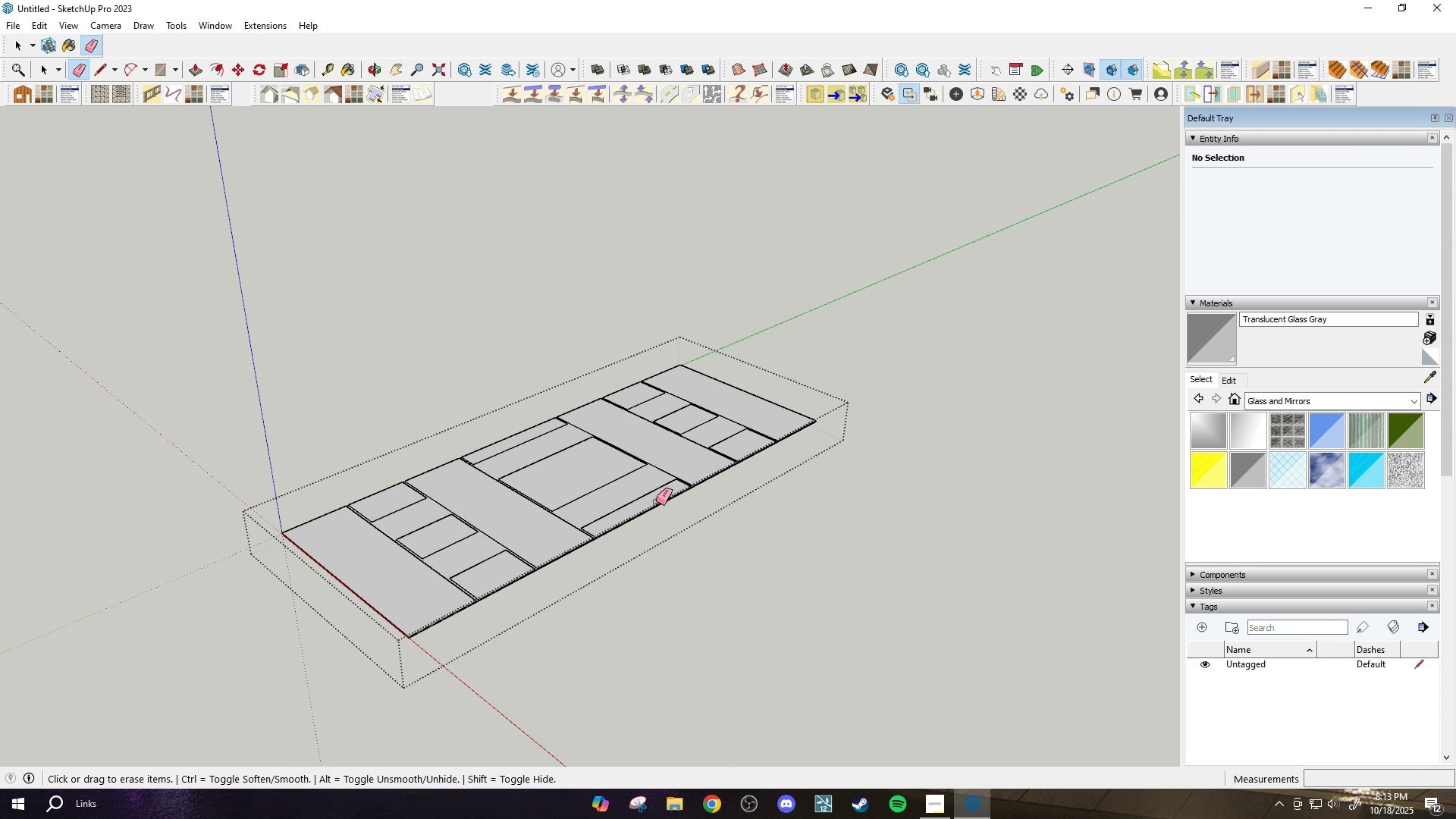 
scroll: coordinate [600, 466], scroll_direction: up, amount: 9.0
 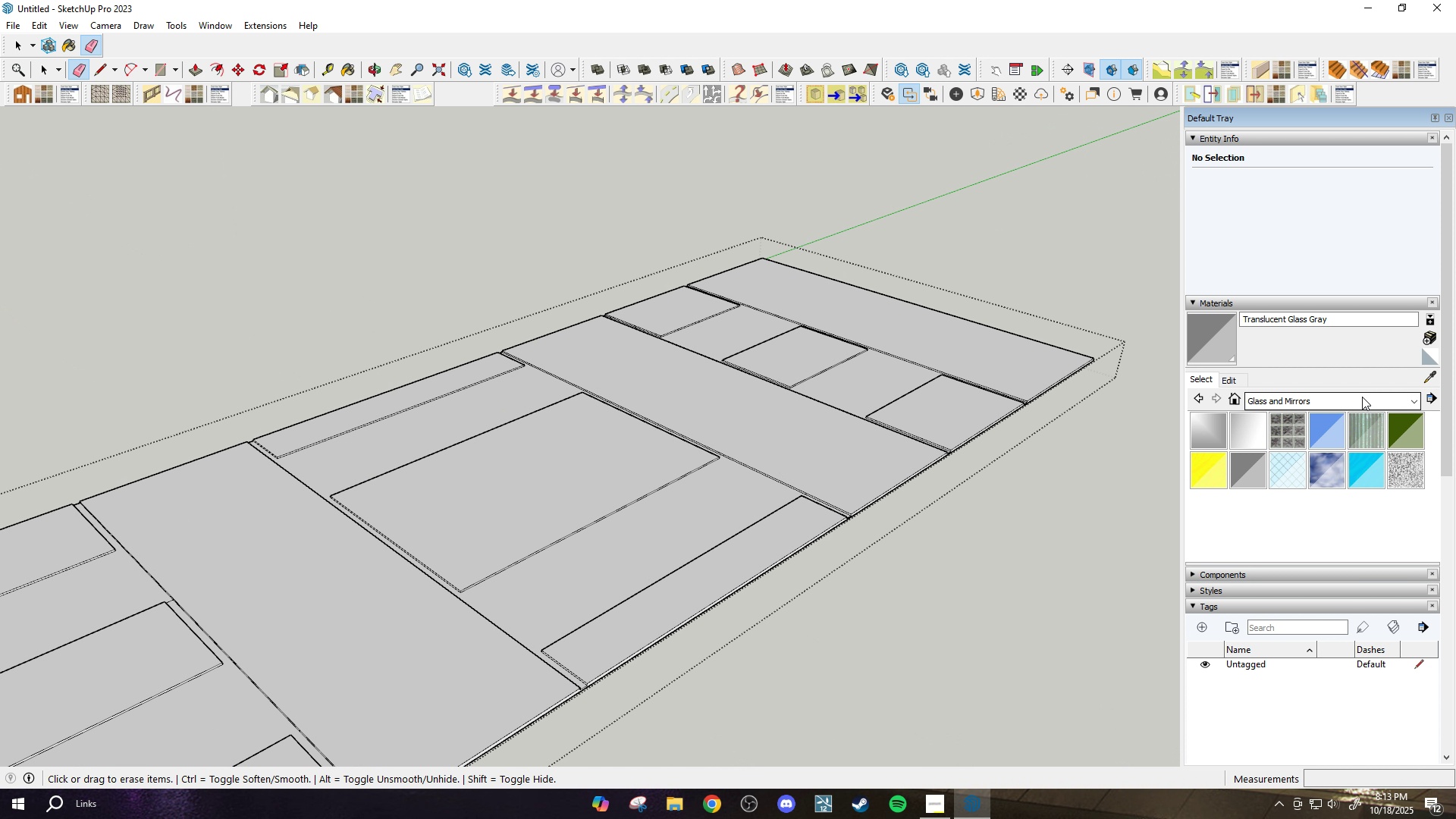 
left_click([1361, 397])
 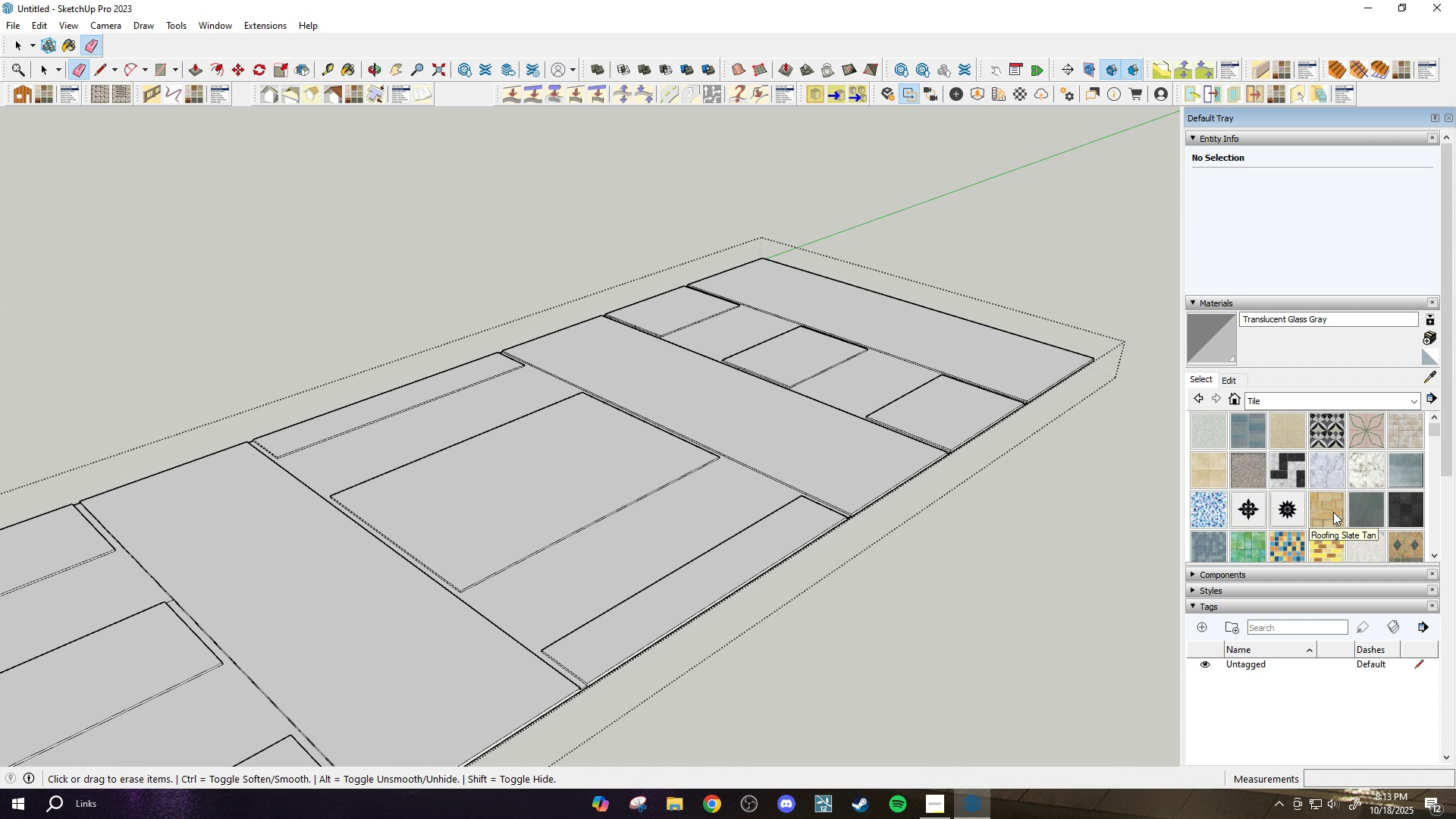 
scroll: coordinate [1355, 464], scroll_direction: down, amount: 2.0
 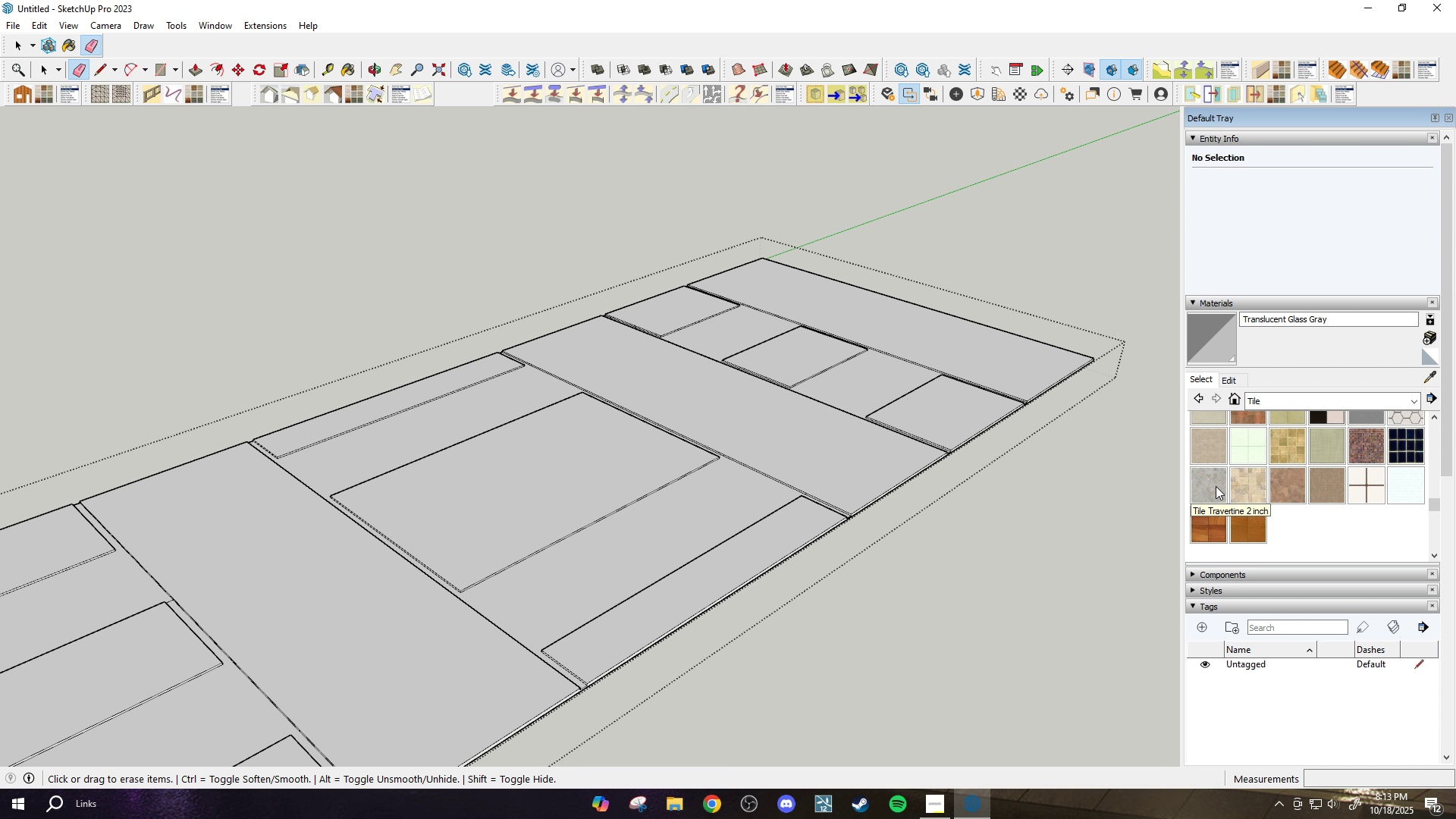 
scroll: coordinate [1216, 486], scroll_direction: up, amount: 3.0
 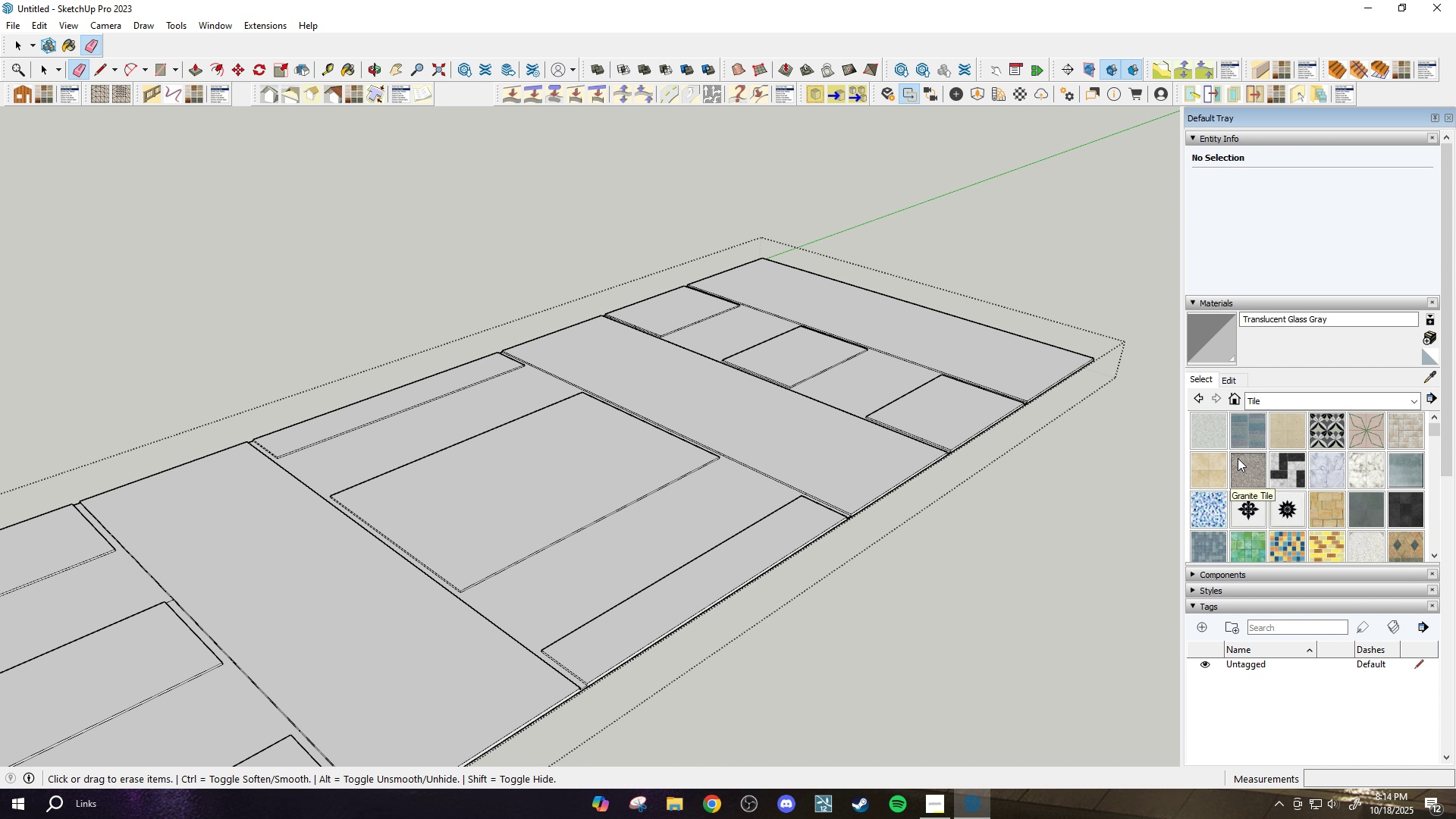 
mouse_move([1302, 453])
 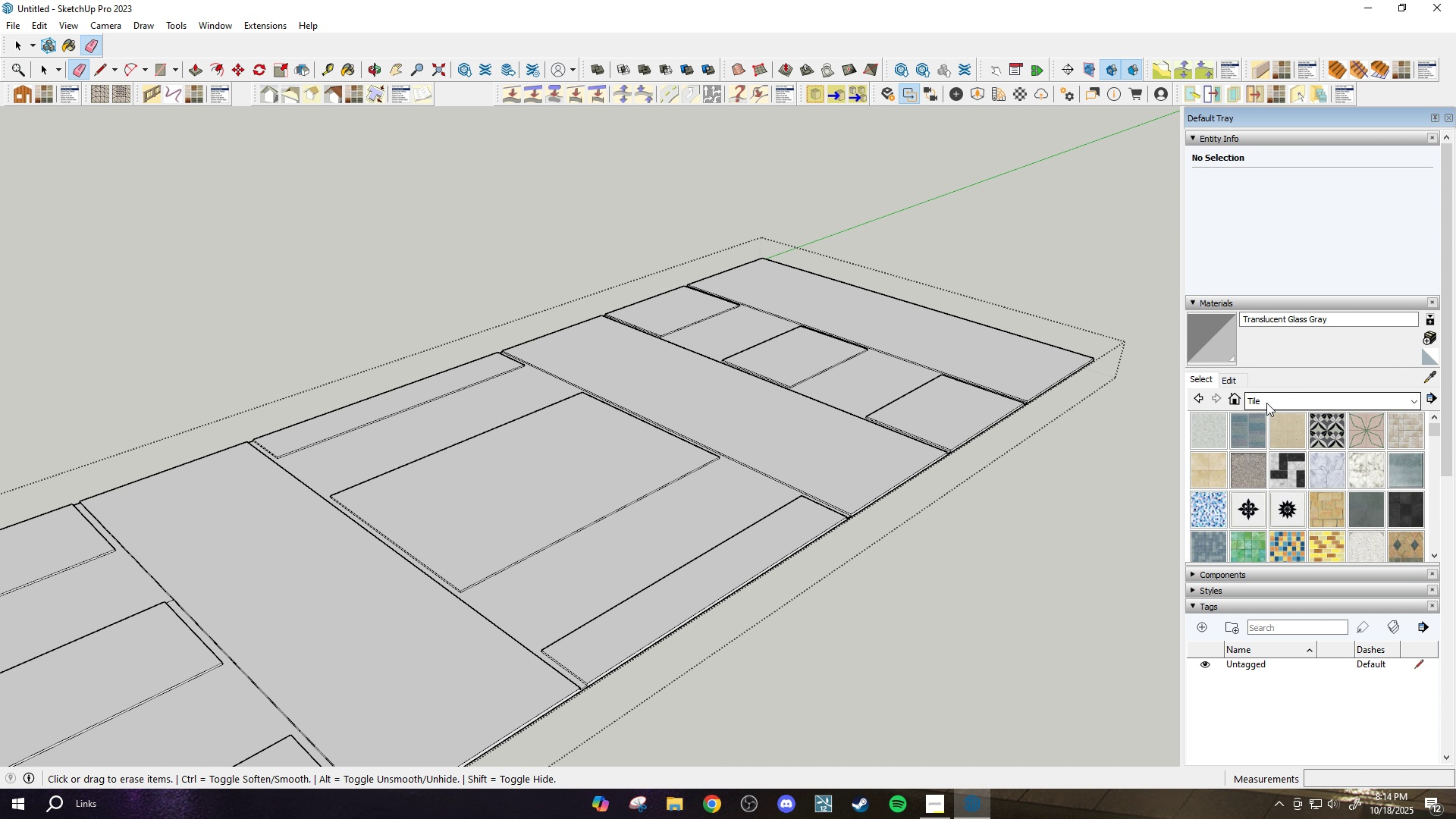 
left_click([1266, 403])
 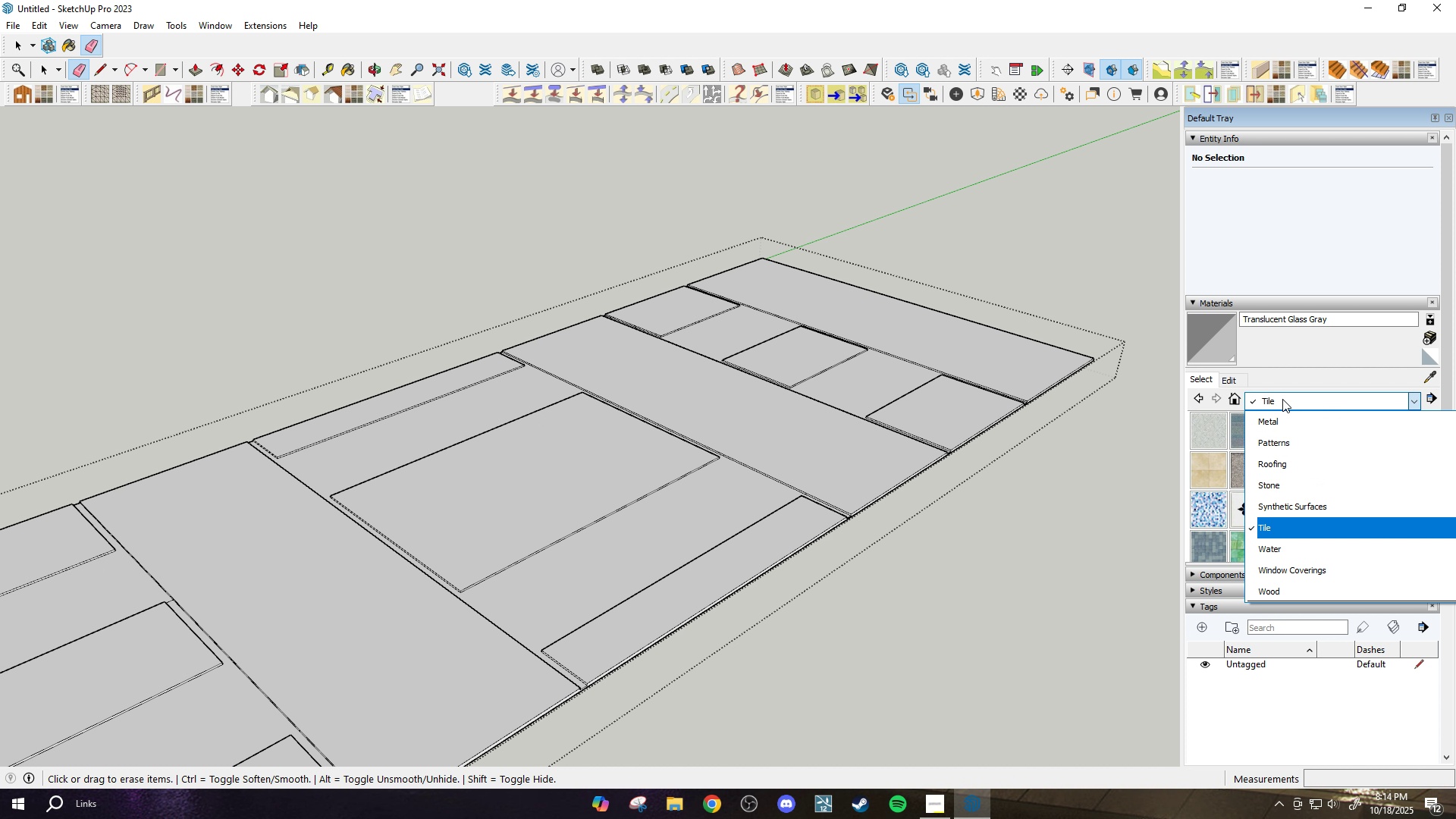 
left_click([1282, 399])
 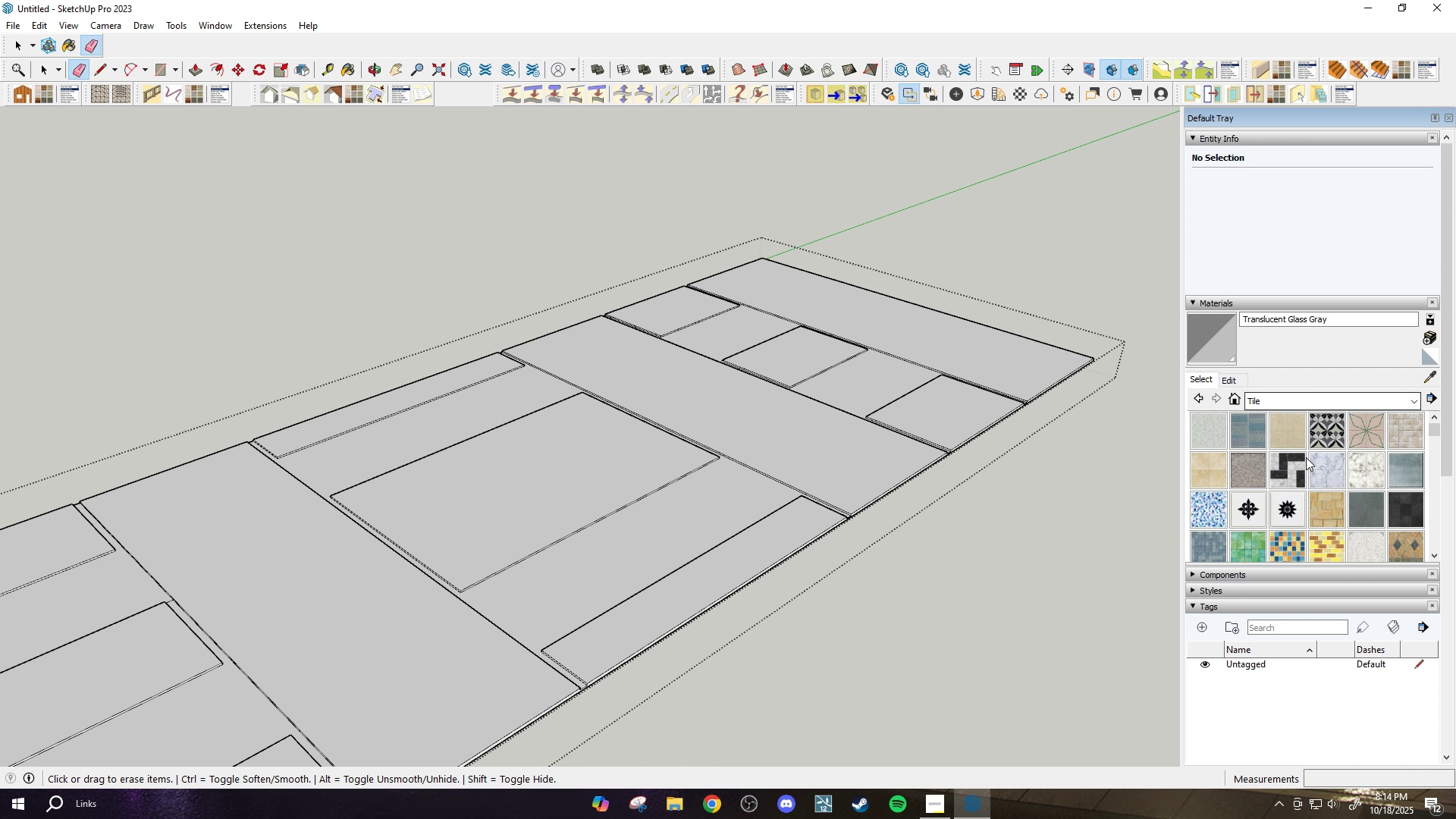 
scroll: coordinate [1331, 461], scroll_direction: up, amount: 8.0
 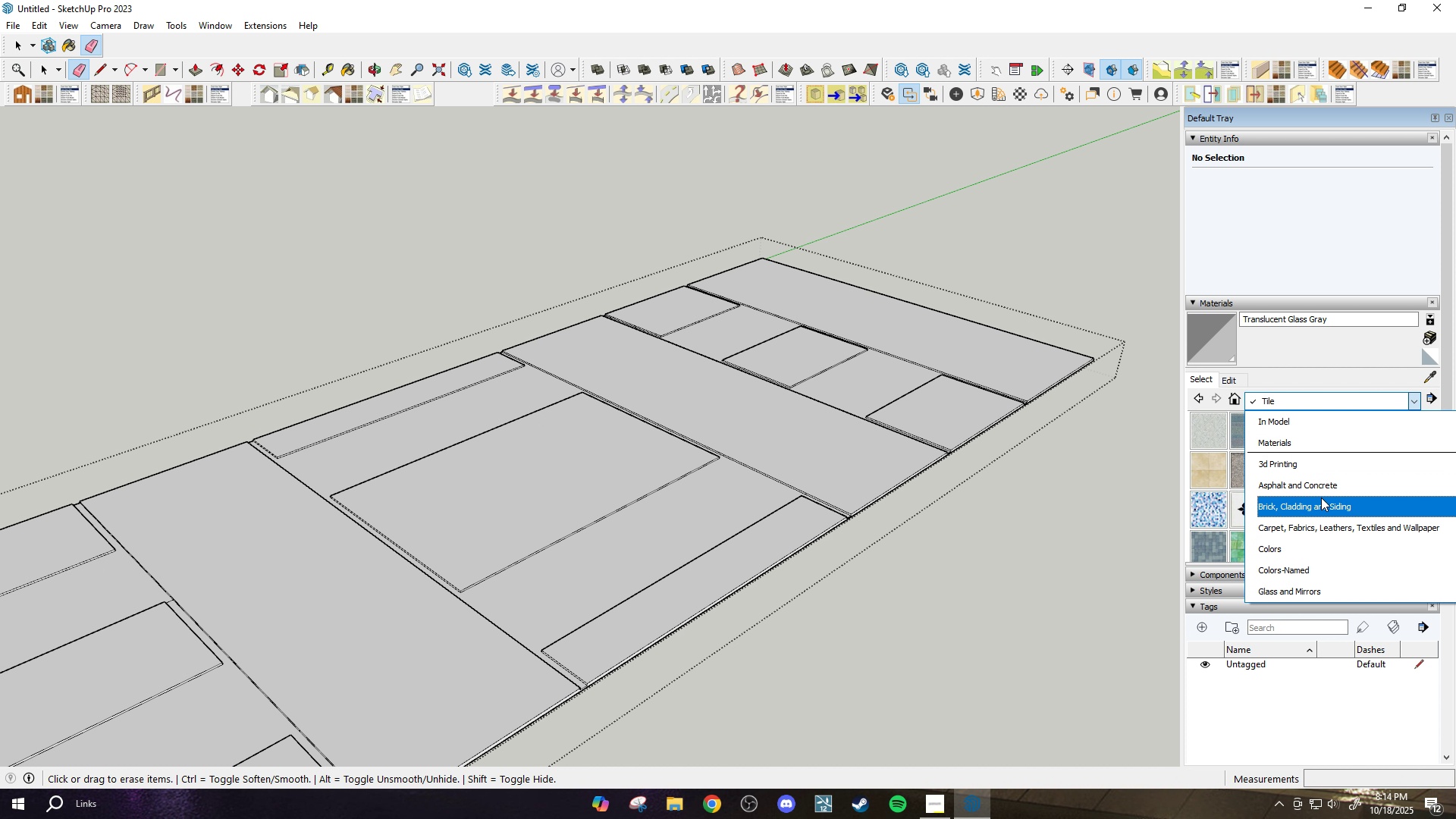 
left_click([1324, 482])
 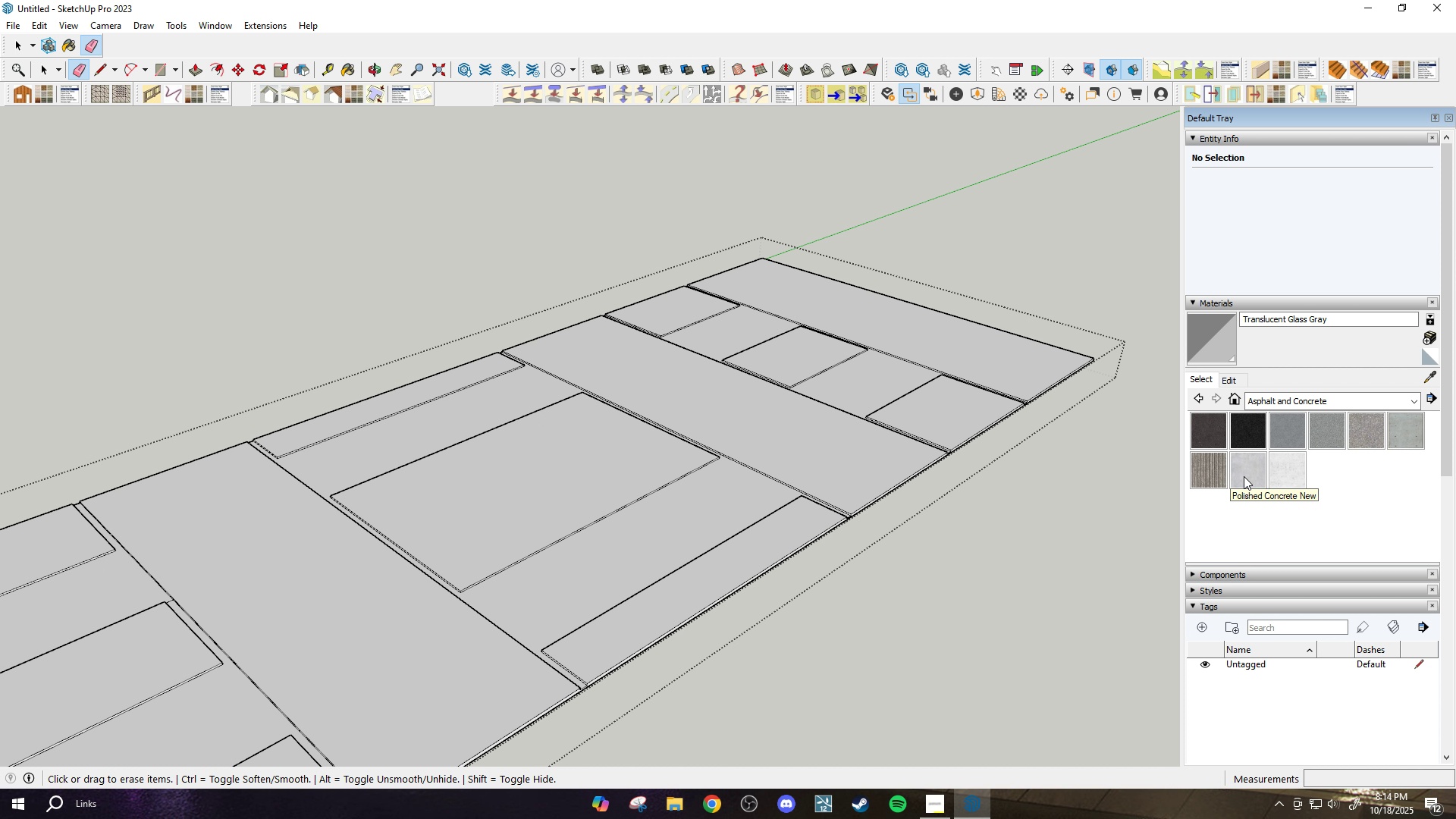 
left_click([1244, 476])
 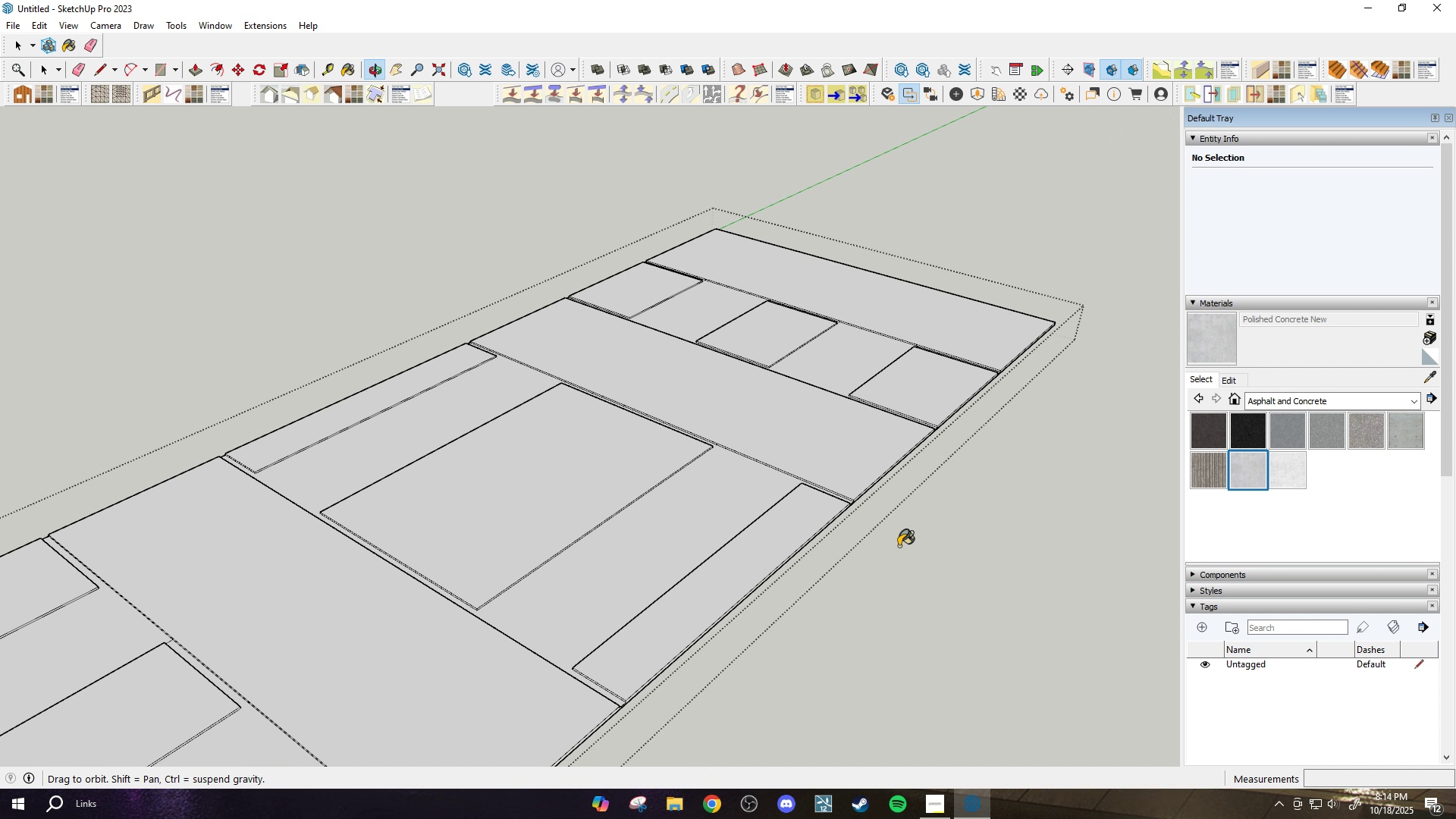 
key(Space)
 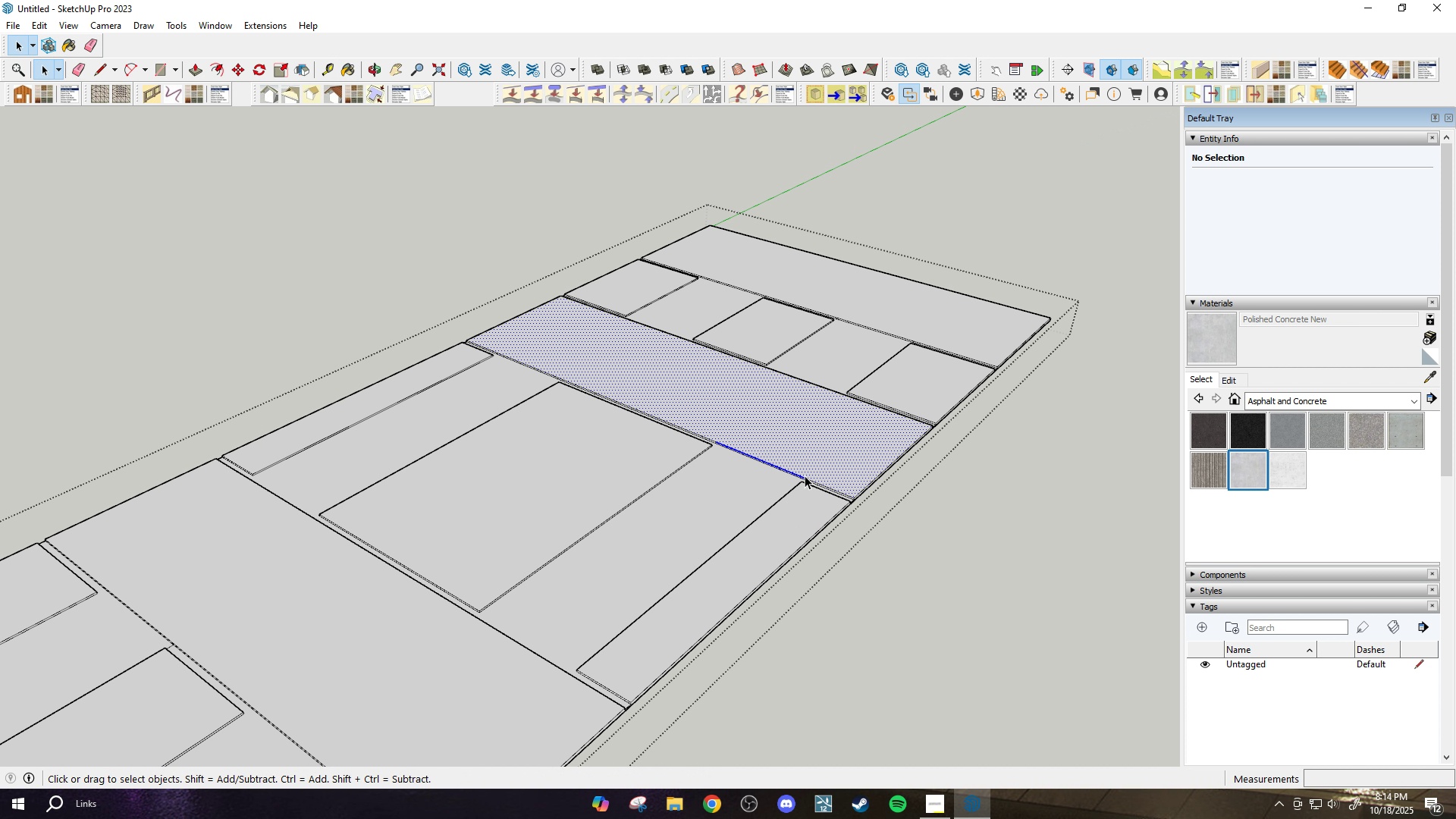 
double_click([805, 475])
 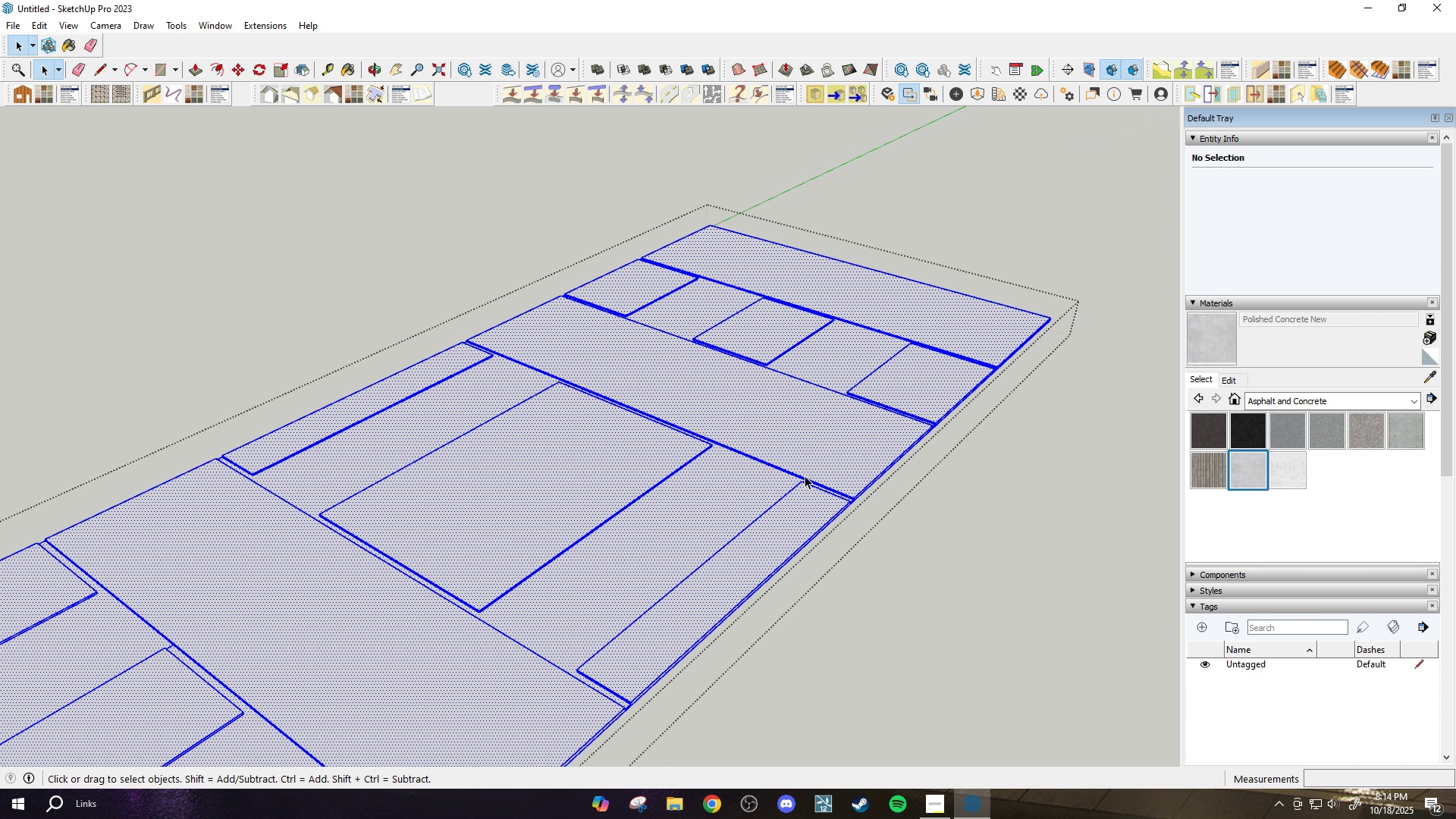 
triple_click([805, 475])
 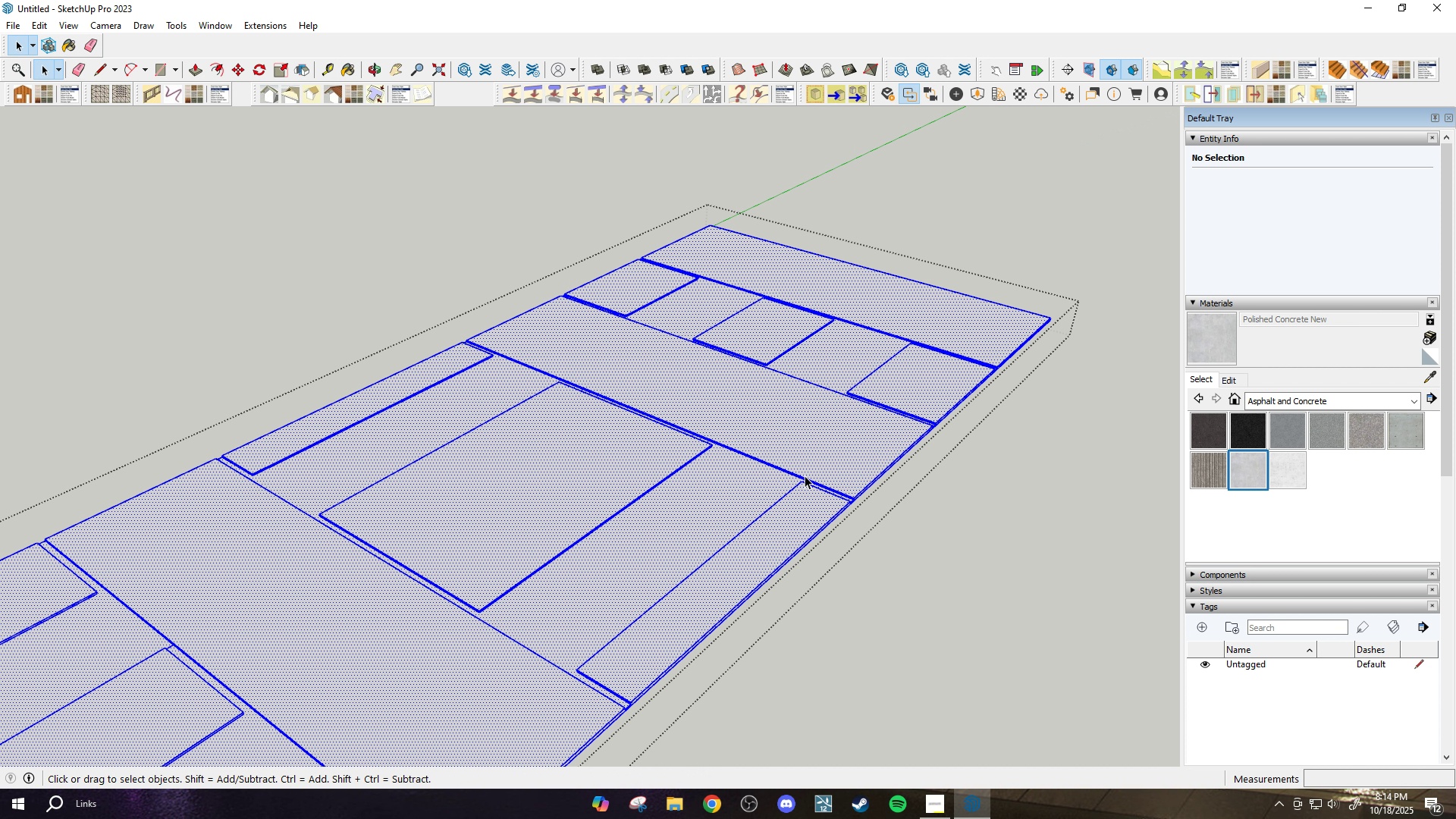 
triple_click([805, 475])
 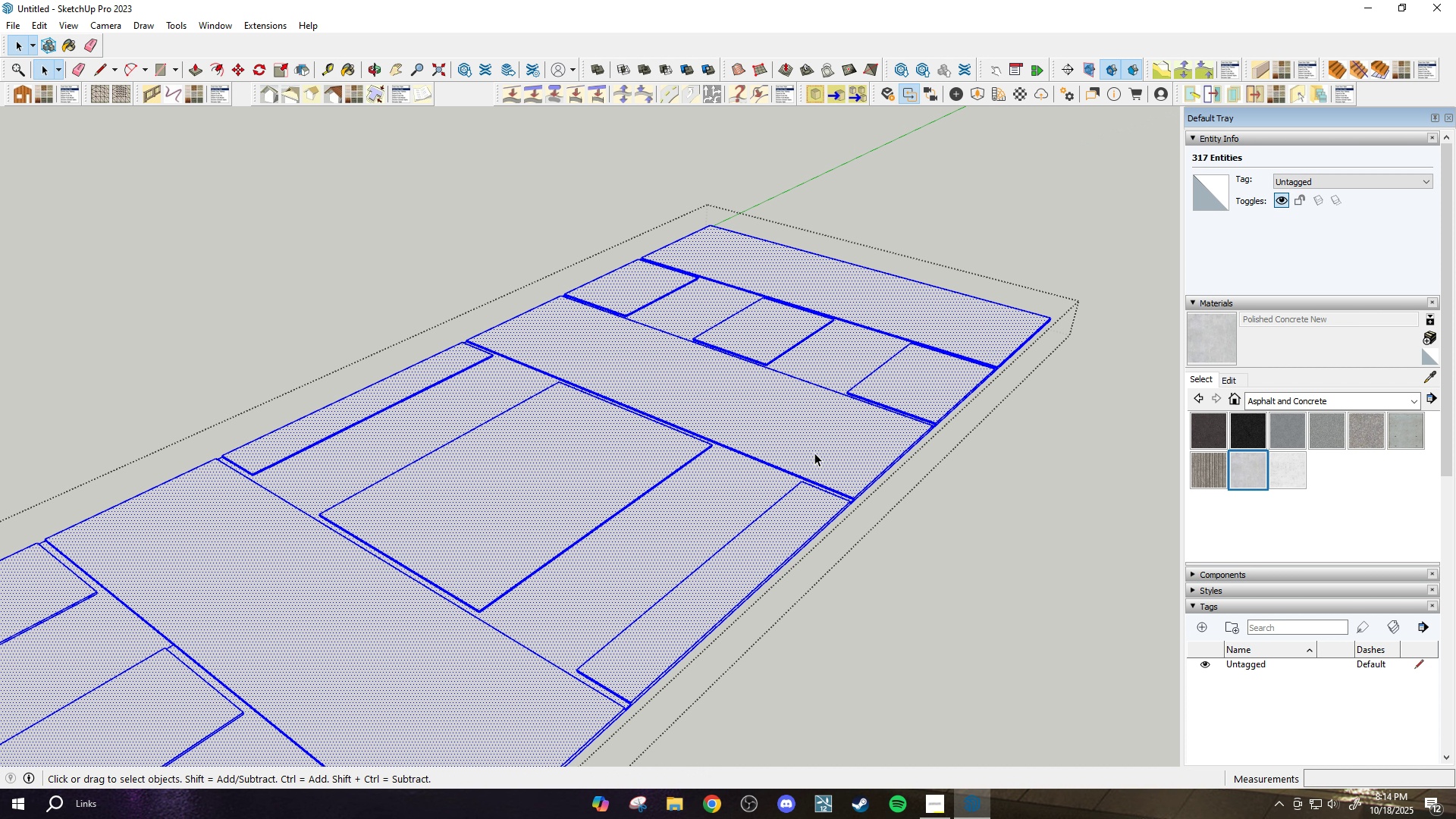 
key(B)
 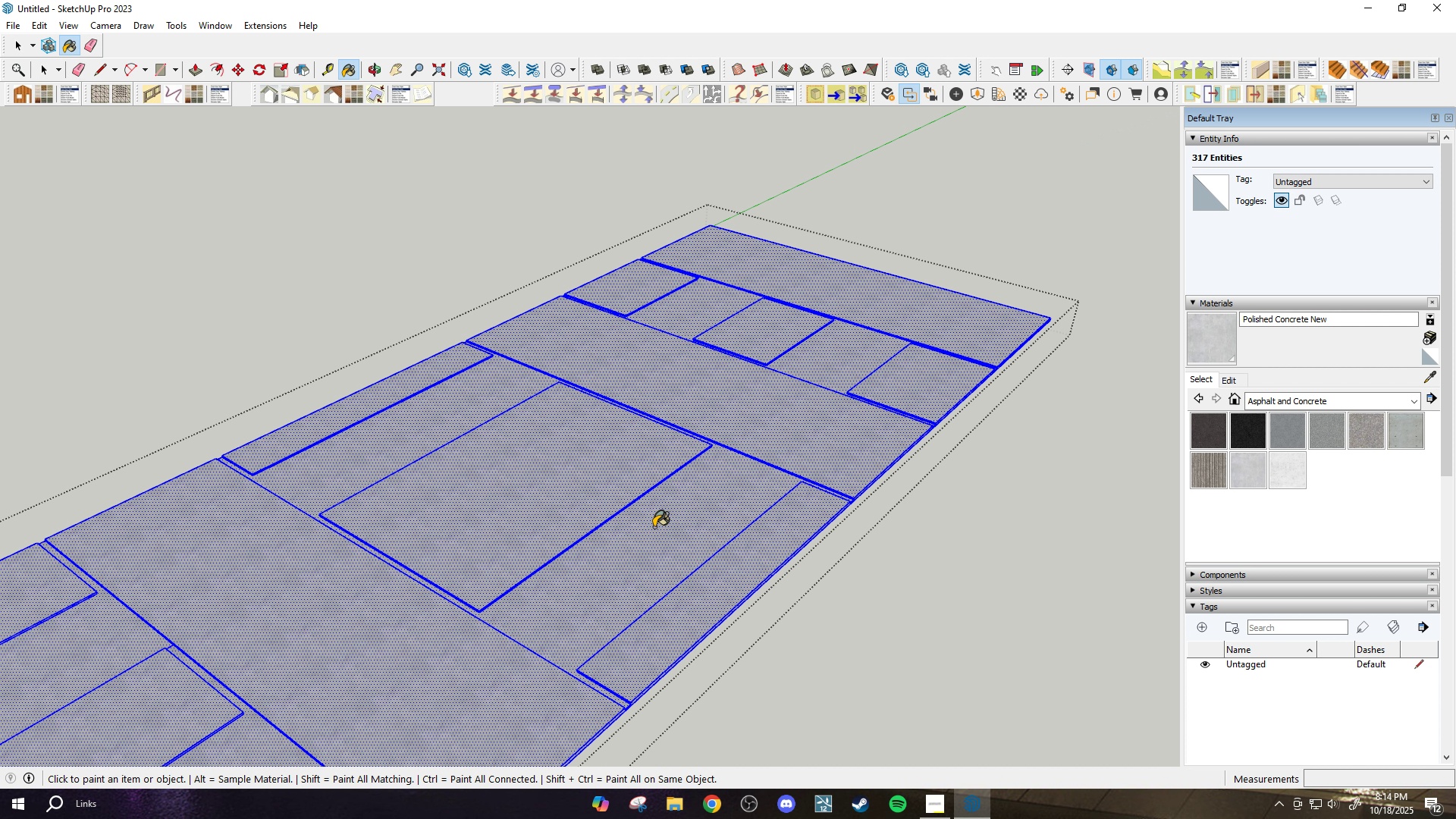 
scroll: coordinate [654, 527], scroll_direction: up, amount: 3.0
 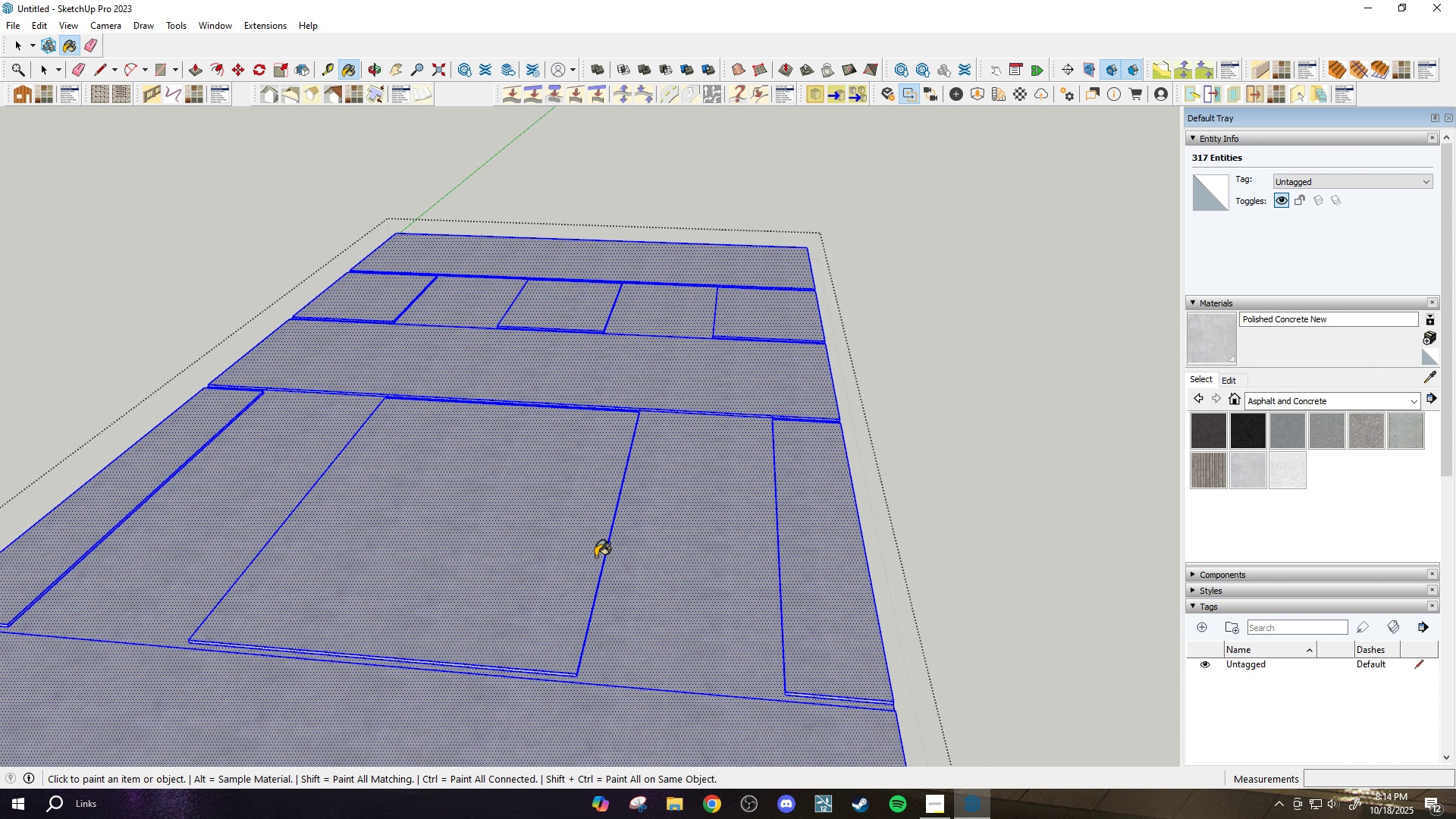 
scroll: coordinate [839, 426], scroll_direction: down, amount: 3.0
 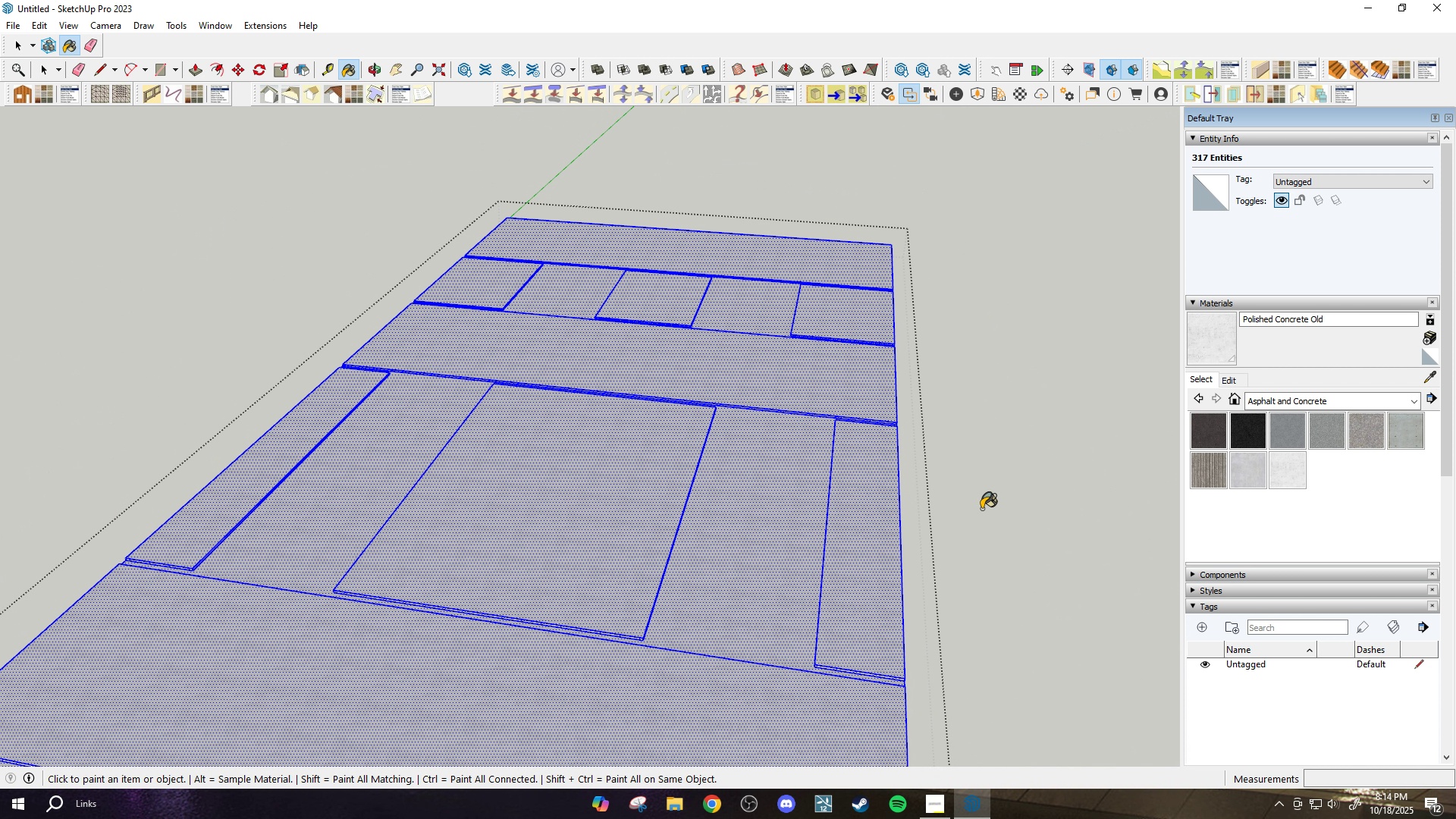 
scroll: coordinate [681, 572], scroll_direction: up, amount: 6.0
 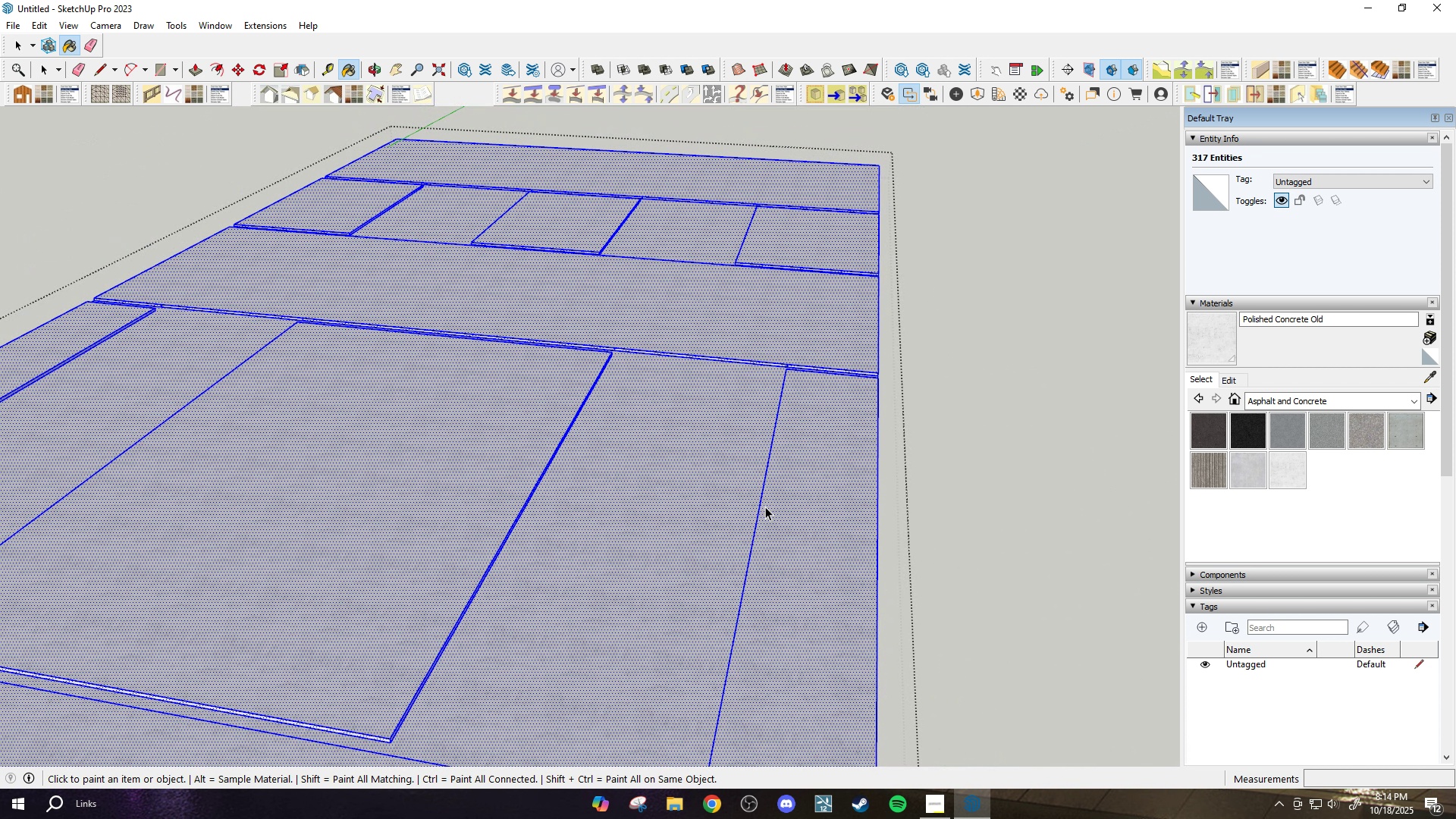 
key(Space)
 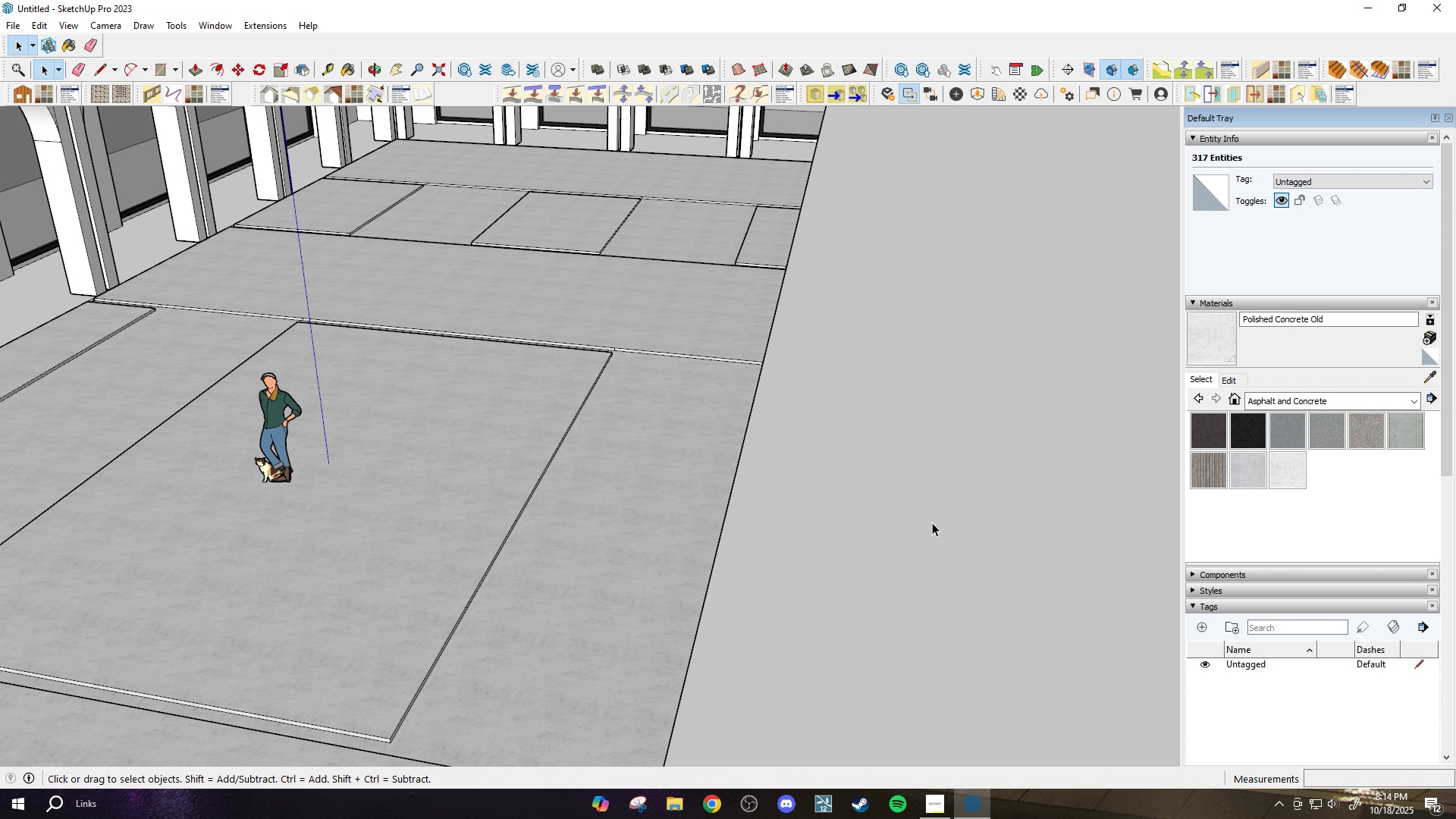 
scroll: coordinate [808, 524], scroll_direction: down, amount: 3.0
 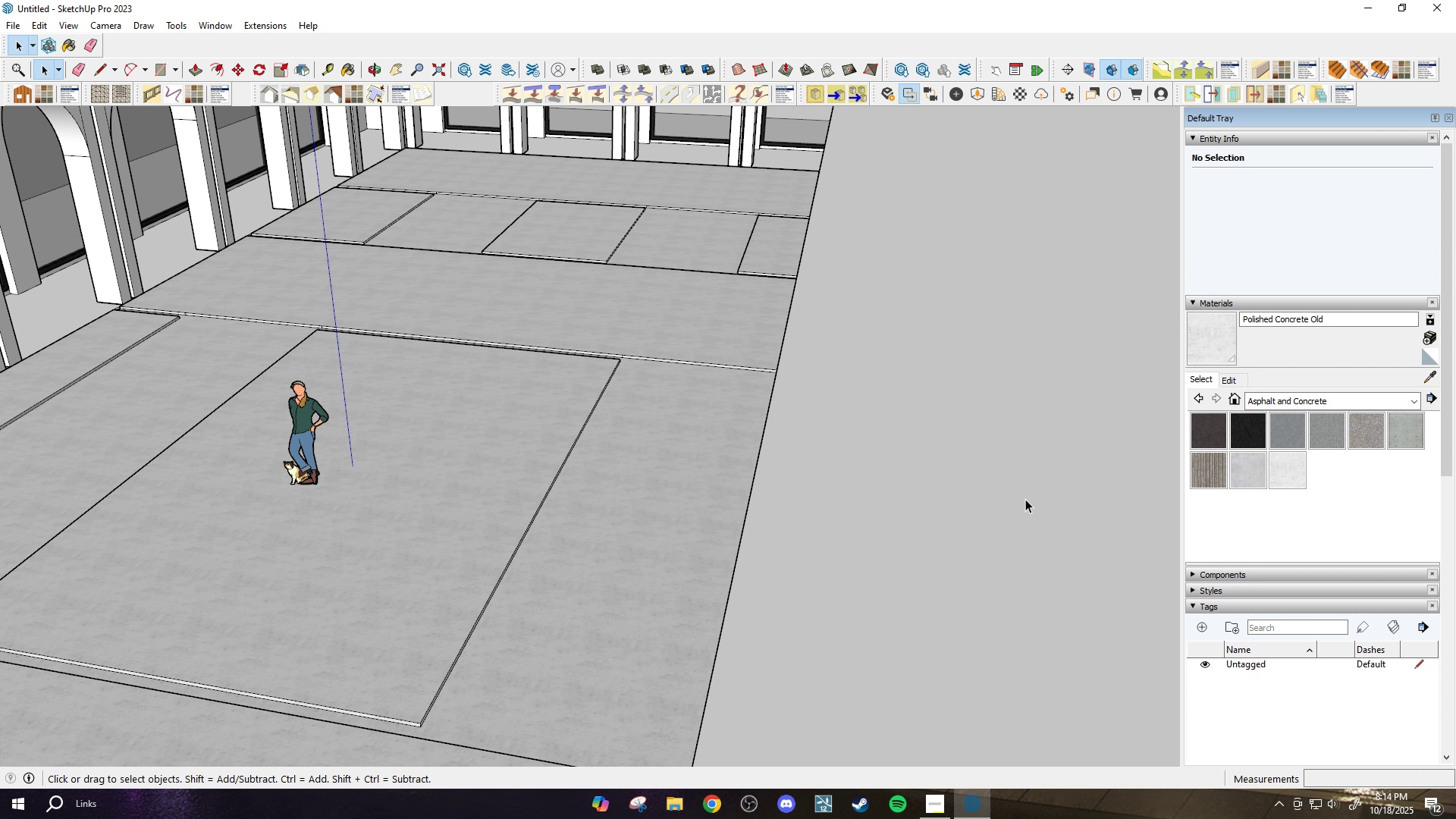 
scroll: coordinate [580, 463], scroll_direction: none, amount: 0.0
 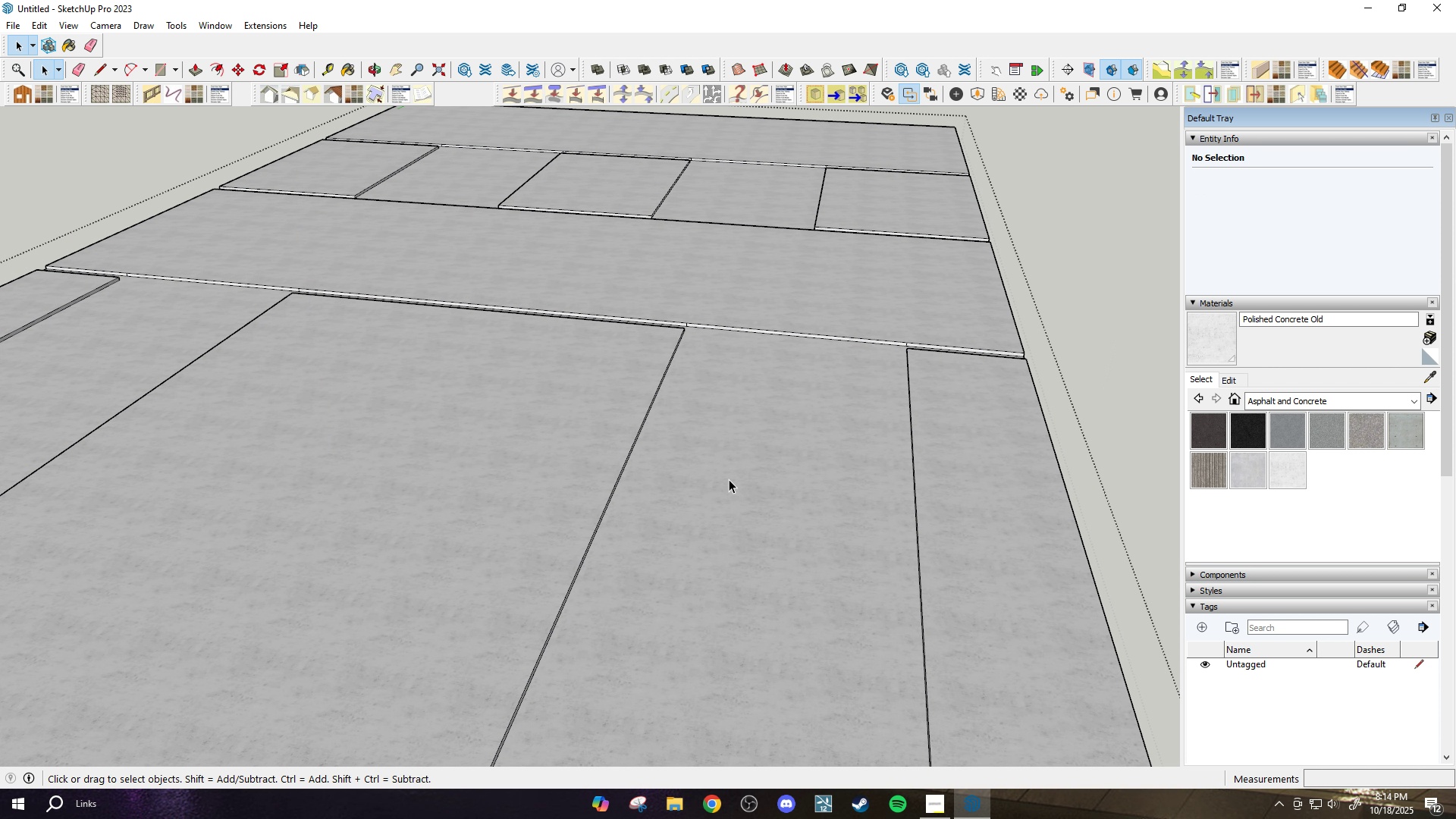 
double_click([729, 479])
 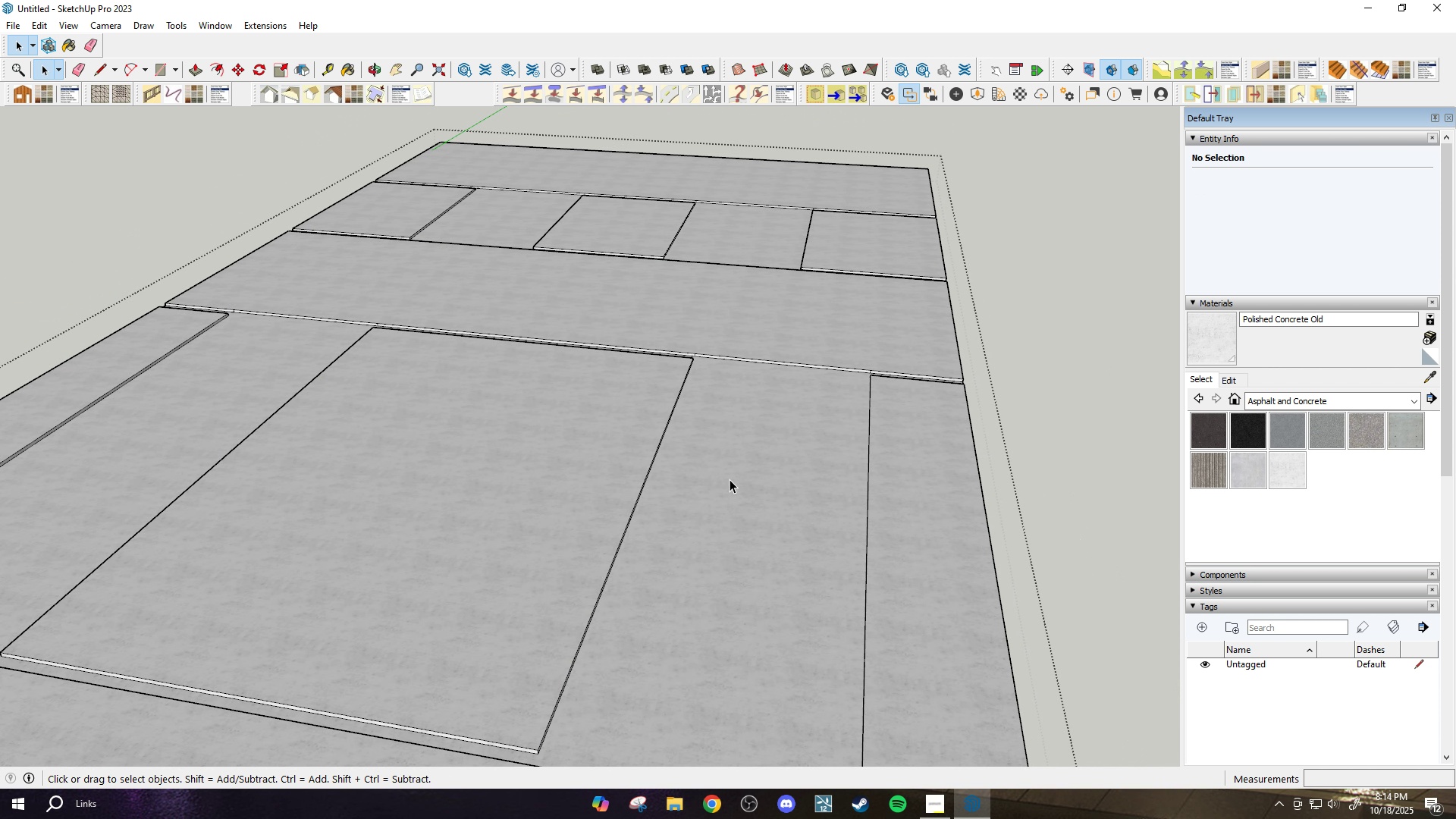 
scroll: coordinate [729, 479], scroll_direction: down, amount: 3.0
 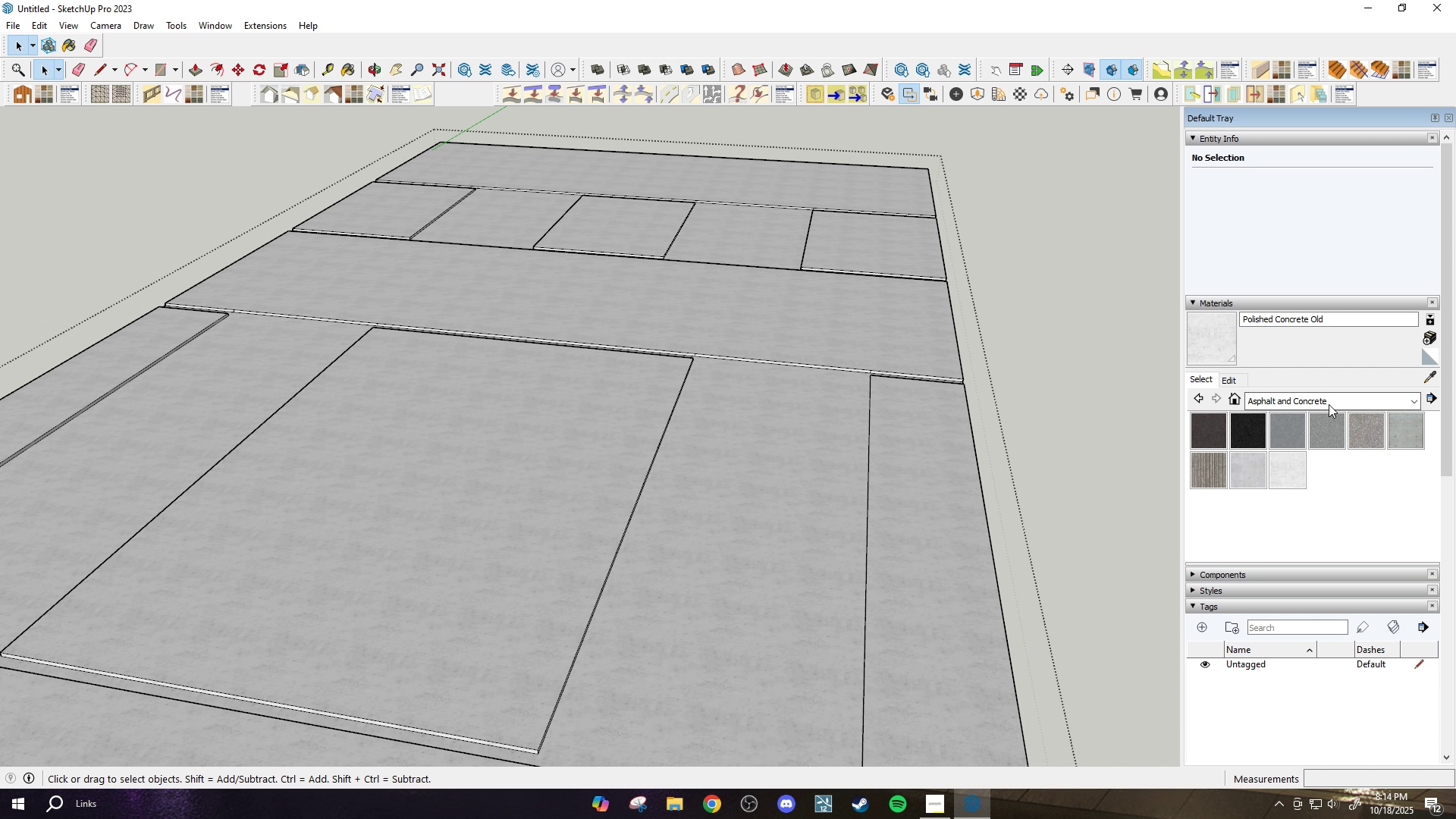 
left_click([1331, 403])
 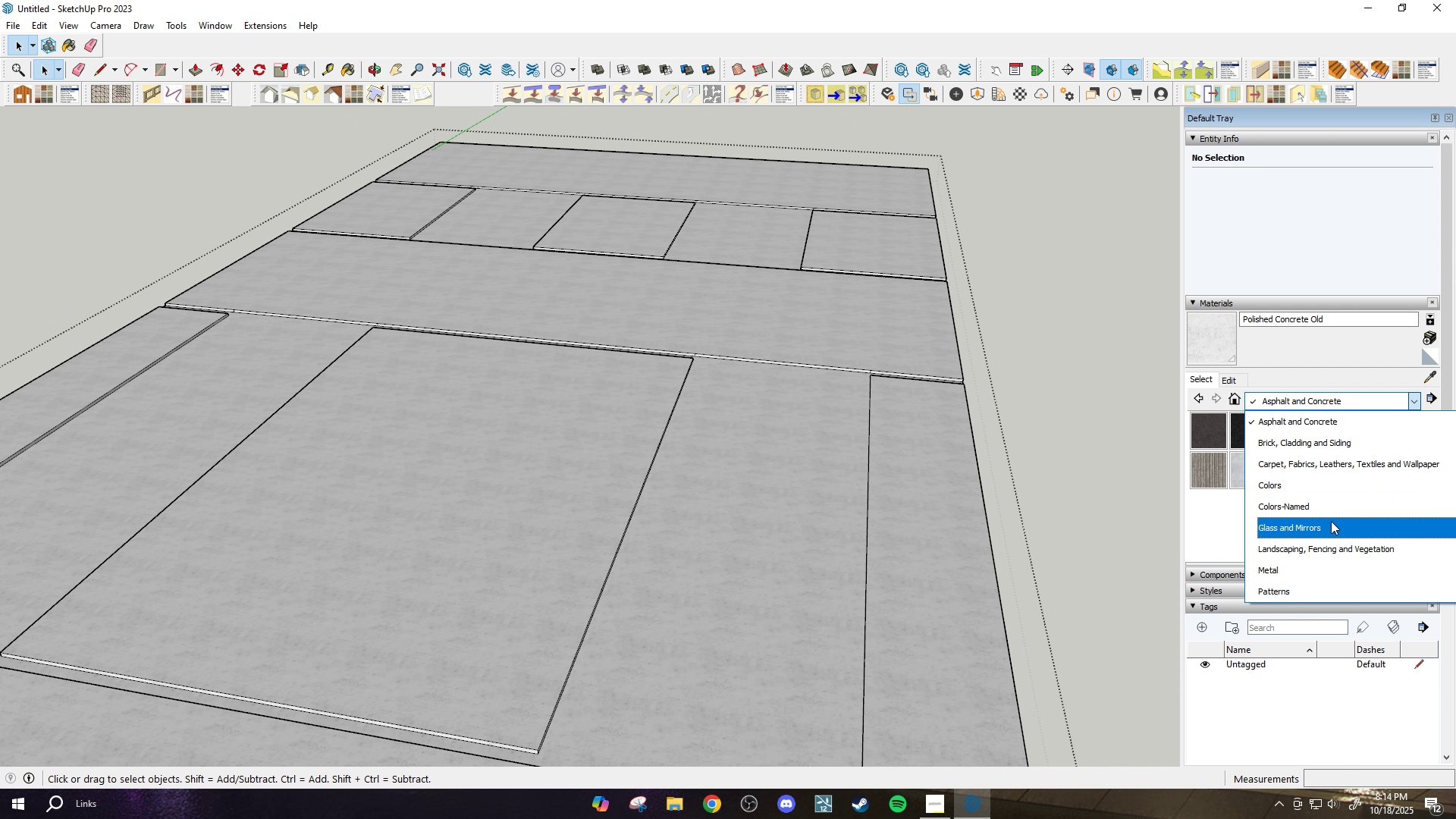 
left_click([1326, 548])
 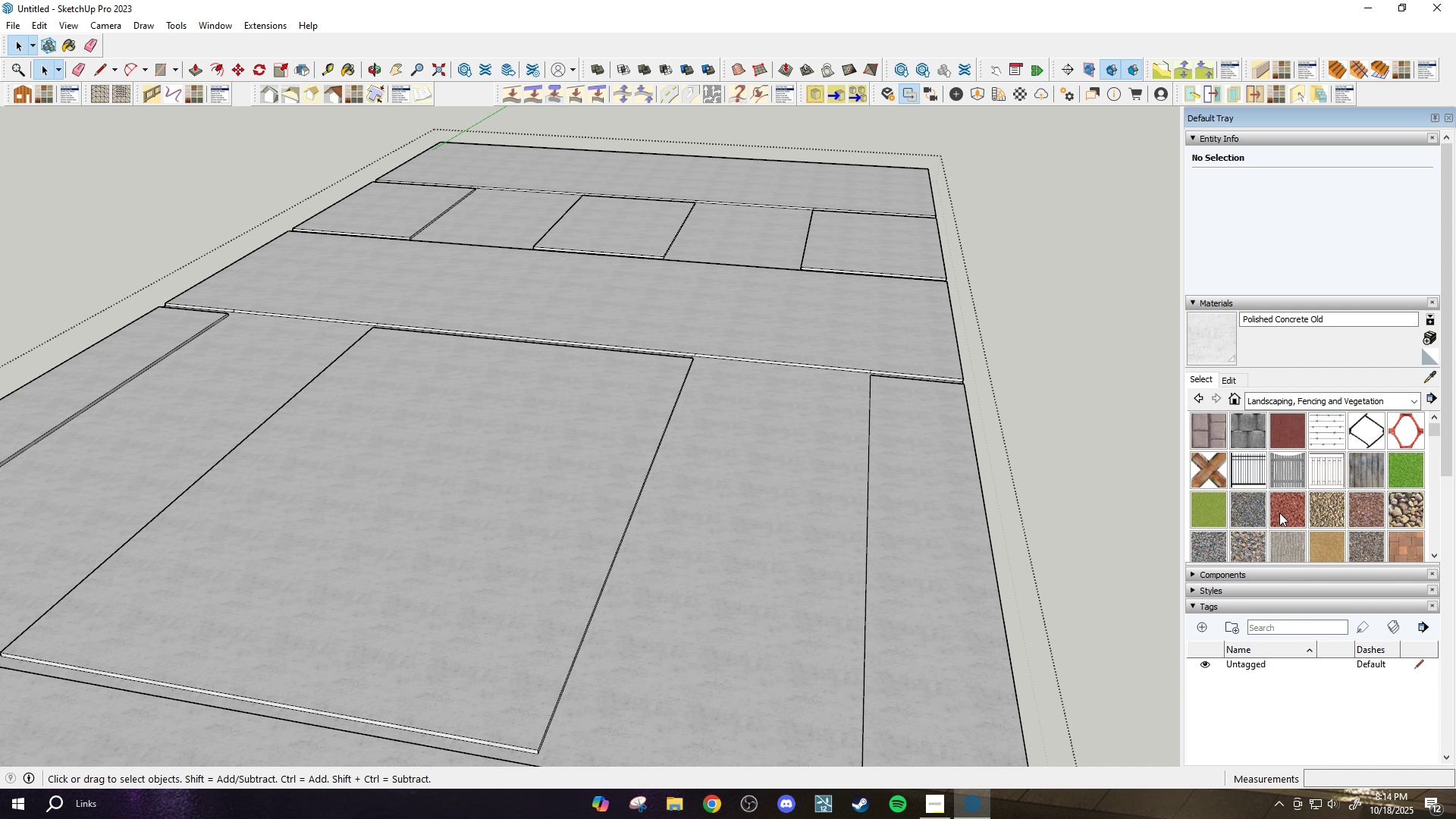 
left_click([1208, 512])
 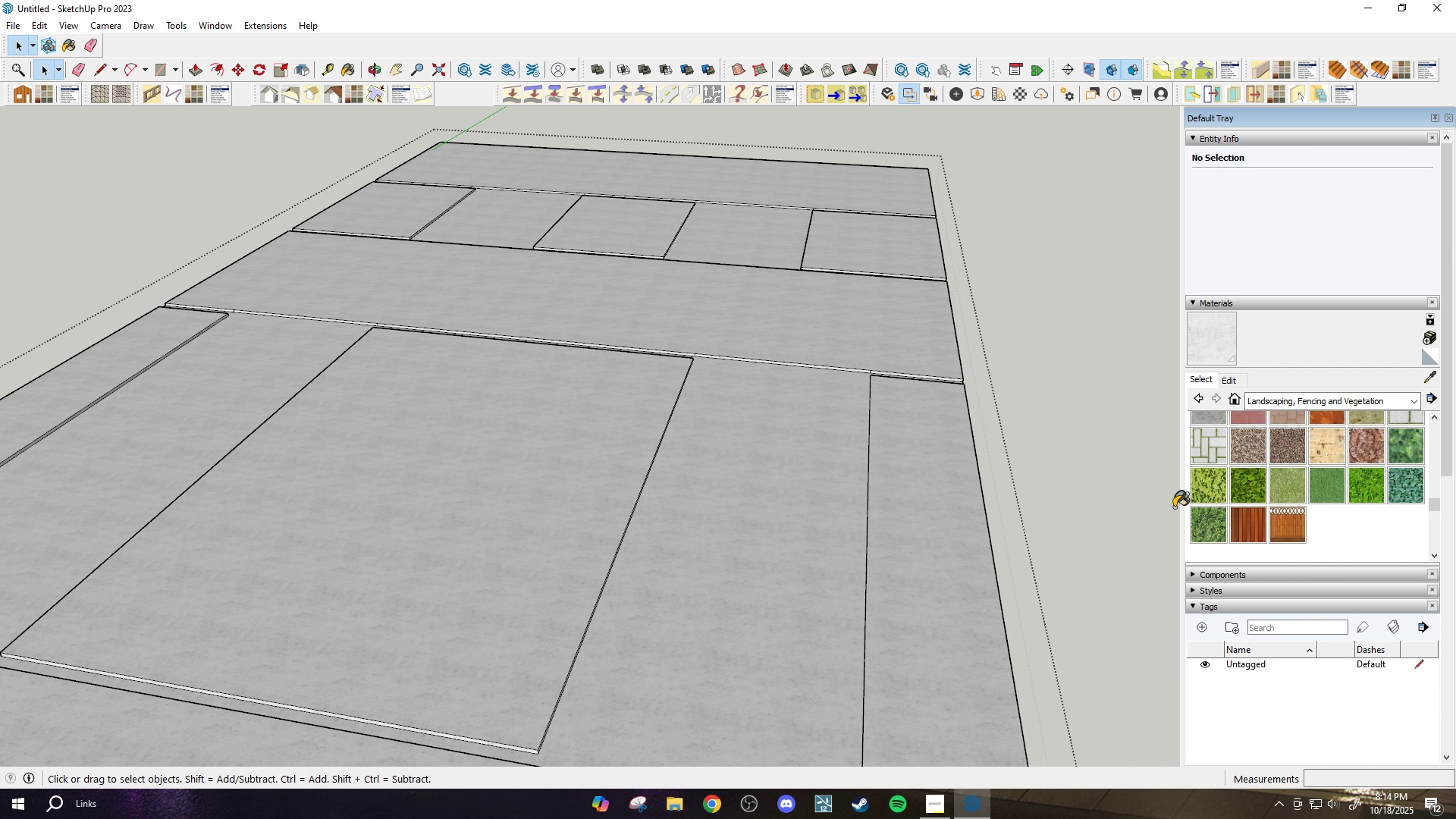 
scroll: coordinate [786, 312], scroll_direction: down, amount: 5.0
 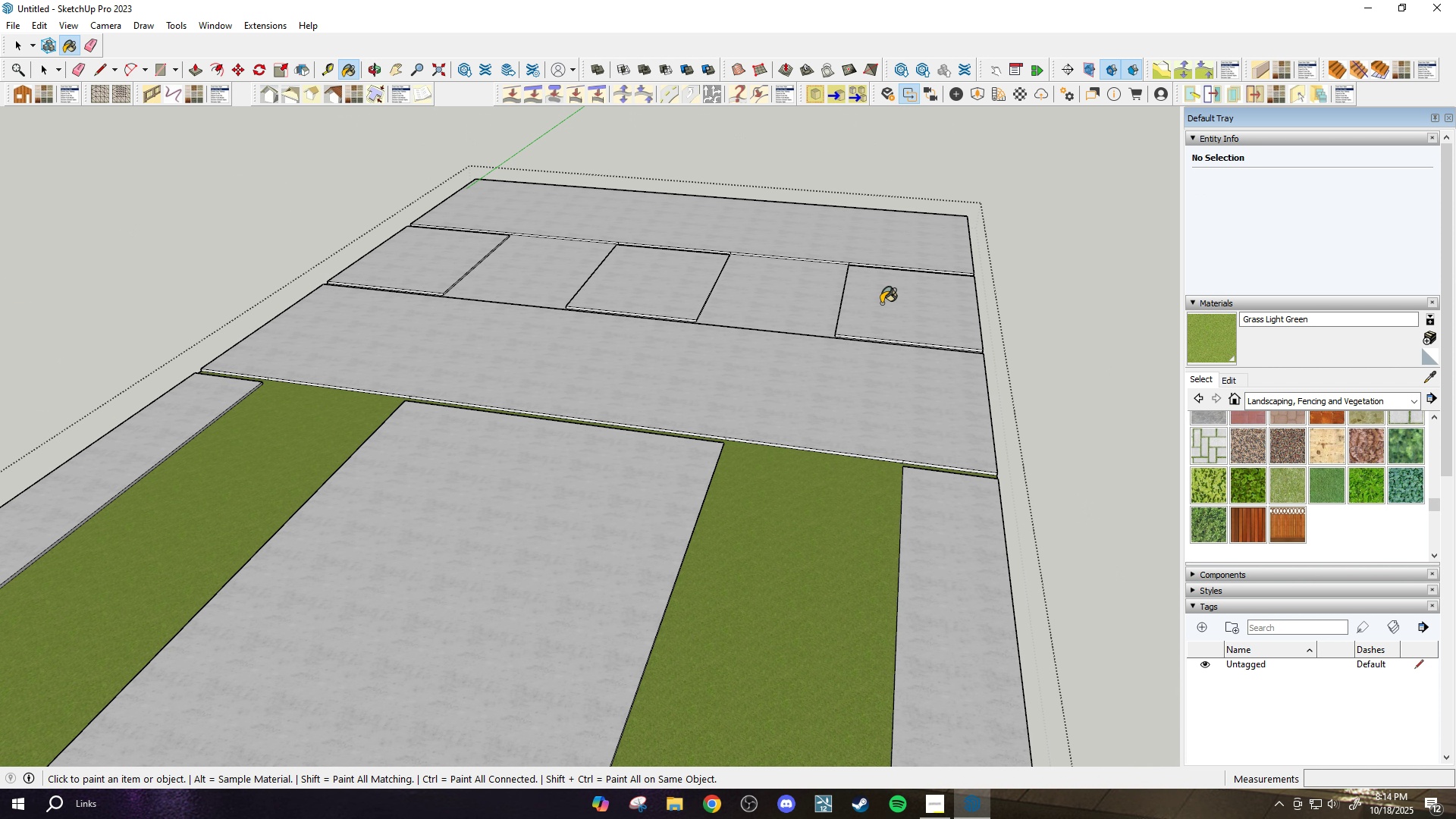 
scroll: coordinate [875, 285], scroll_direction: up, amount: 9.0
 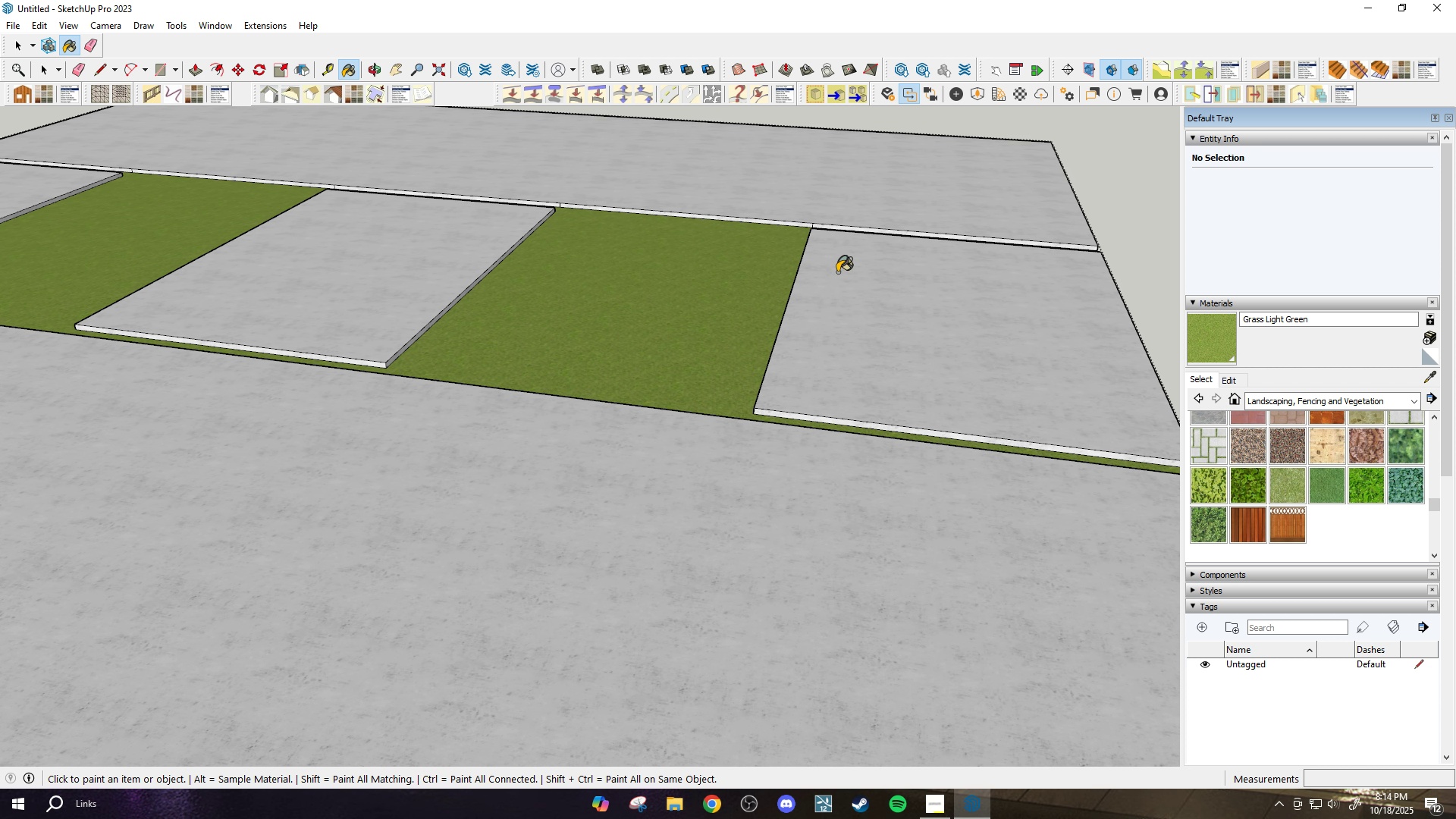 
scroll: coordinate [849, 420], scroll_direction: down, amount: 17.0
 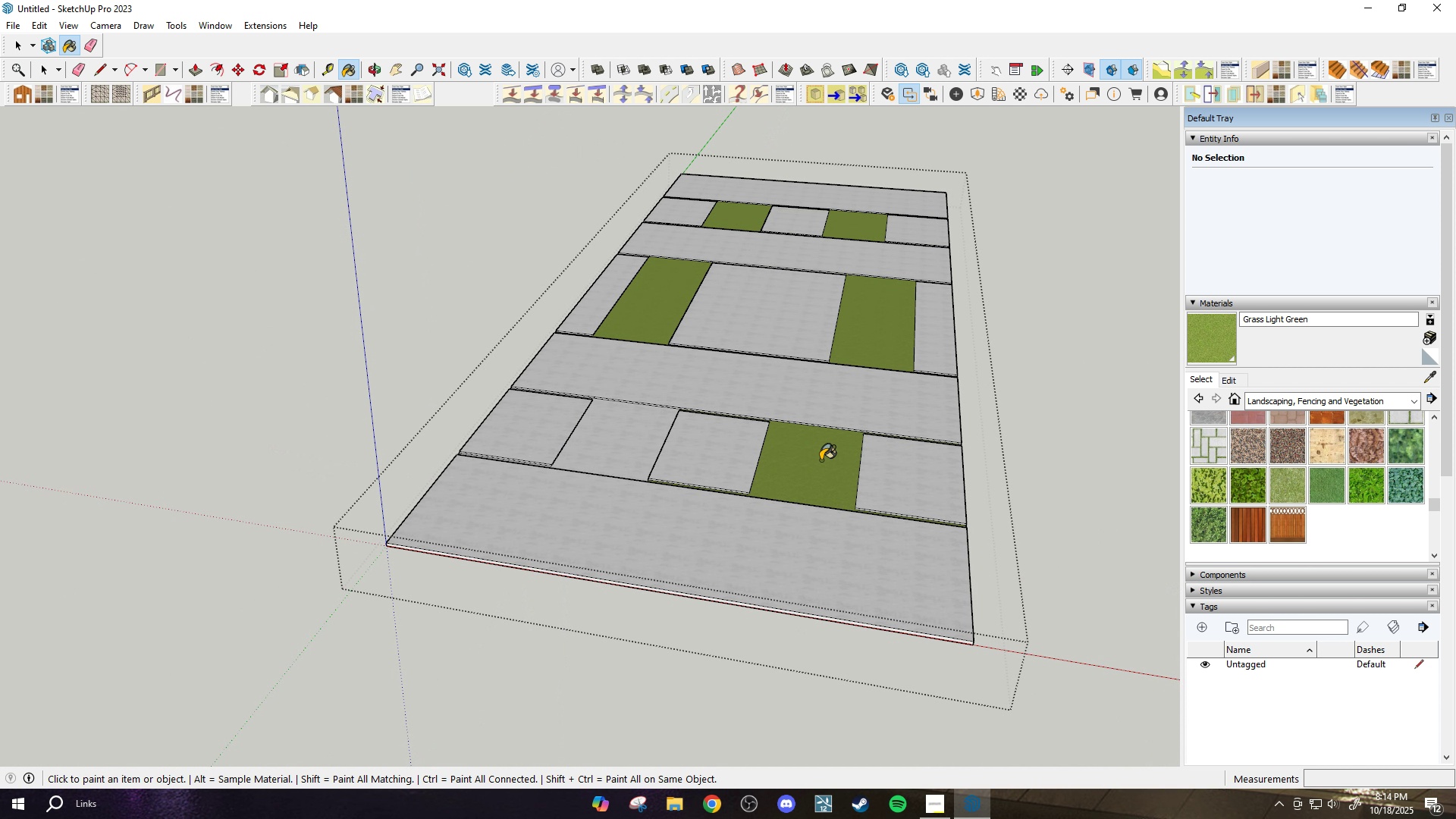 
left_click([824, 460])
 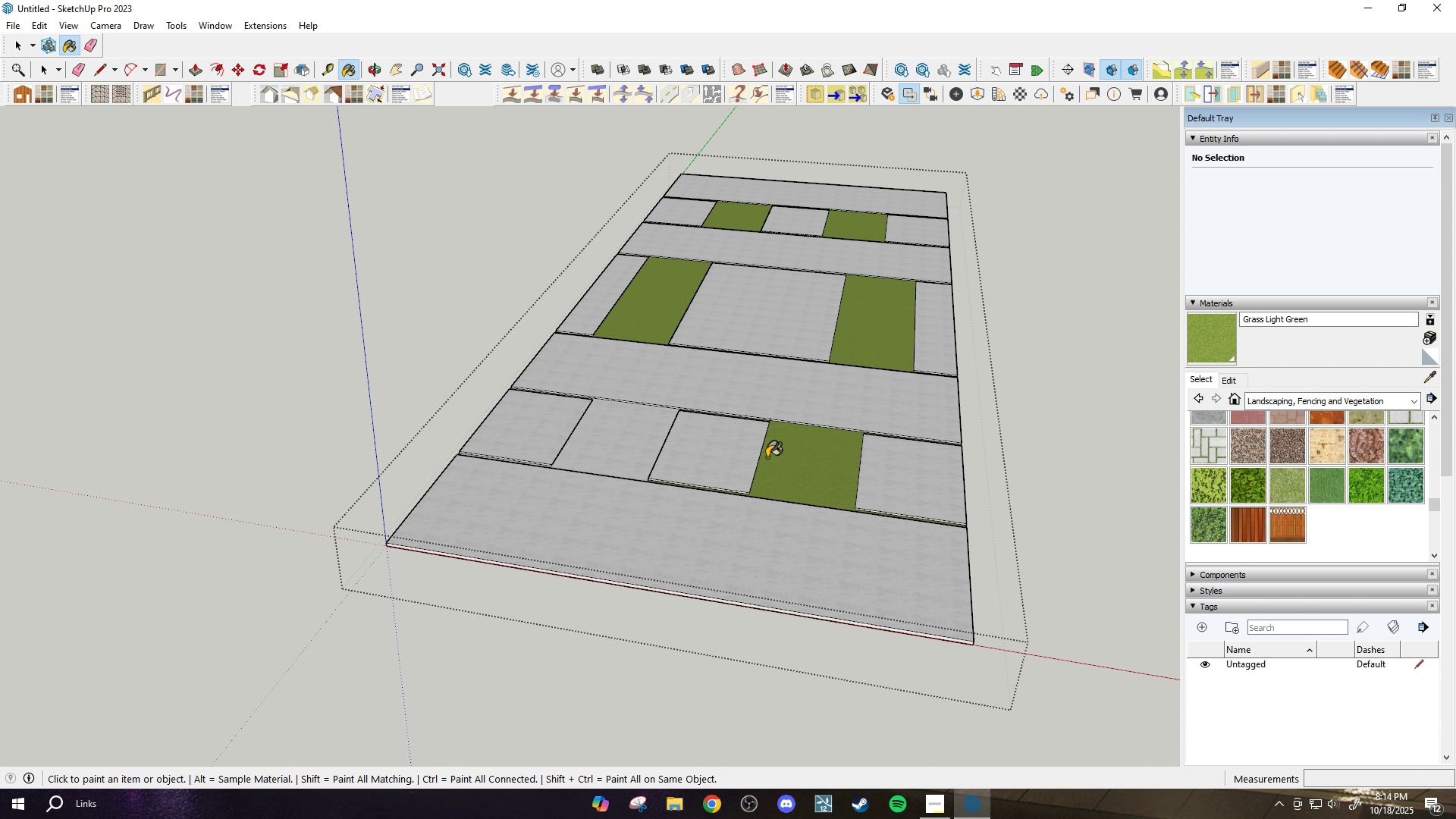 
scroll: coordinate [725, 397], scroll_direction: up, amount: 24.0
 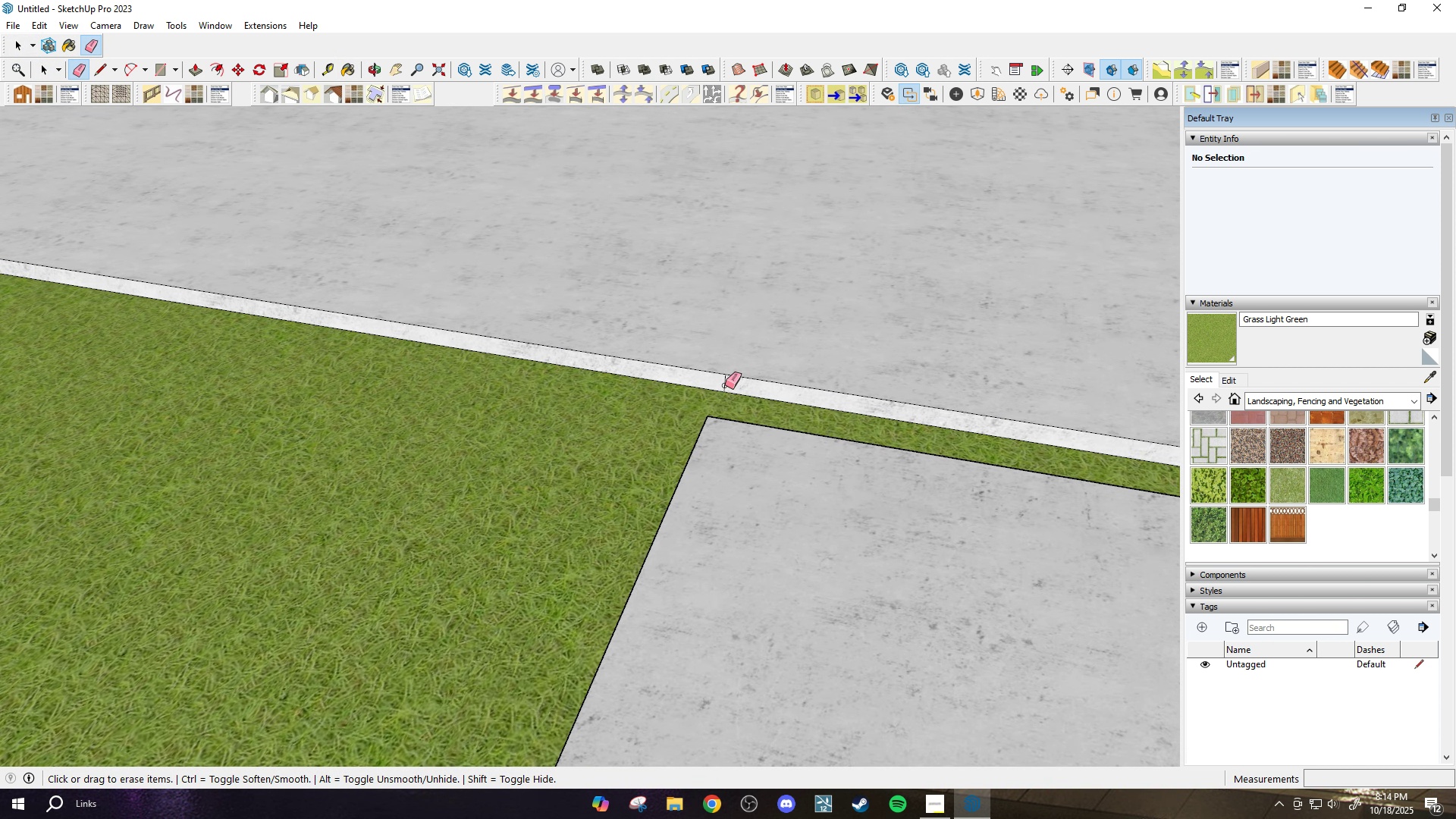 
key(Space)
 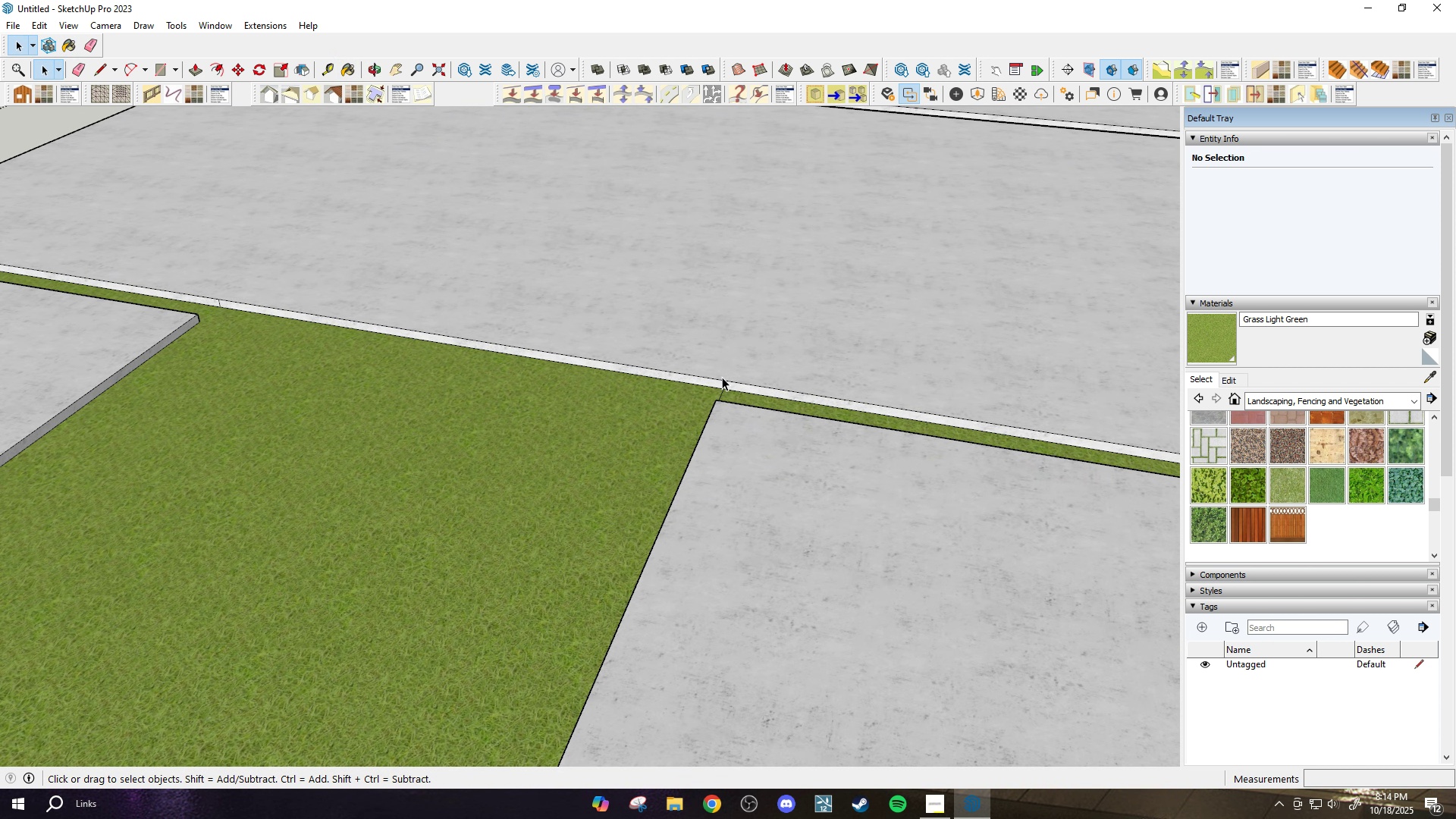 
key(E)
 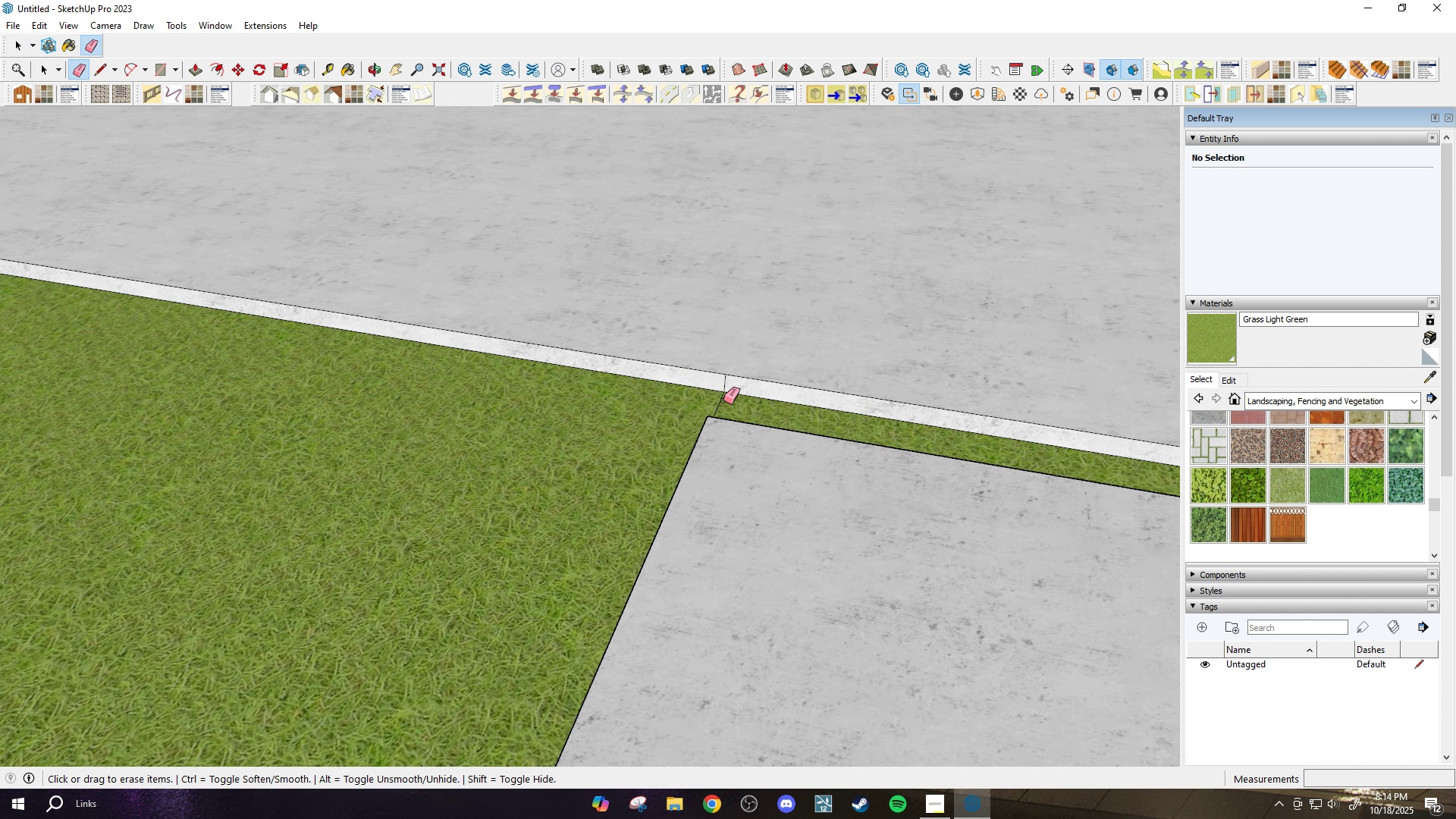 
left_click_drag(start_coordinate=[723, 400], to_coordinate=[715, 400])
 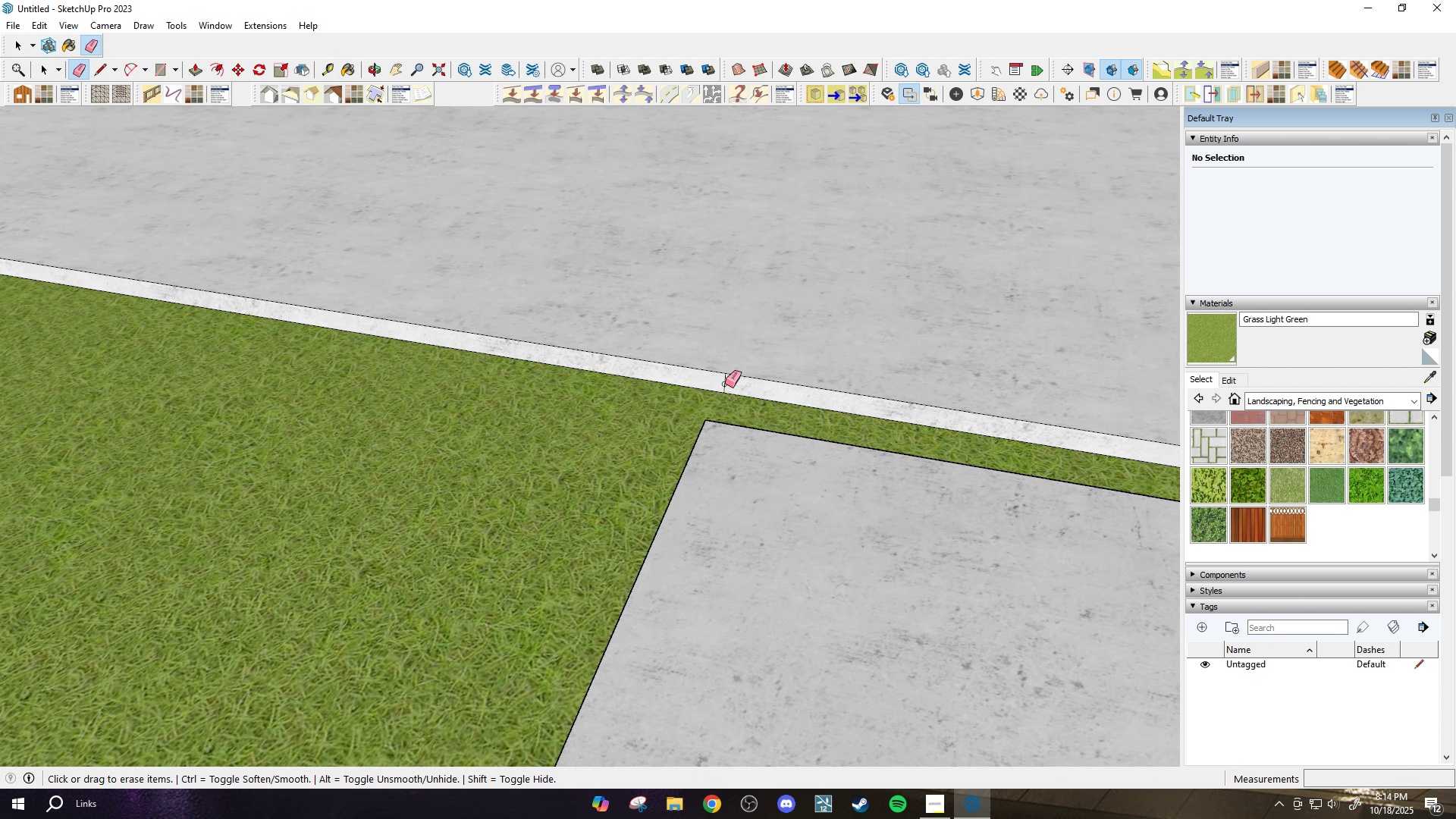 
scroll: coordinate [610, 648], scroll_direction: down, amount: 34.0
 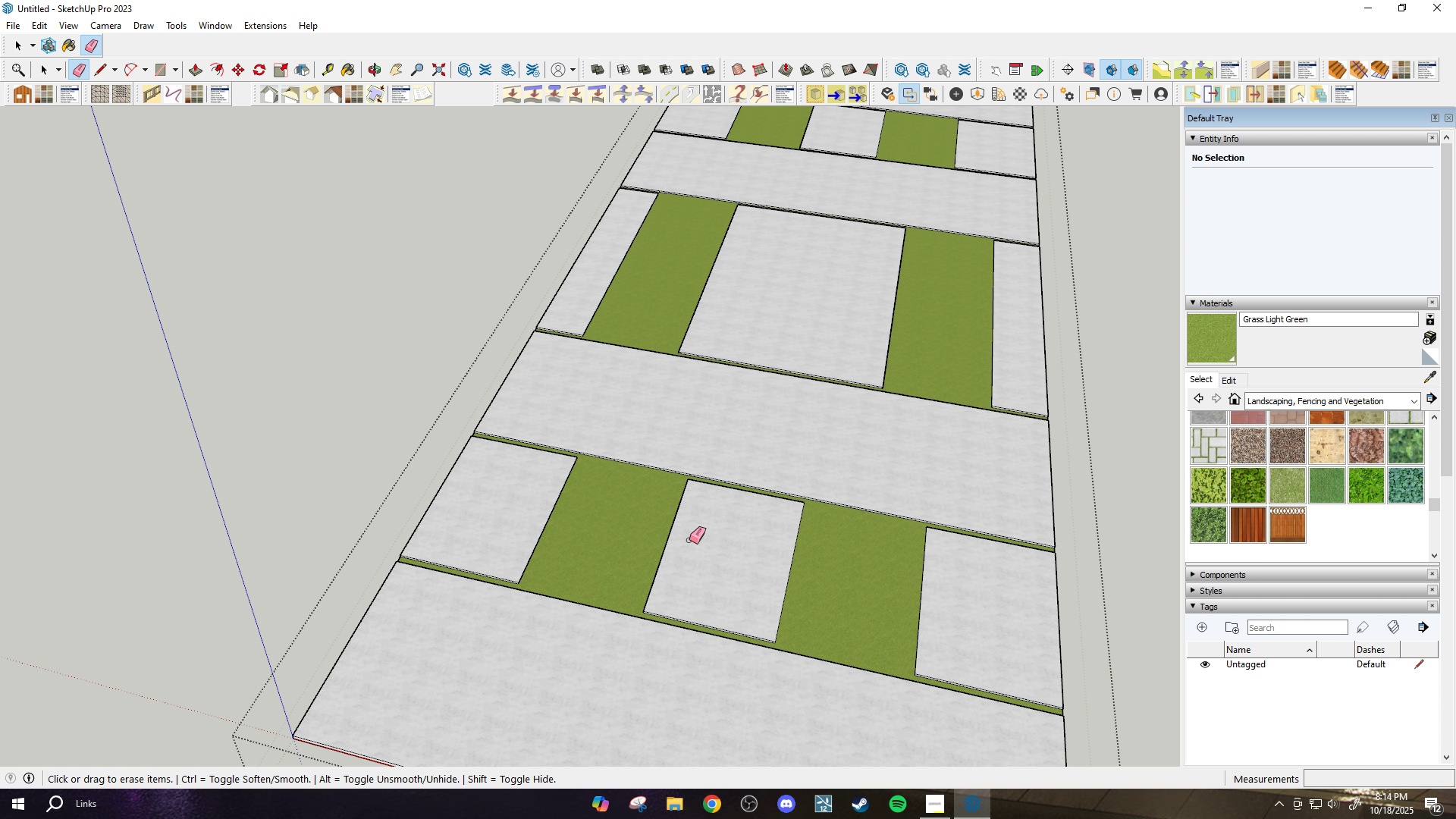 
scroll: coordinate [761, 328], scroll_direction: up, amount: 4.0
 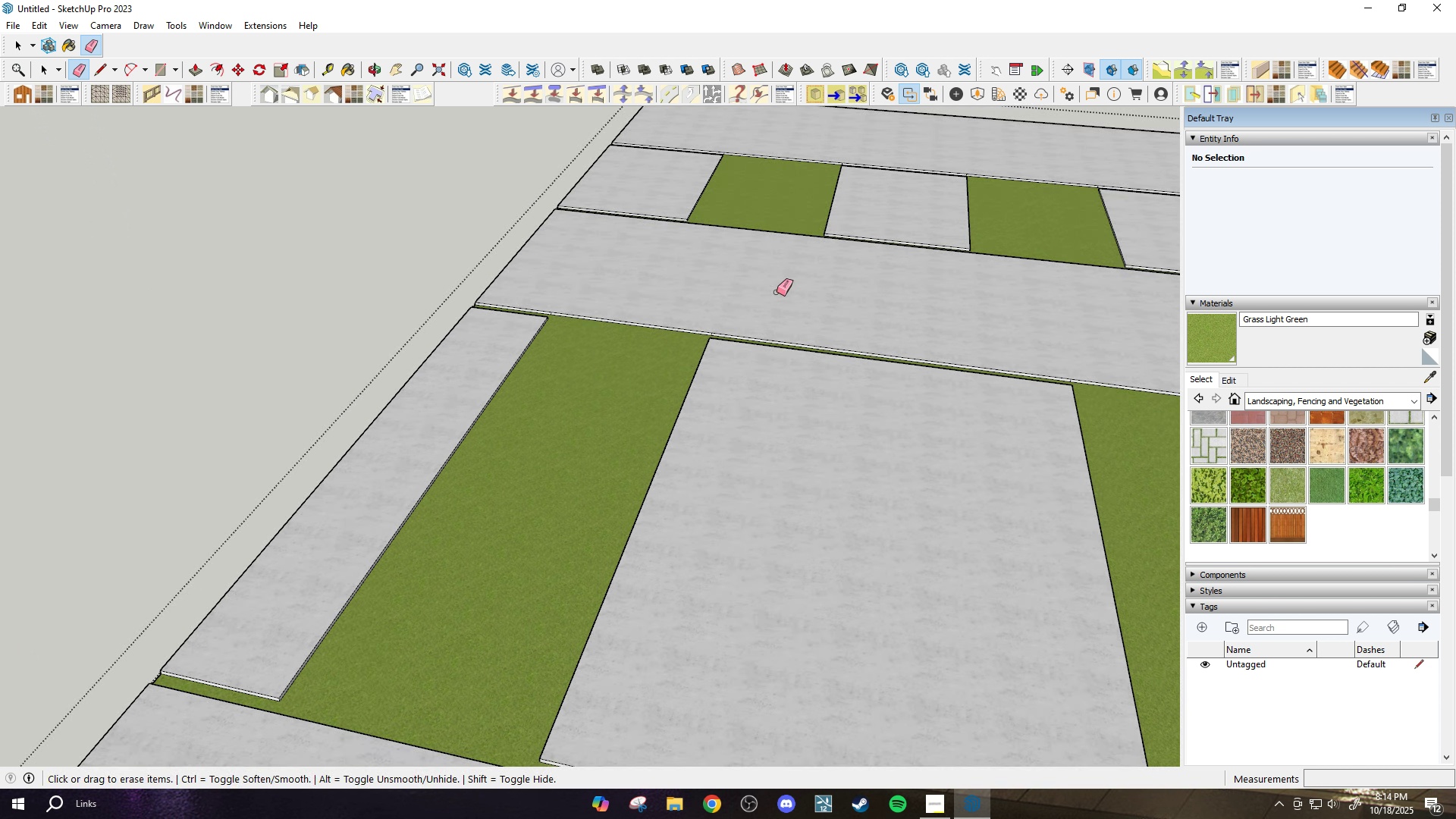 
key(Space)
 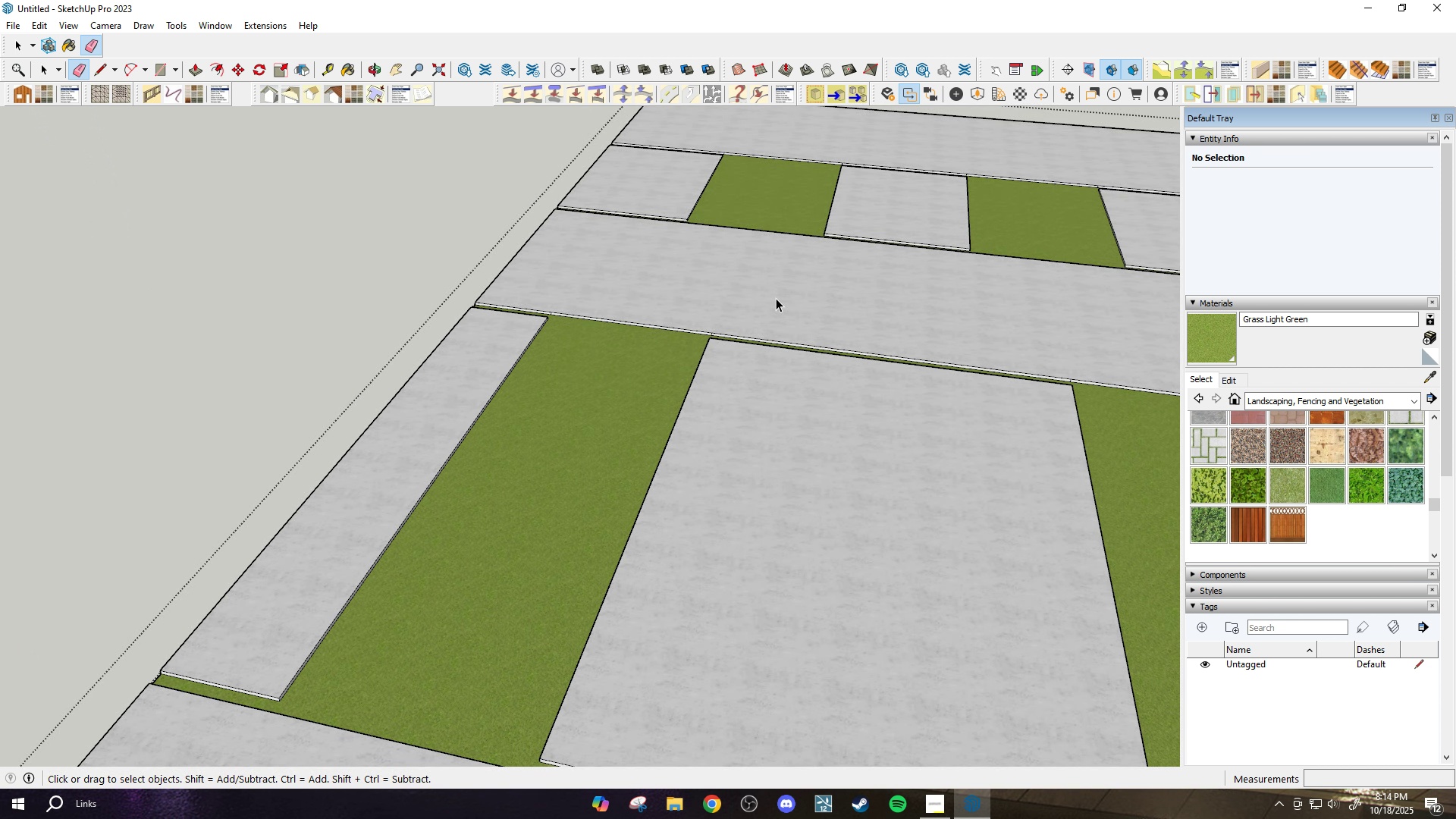 
key(Escape)
 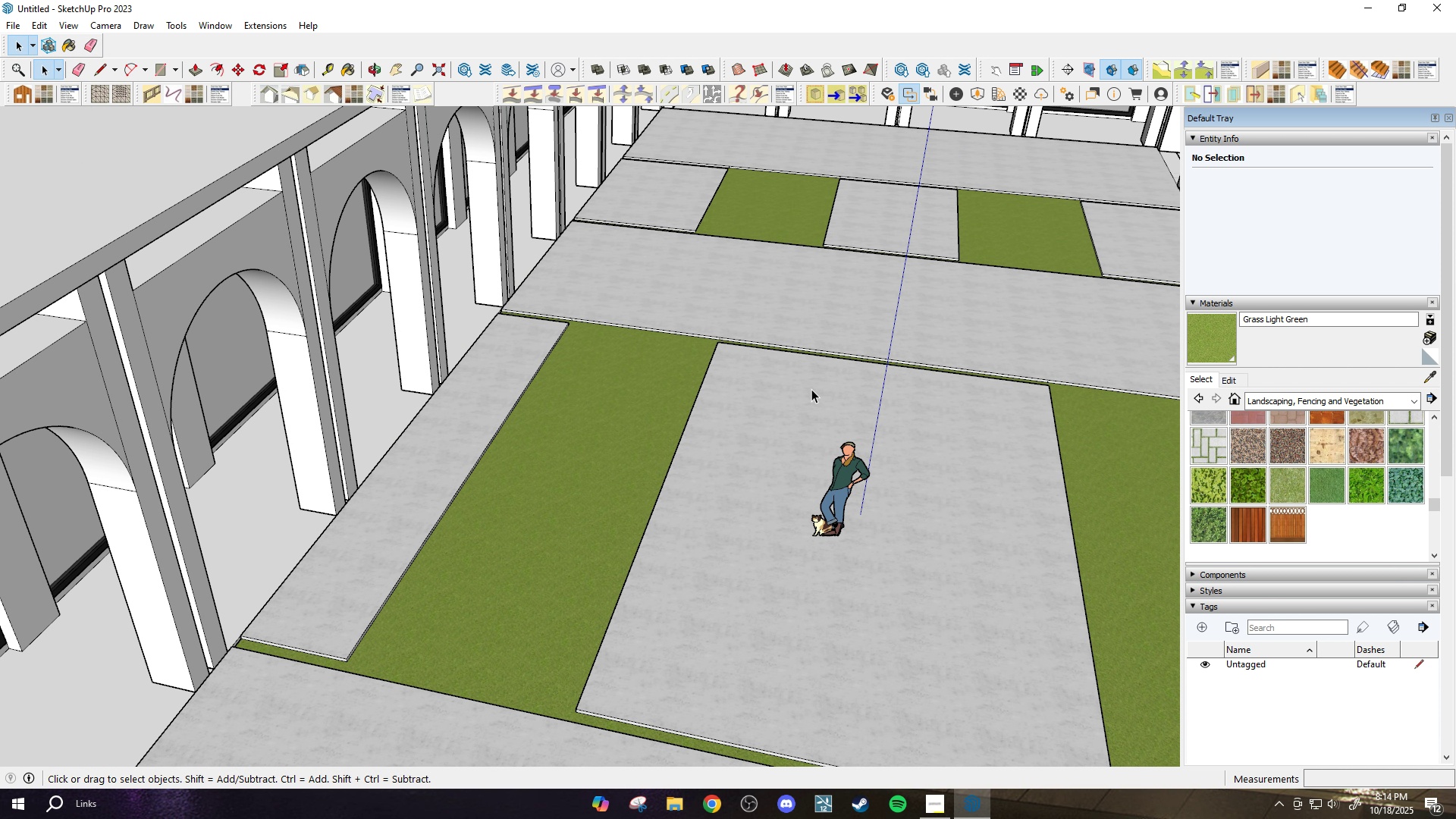 
scroll: coordinate [814, 388], scroll_direction: down, amount: 4.0
 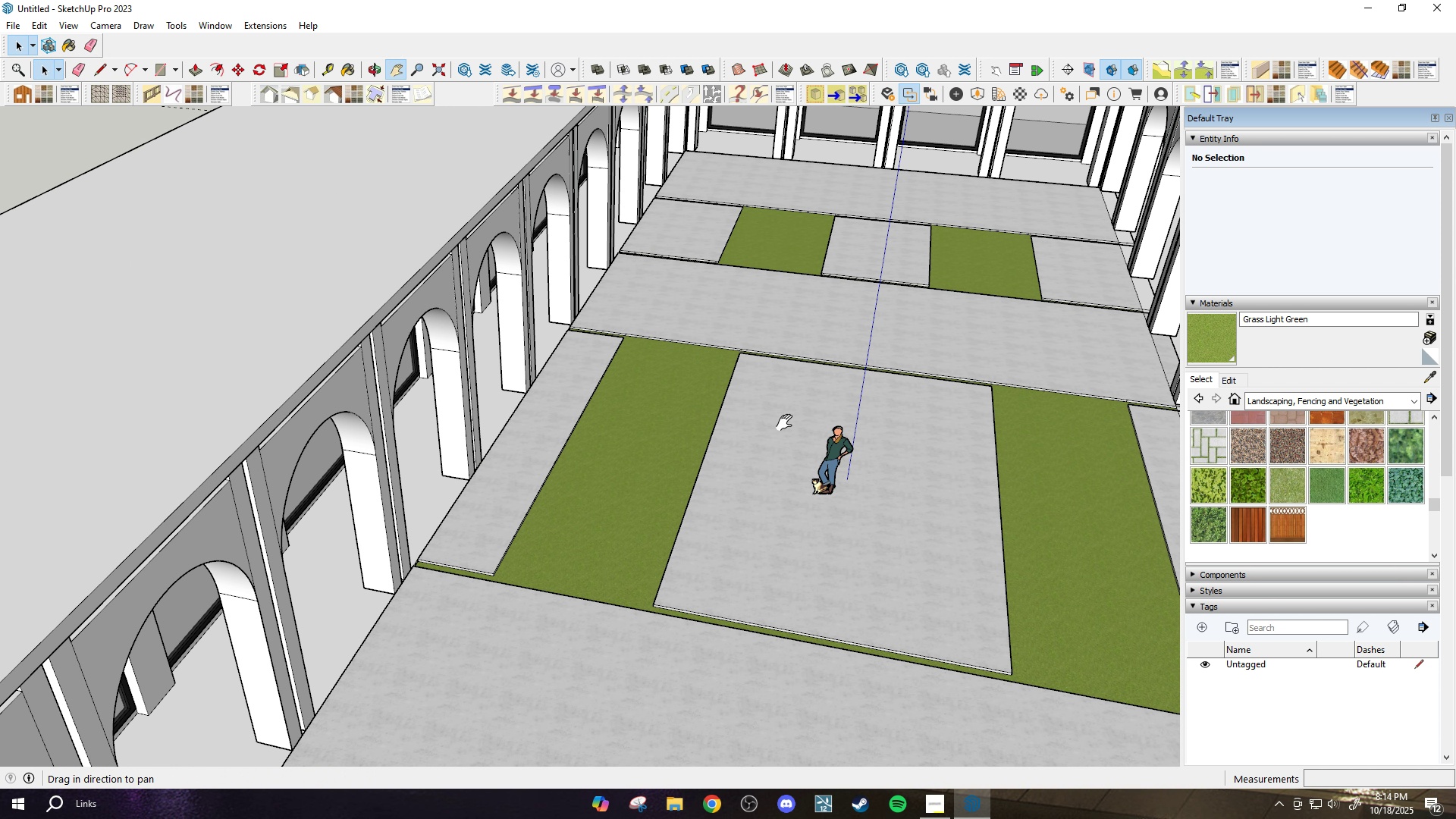 
key(H)
 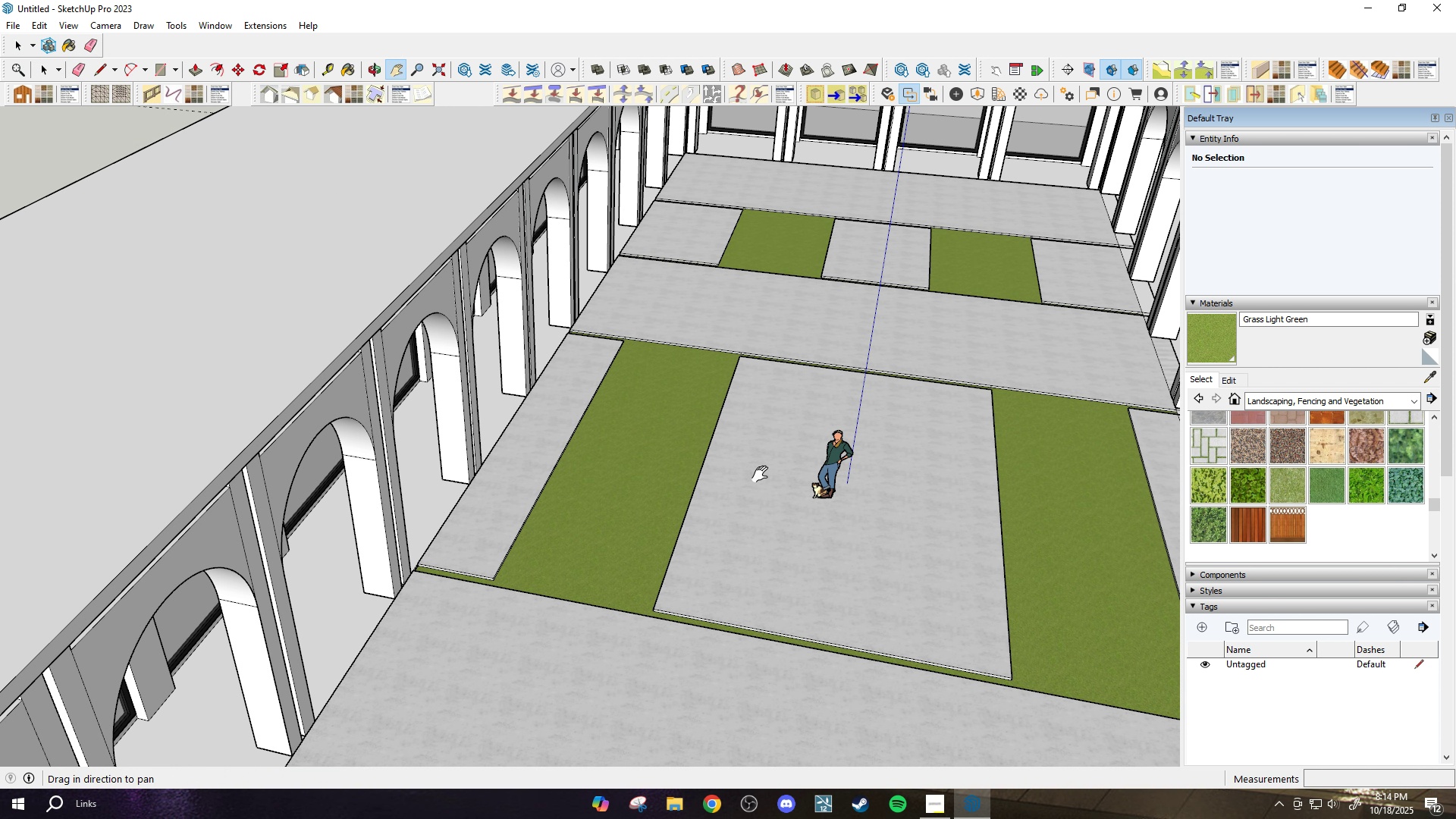 
left_click_drag(start_coordinate=[761, 439], to_coordinate=[766, 598])
 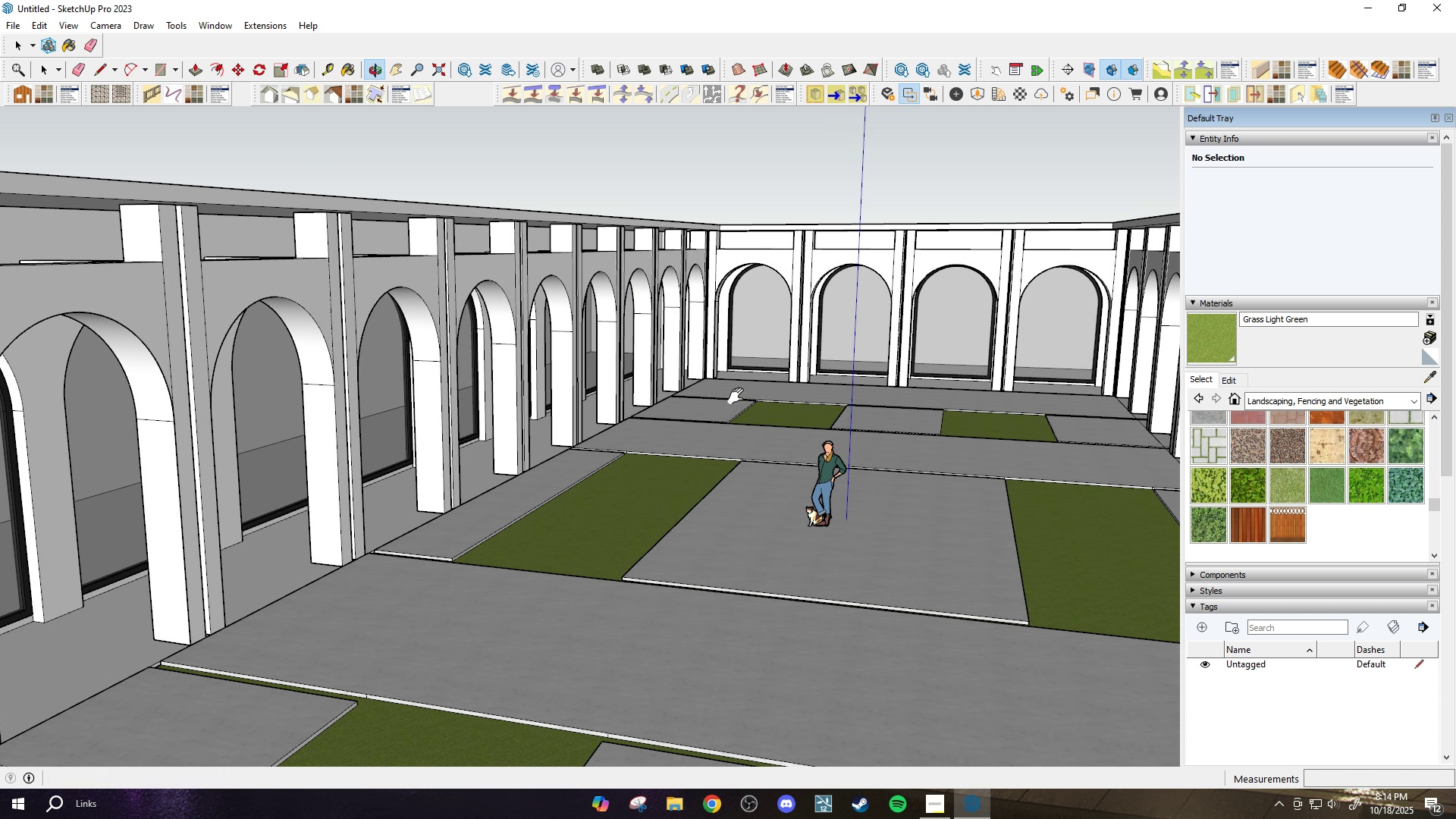 
left_click_drag(start_coordinate=[750, 408], to_coordinate=[738, 469])
 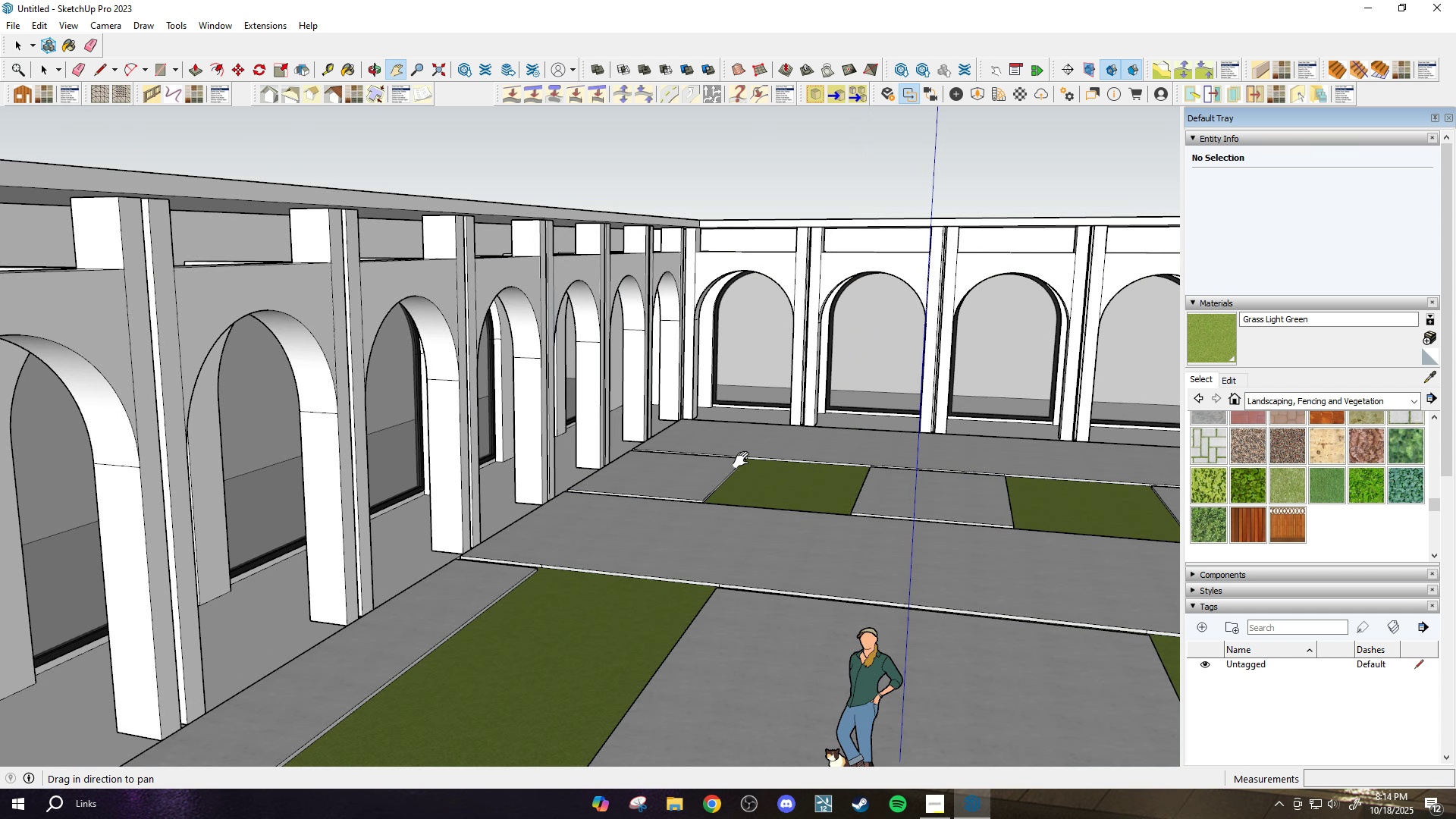 
scroll: coordinate [741, 460], scroll_direction: up, amount: 3.0
 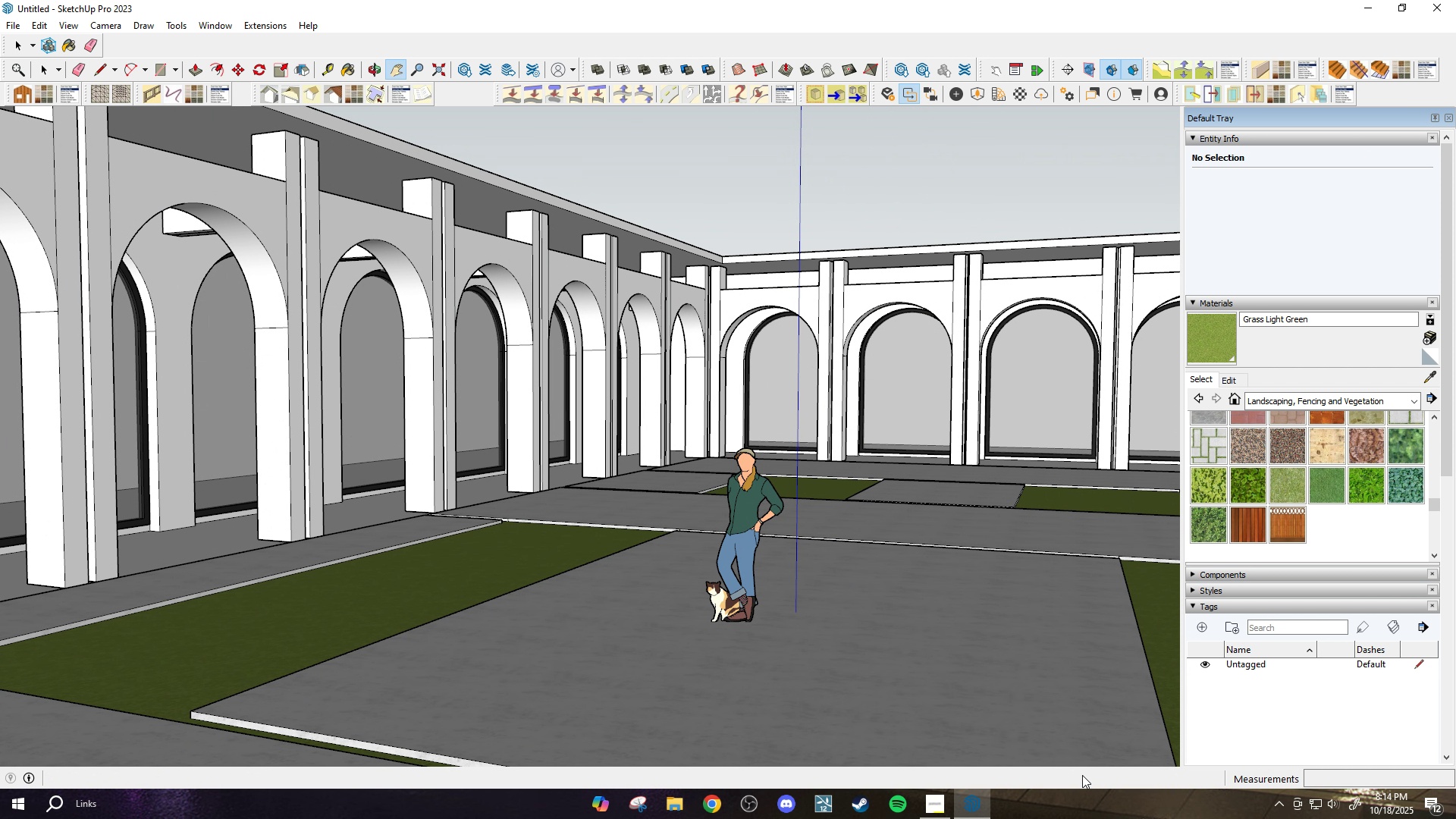 
left_click([943, 802])
 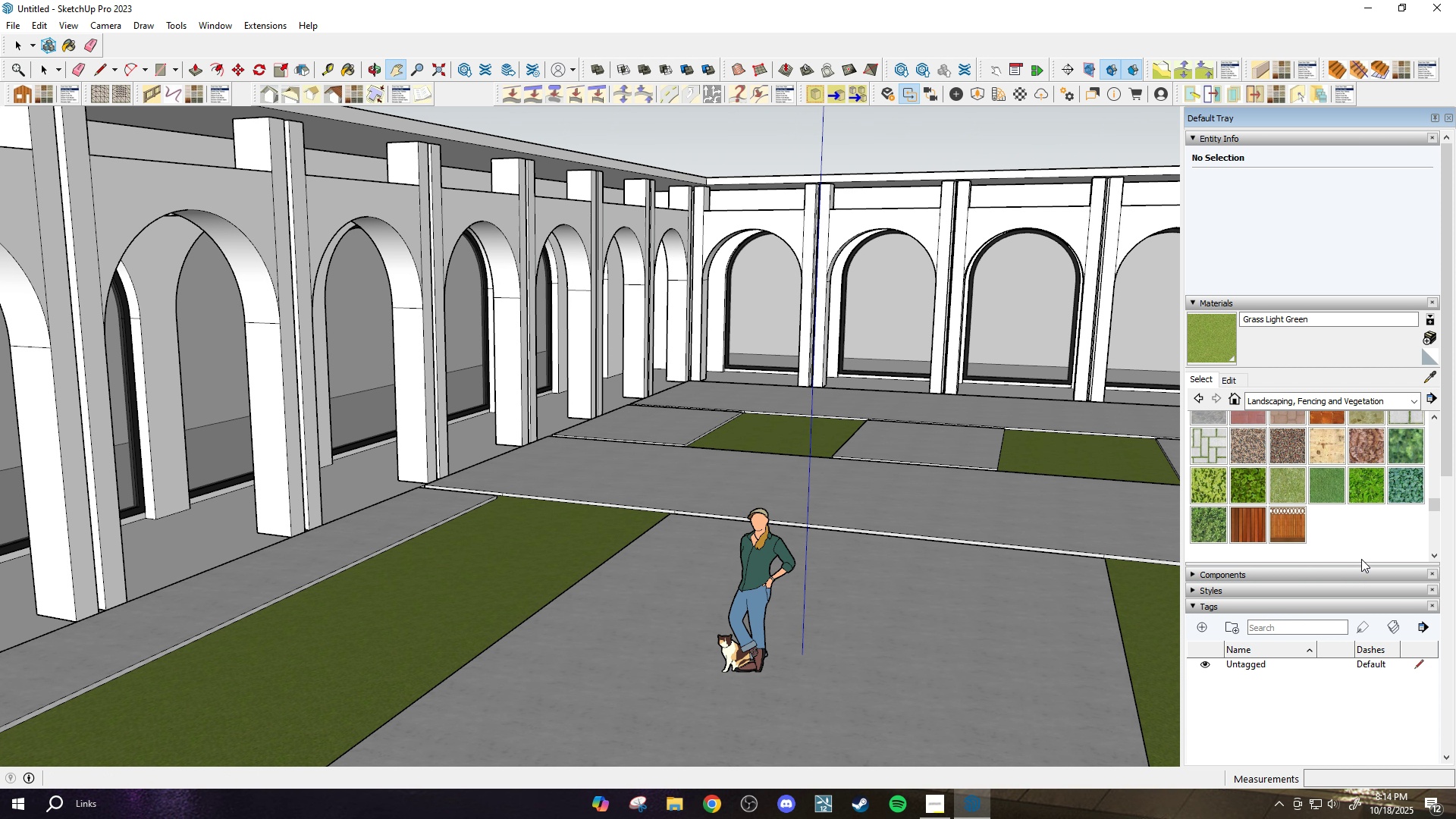 
wait(8.73)
 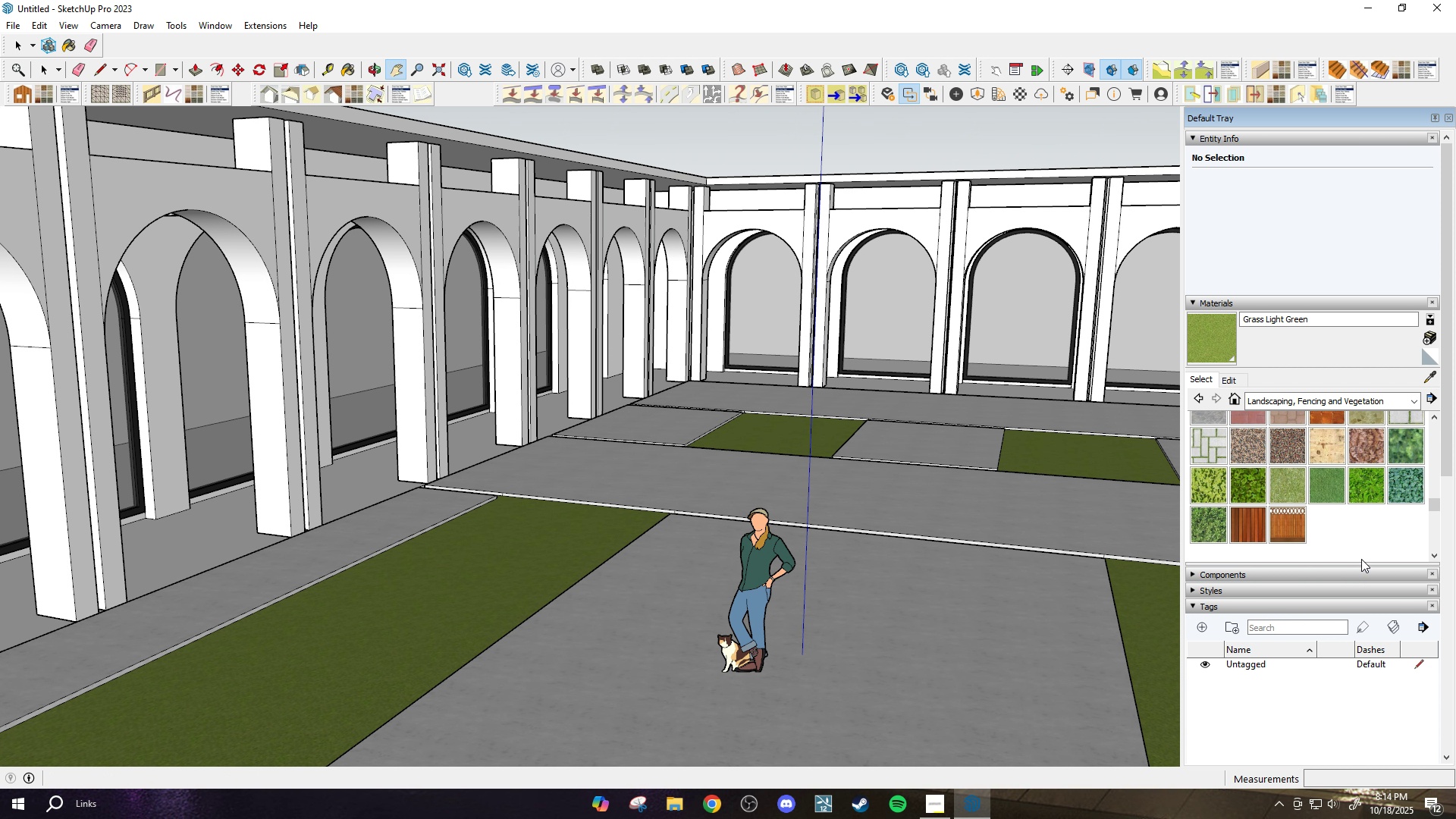 
left_click([1417, 400])
 